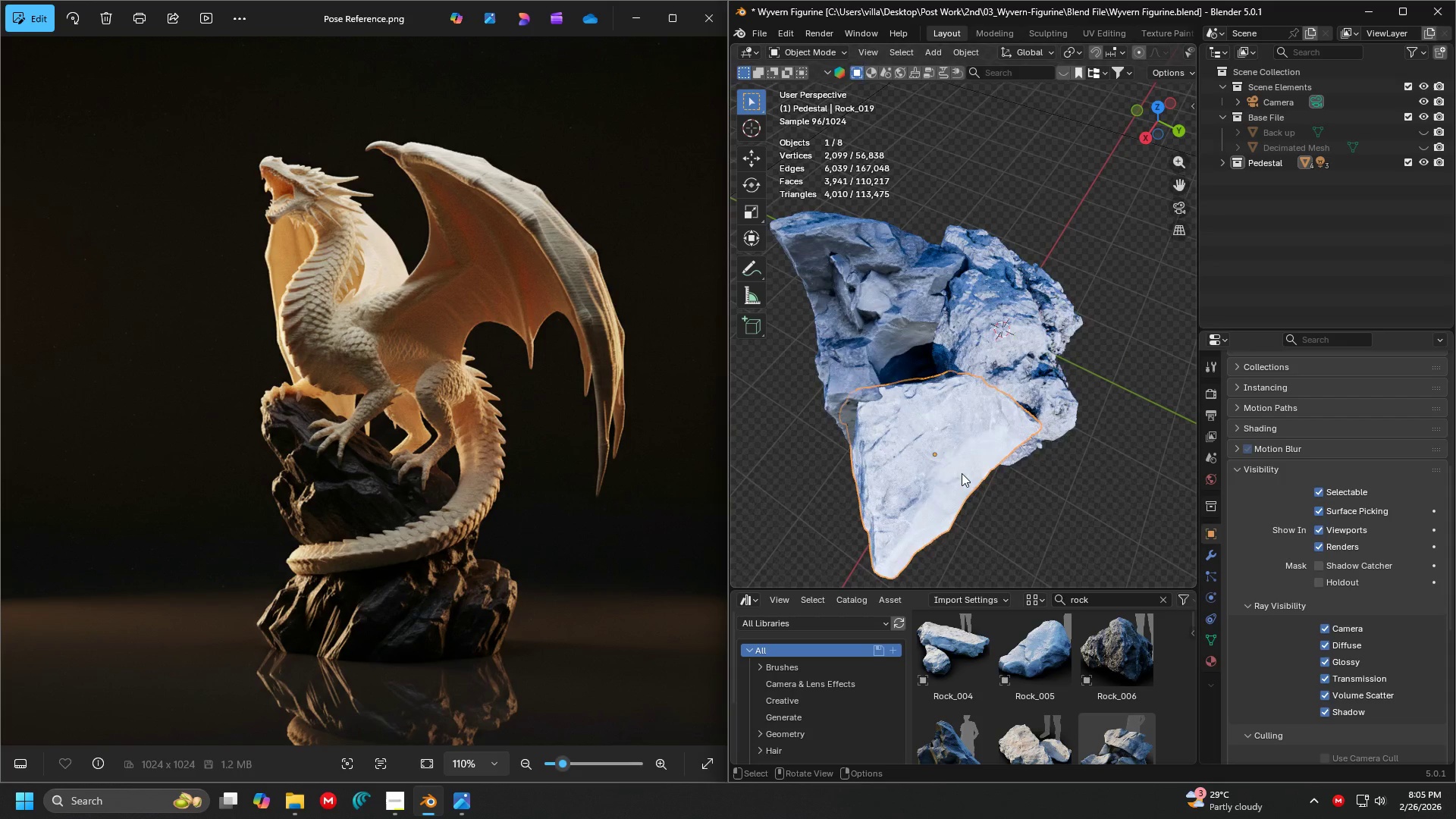 
scroll: coordinate [962, 422], scroll_direction: up, amount: 4.0
 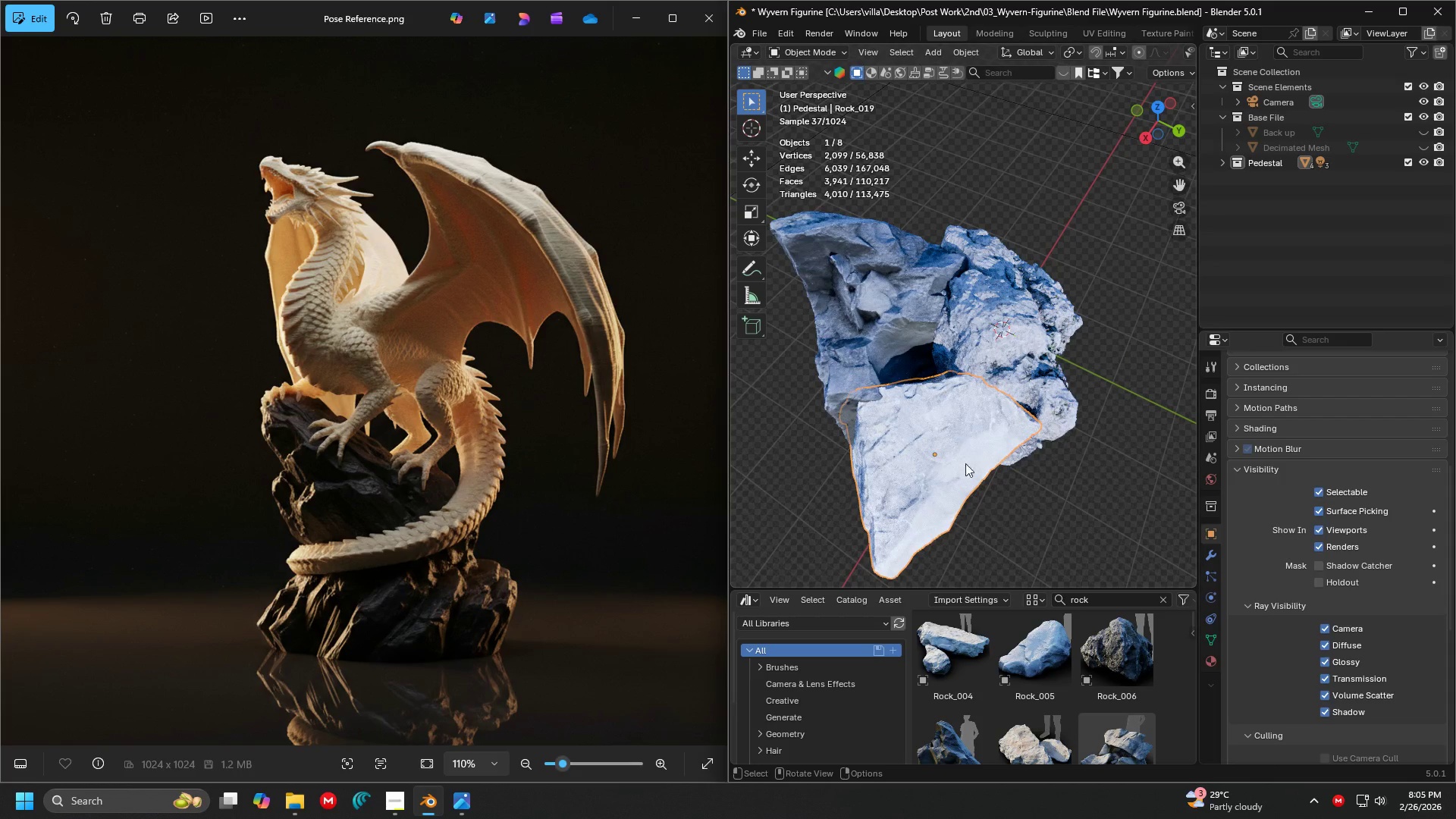 
key(G)
 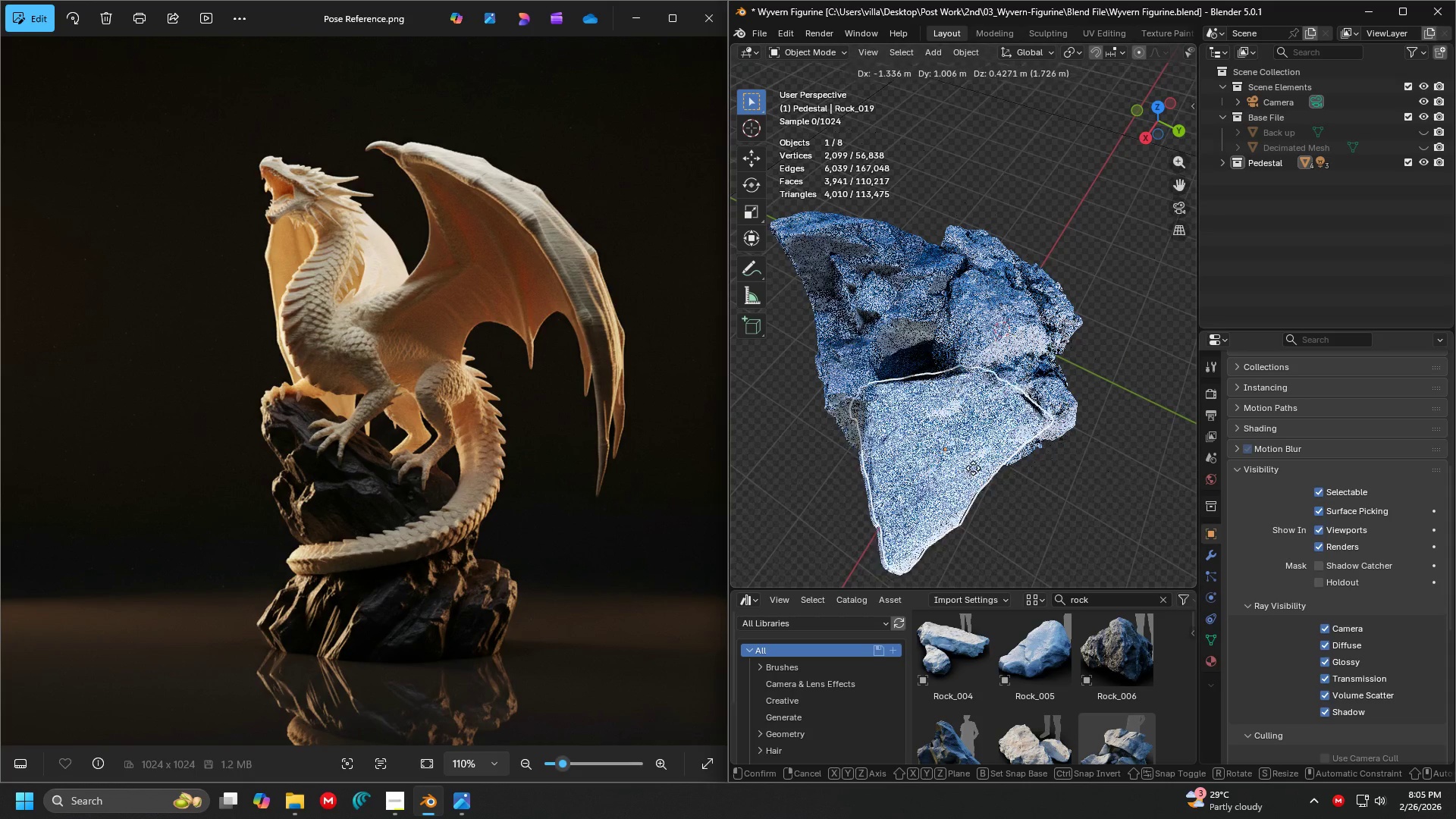 
key(Shift+ShiftLeft)
 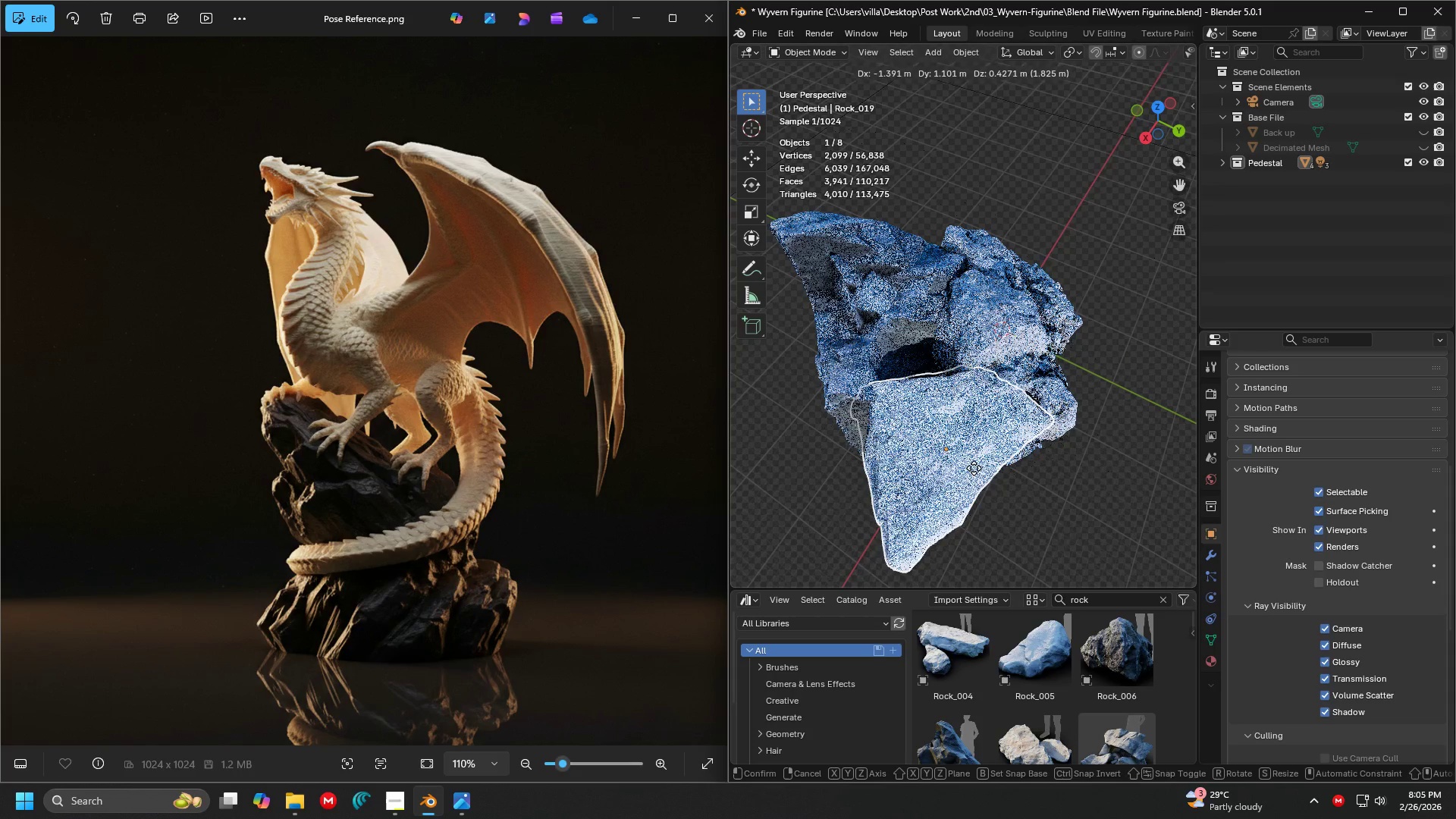 
key(Shift+Z)
 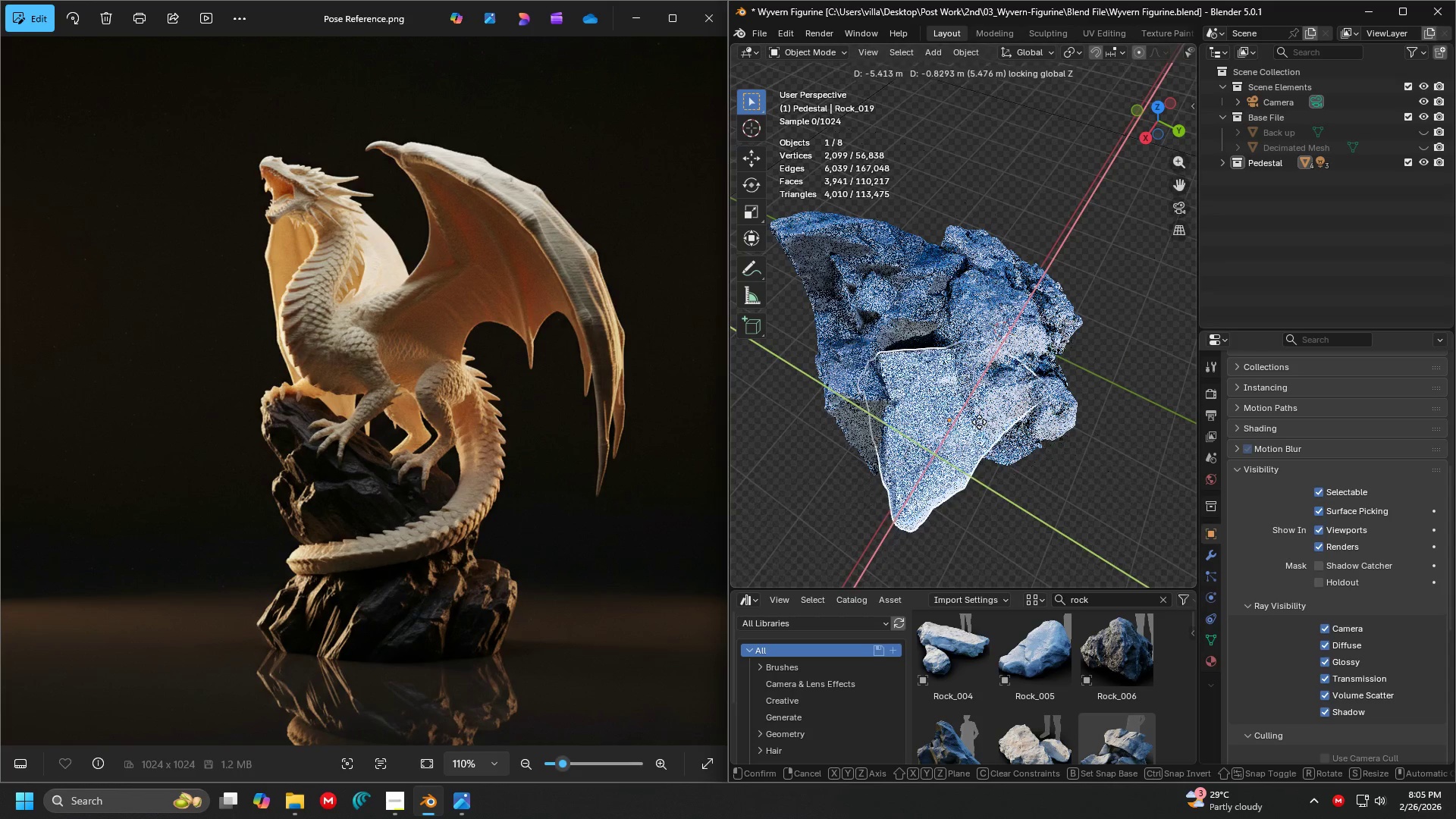 
left_click([979, 422])
 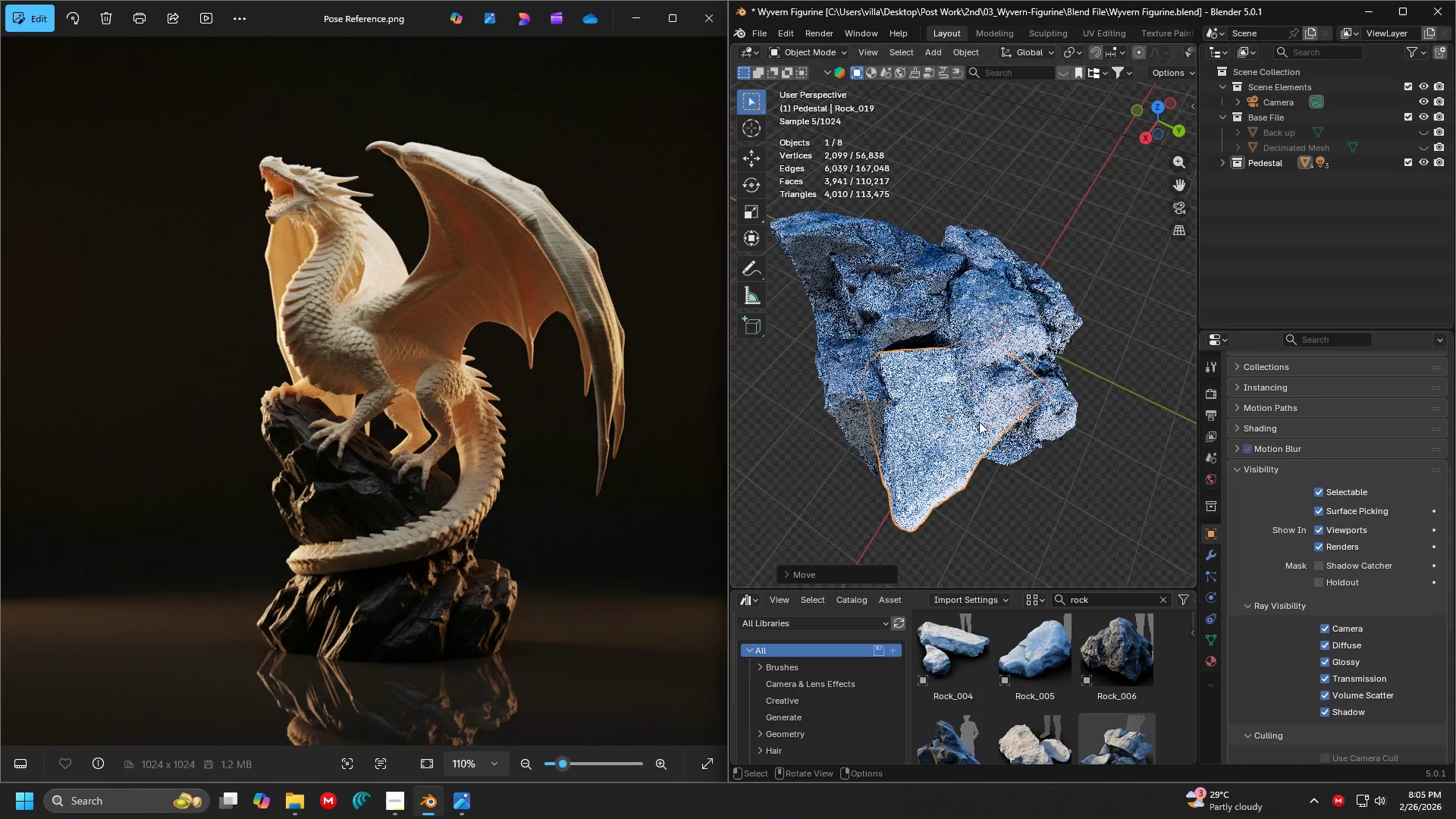 
scroll: coordinate [1028, 403], scroll_direction: down, amount: 2.0
 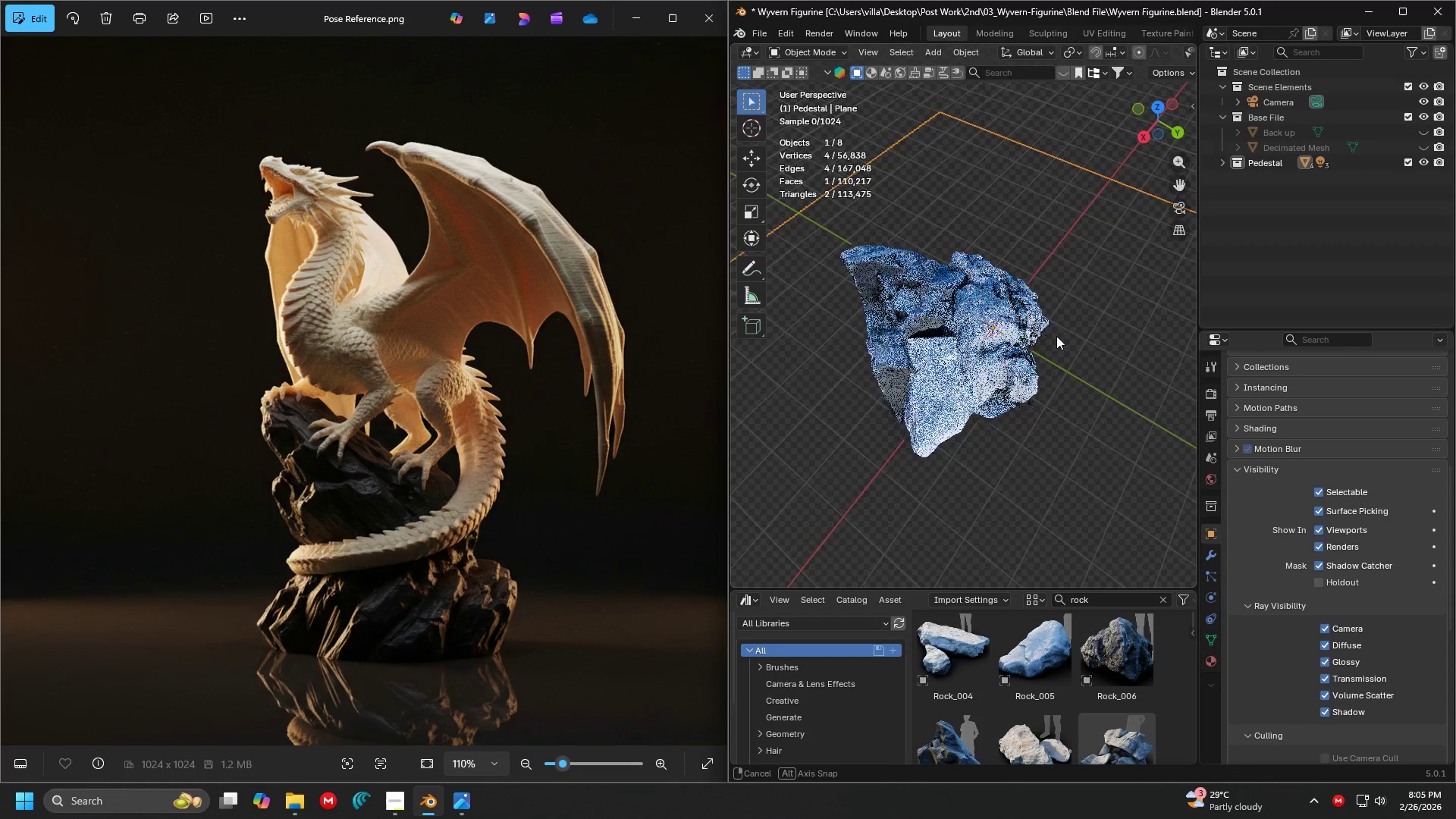 
key(Shift+ShiftLeft)
 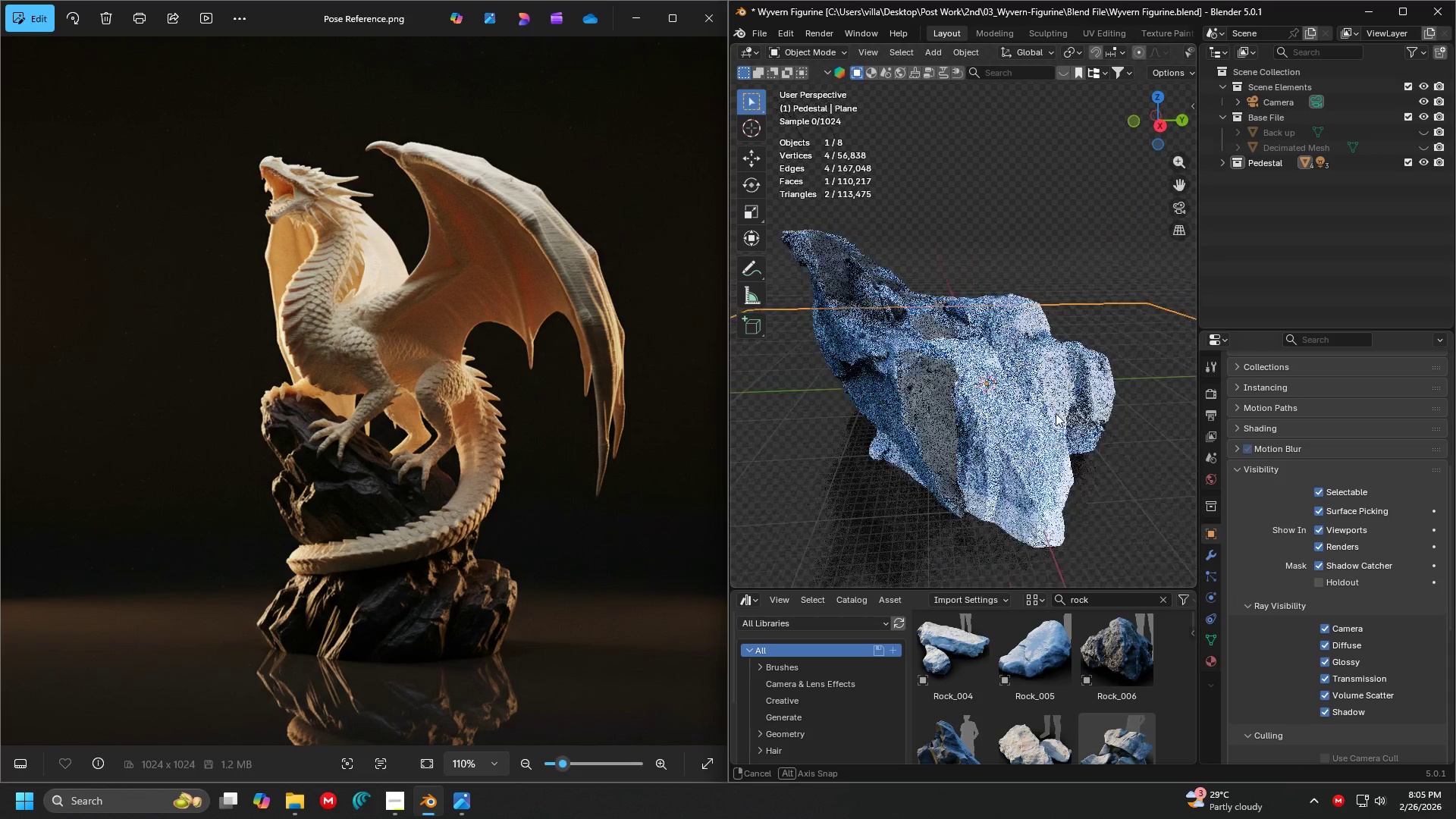 
scroll: coordinate [1078, 265], scroll_direction: up, amount: 3.0
 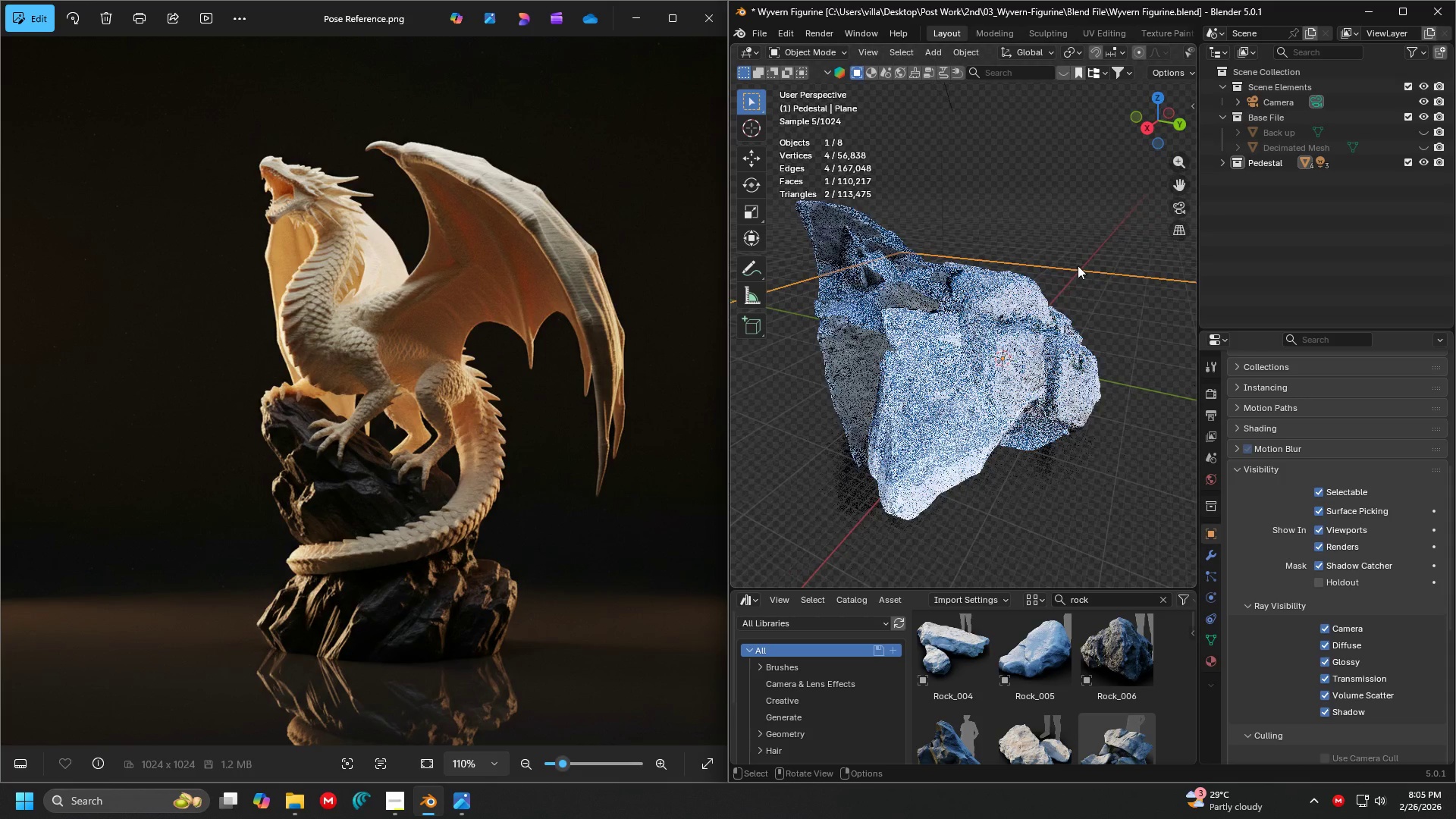 
key(Shift+ShiftLeft)
 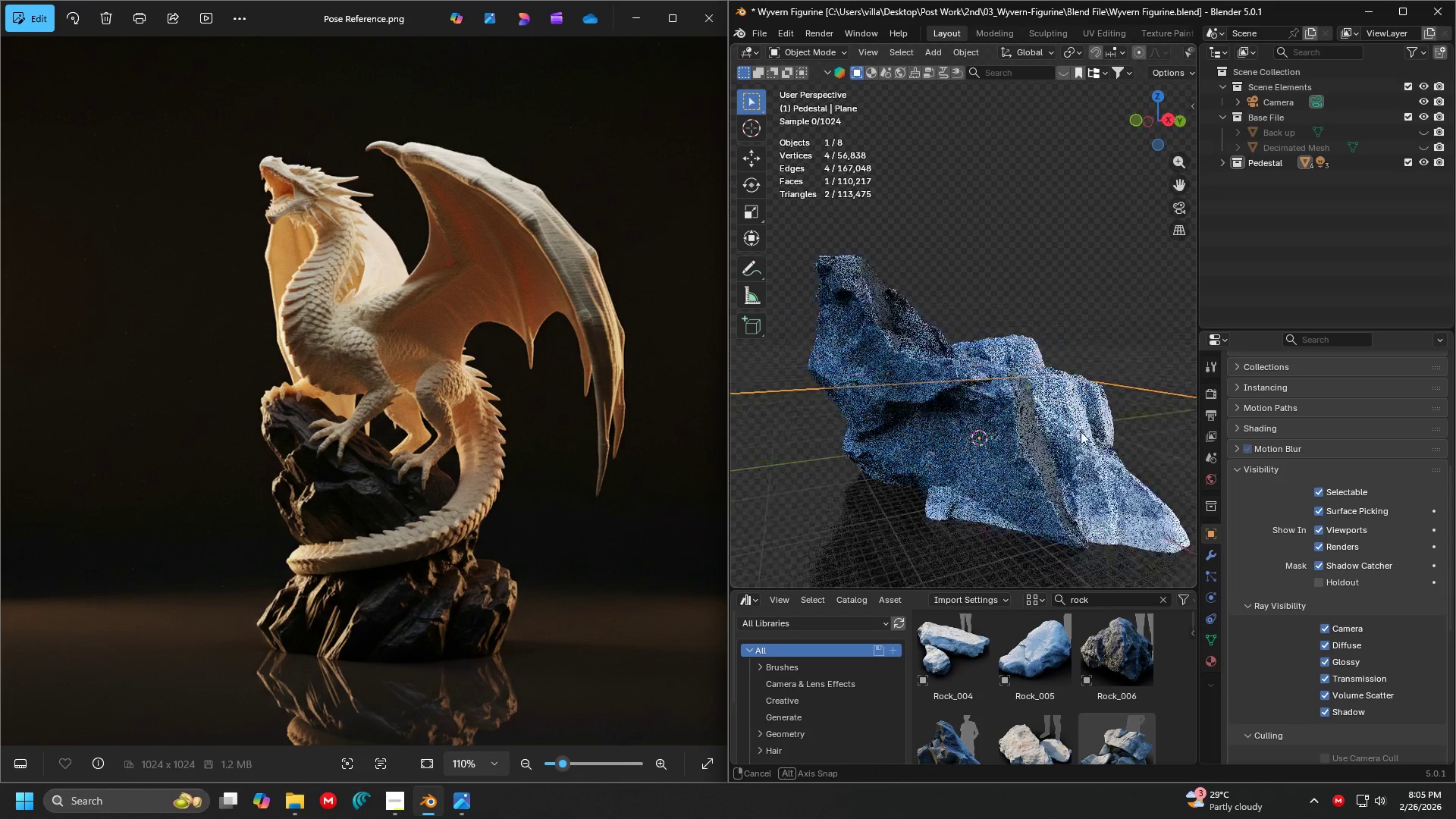 
key(Shift+ShiftLeft)
 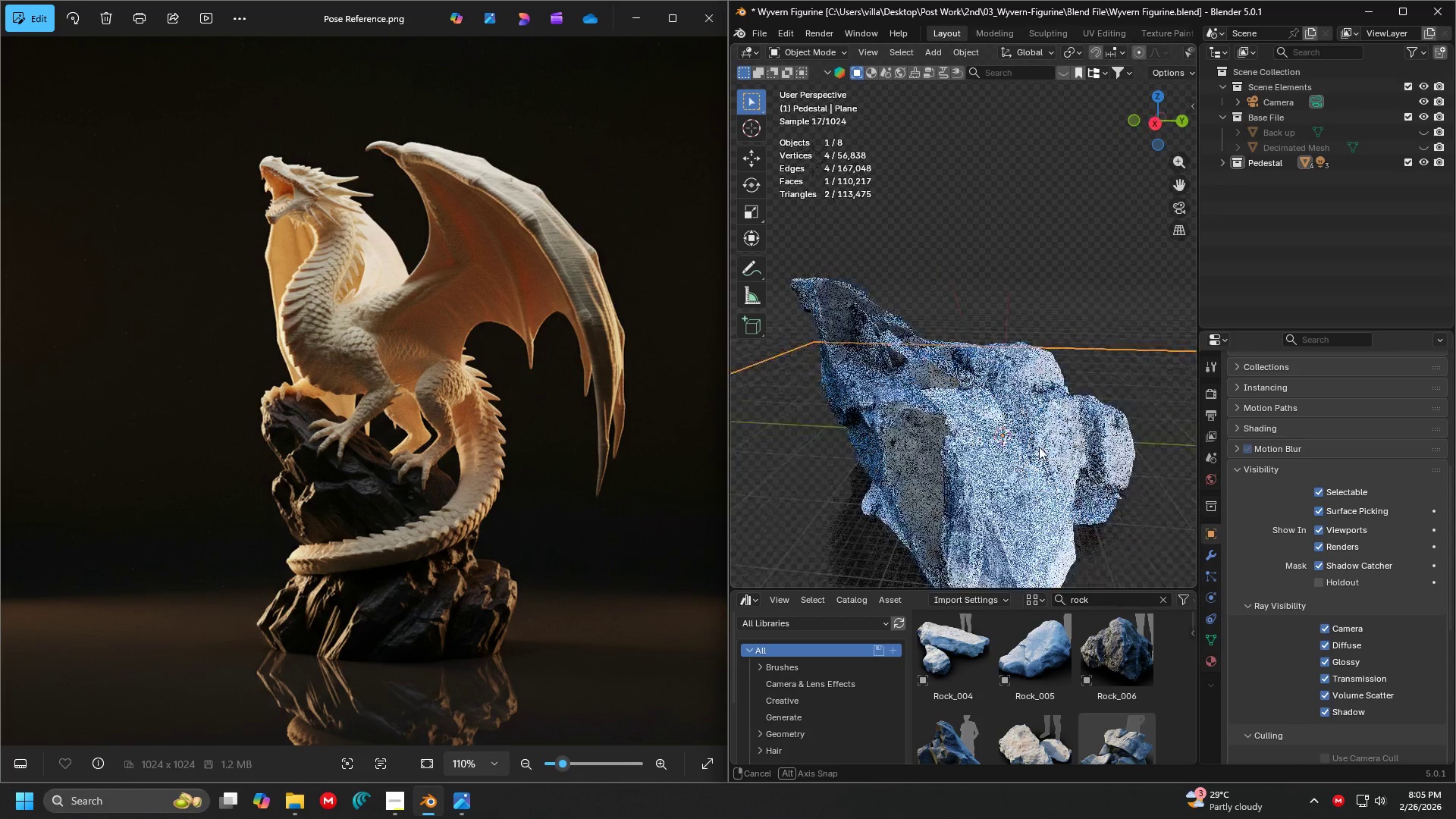 
scroll: coordinate [940, 397], scroll_direction: down, amount: 1.0
 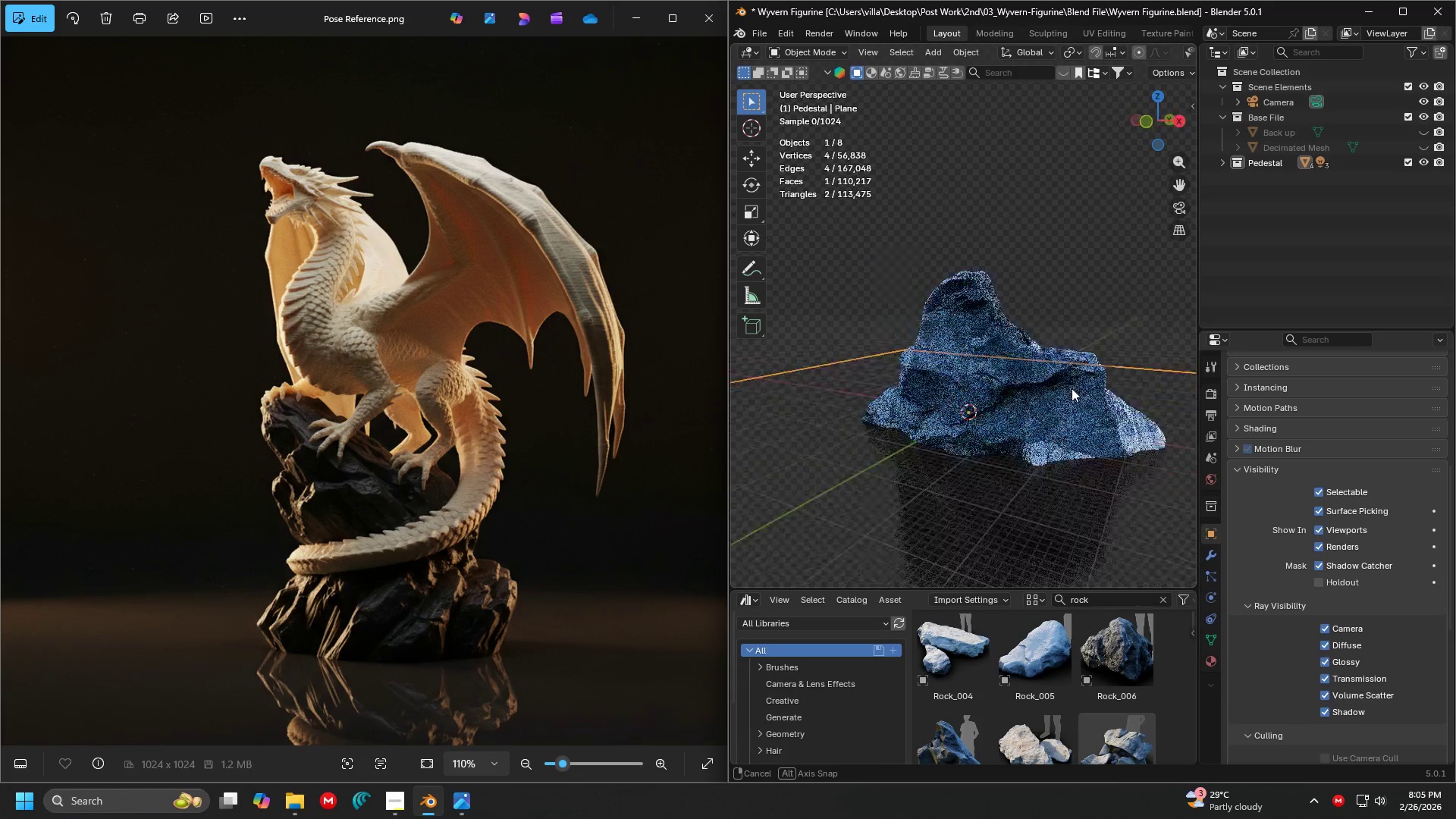 
scroll: coordinate [1181, 385], scroll_direction: up, amount: 3.0
 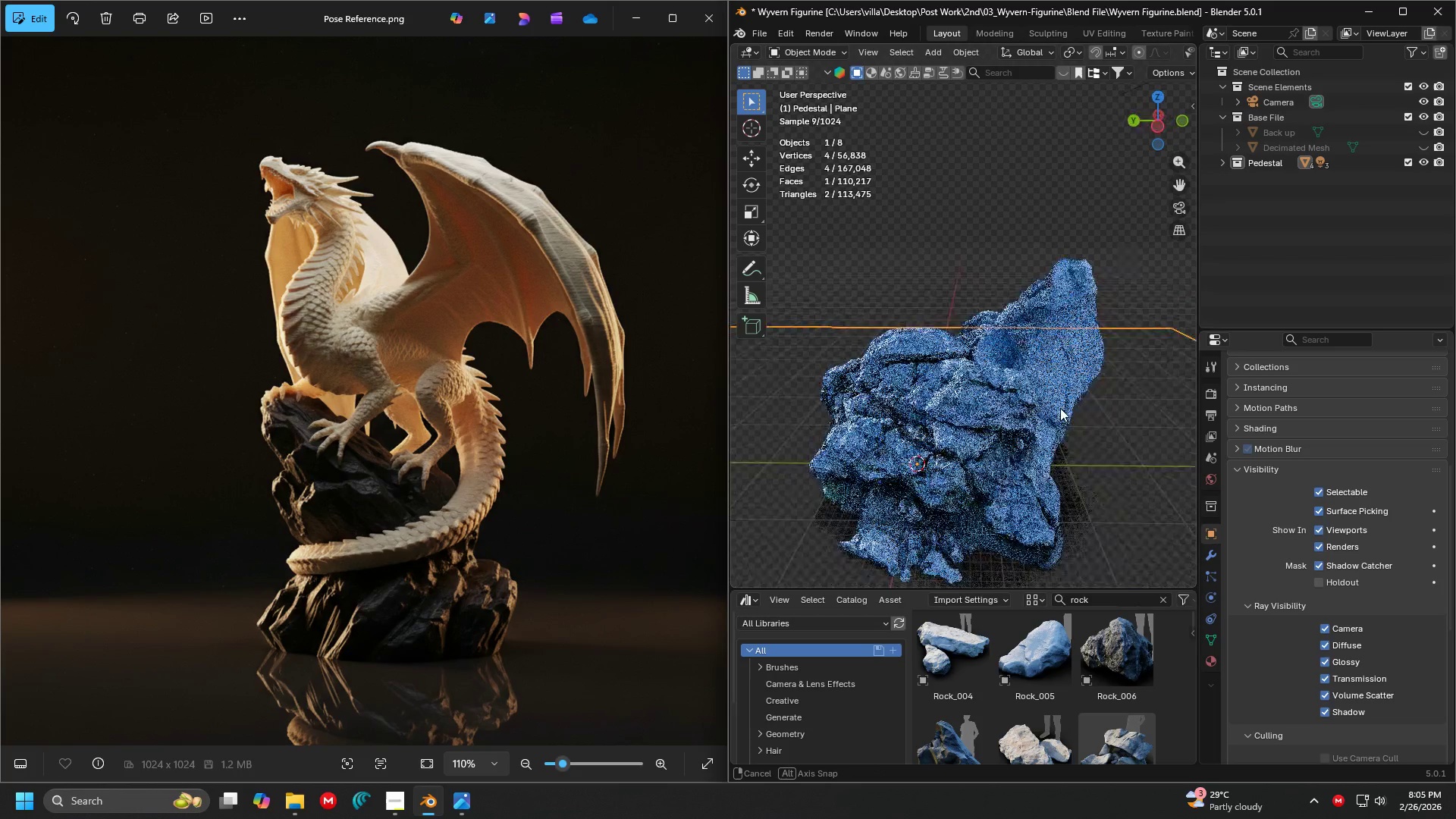 
key(Shift+ShiftLeft)
 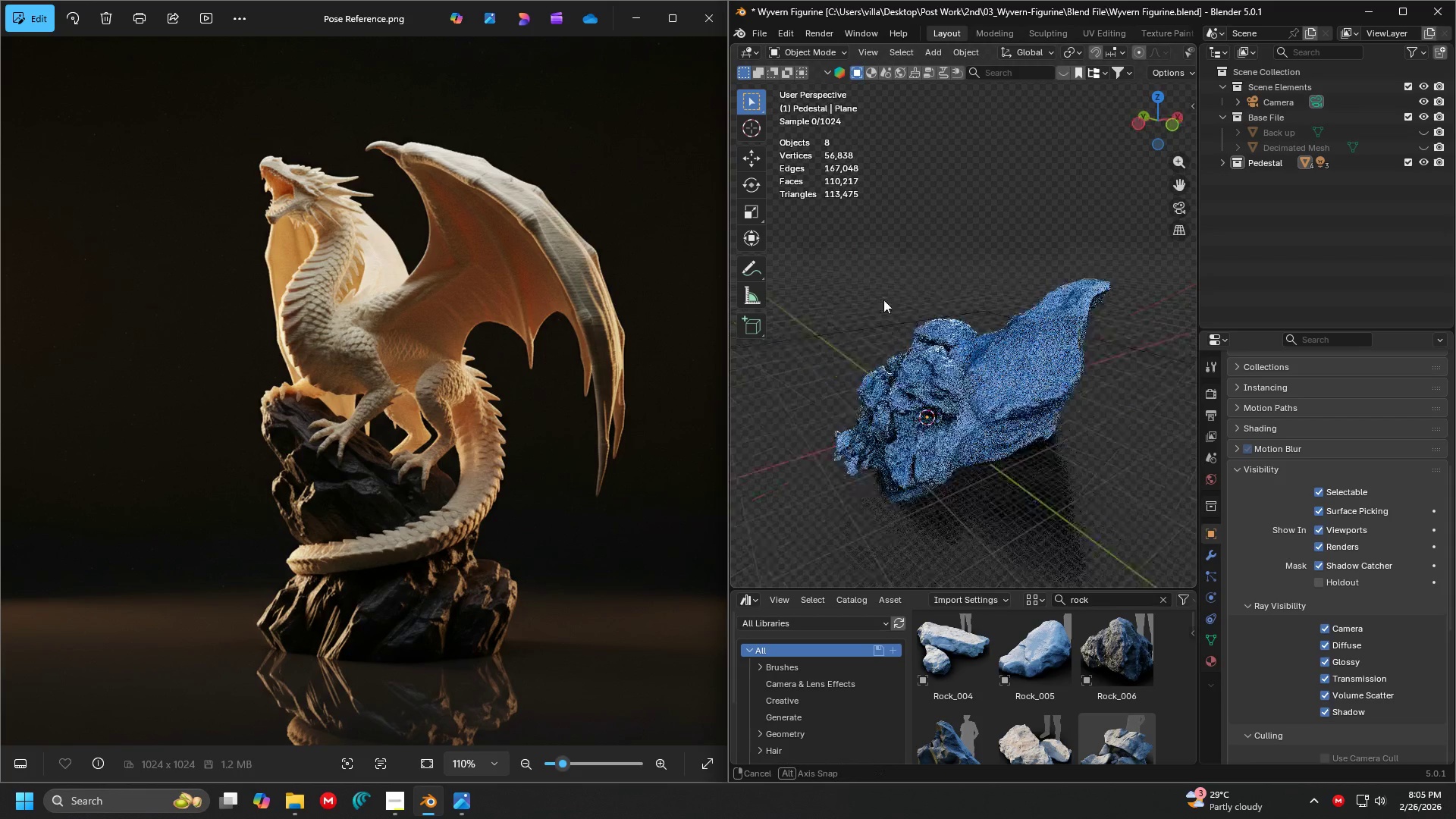 
scroll: coordinate [1101, 403], scroll_direction: down, amount: 2.0
 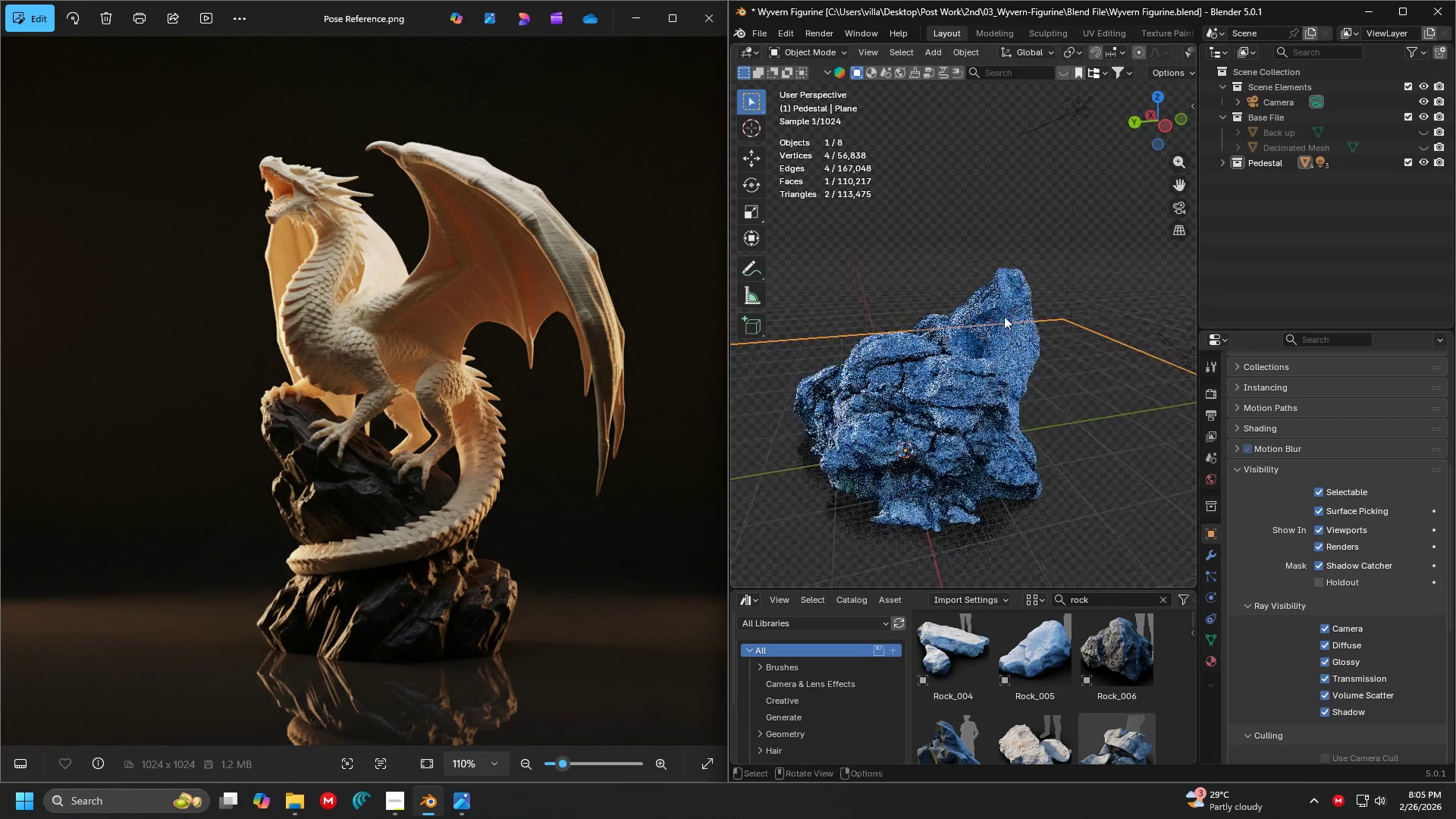 
scroll: coordinate [813, 282], scroll_direction: up, amount: 3.0
 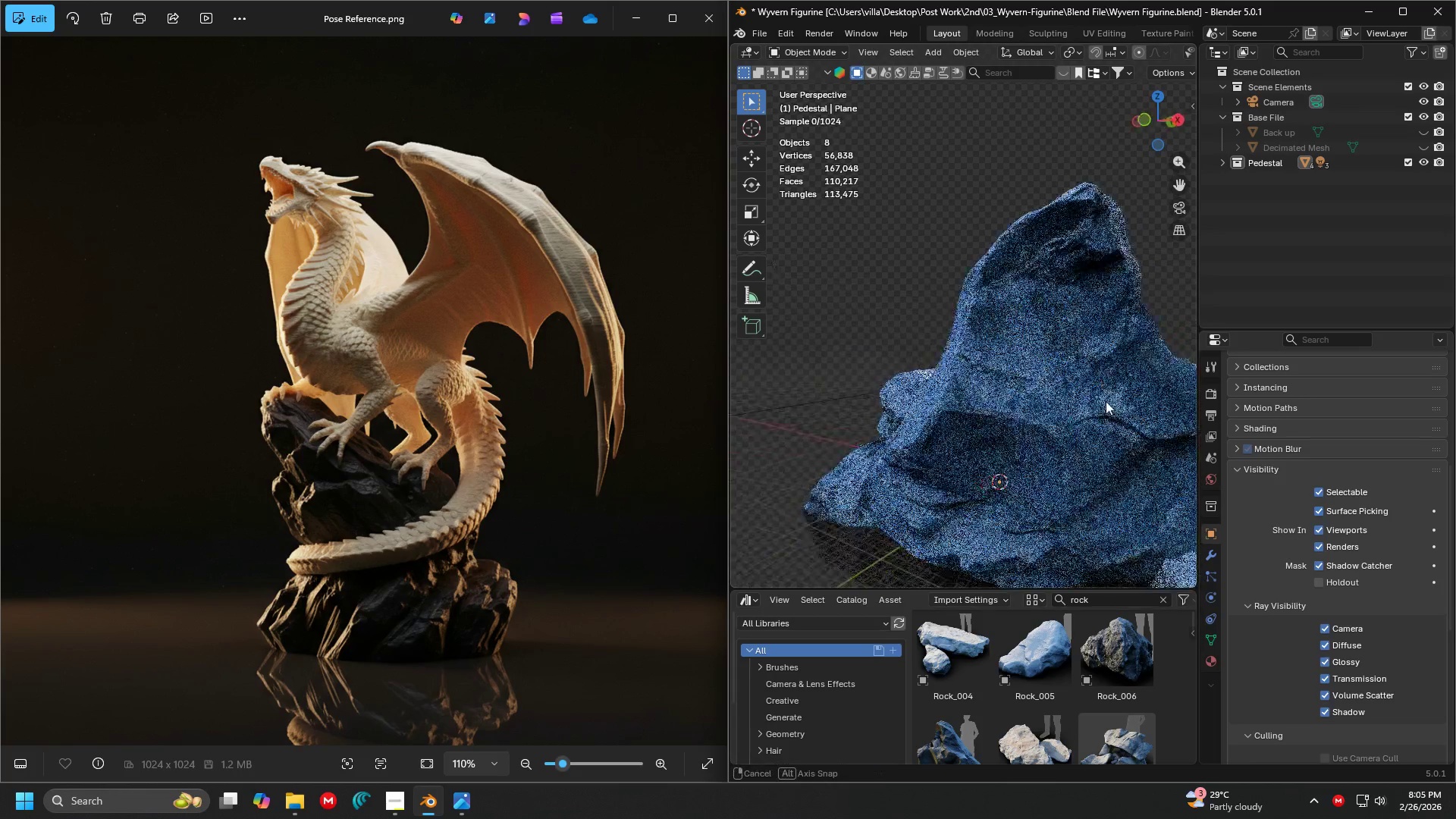 
key(Shift+ShiftLeft)
 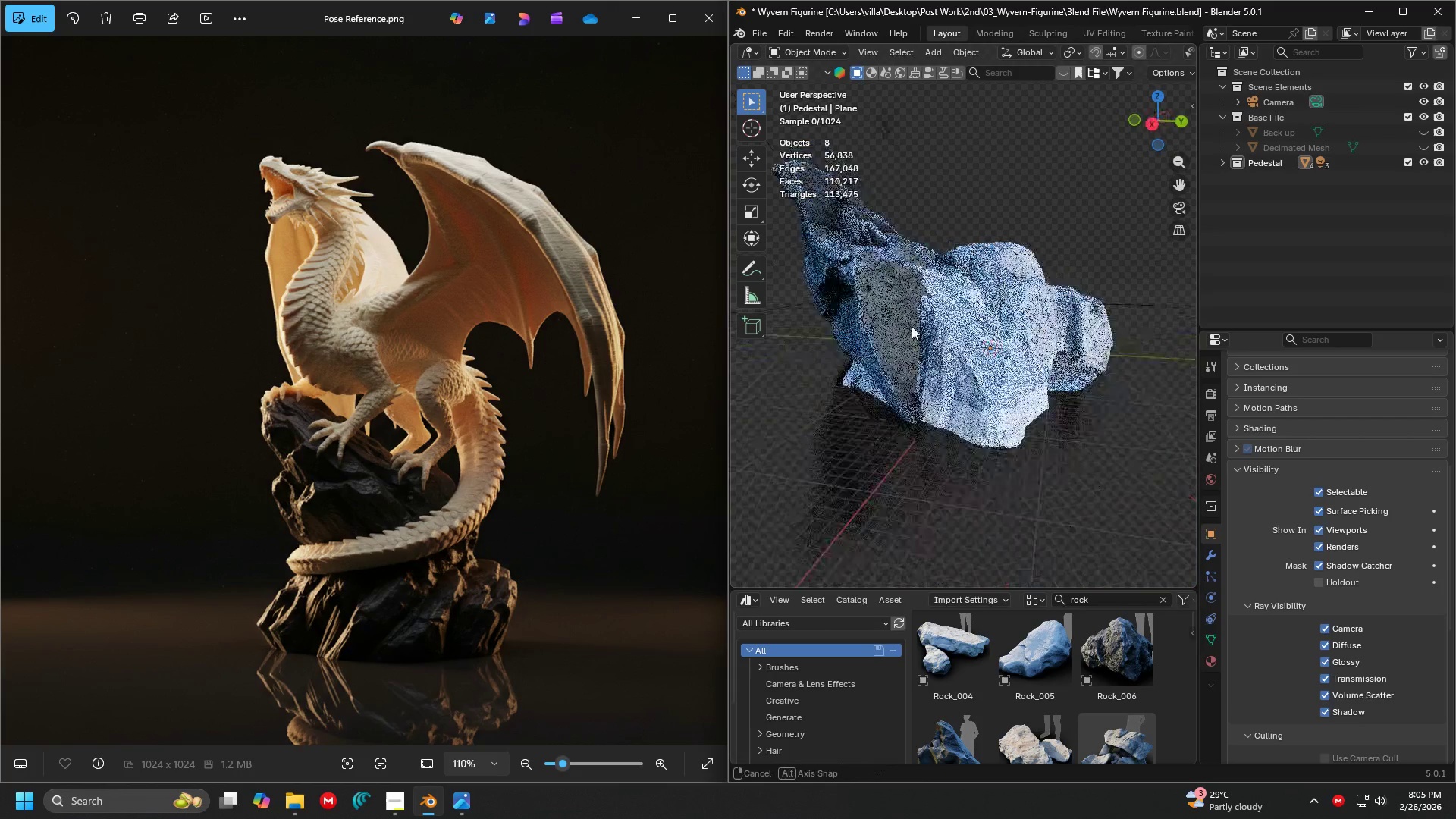 
scroll: coordinate [1018, 424], scroll_direction: down, amount: 2.0
 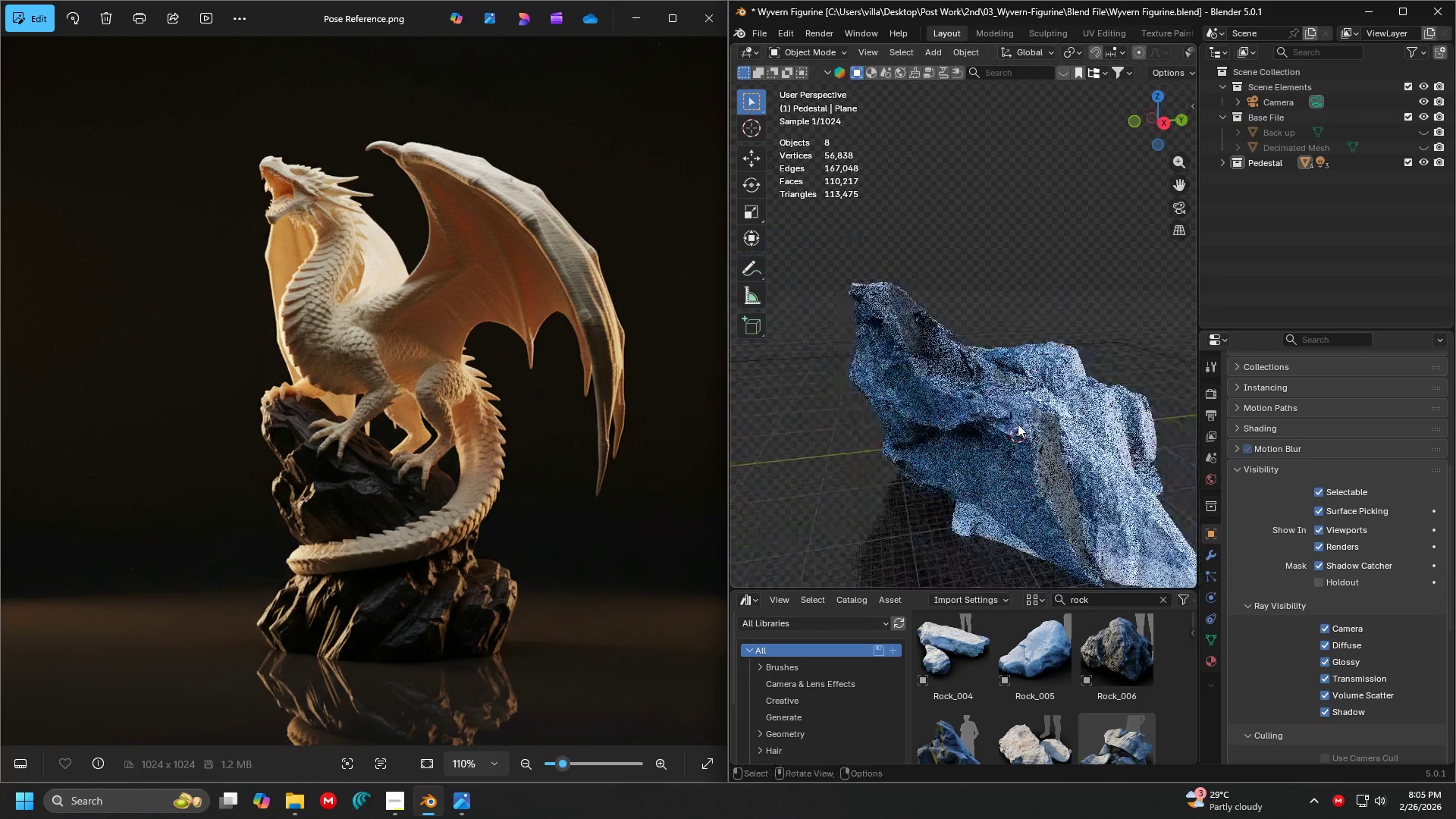 
key(Shift+ShiftLeft)
 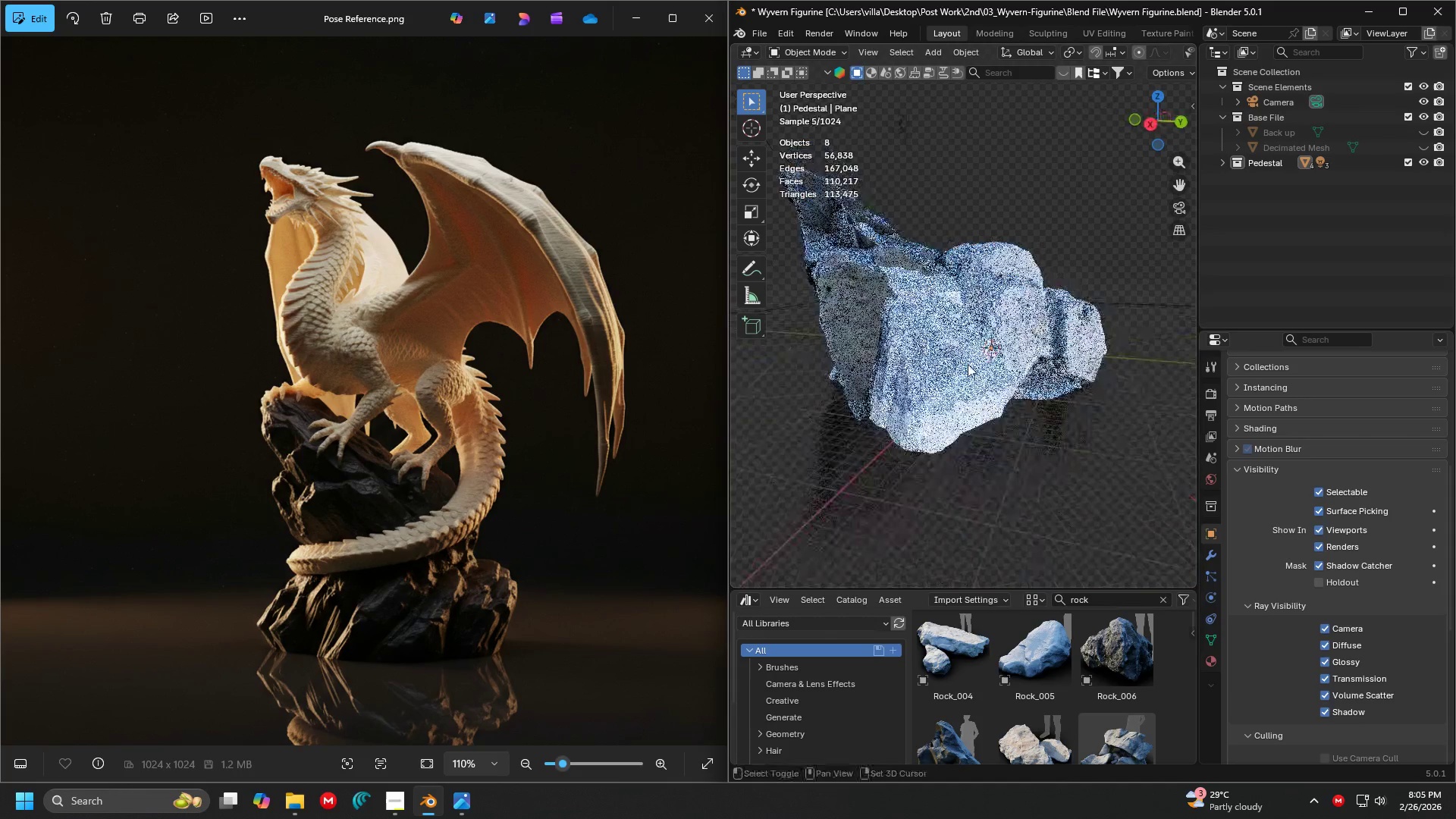 
scroll: coordinate [970, 366], scroll_direction: down, amount: 2.0
 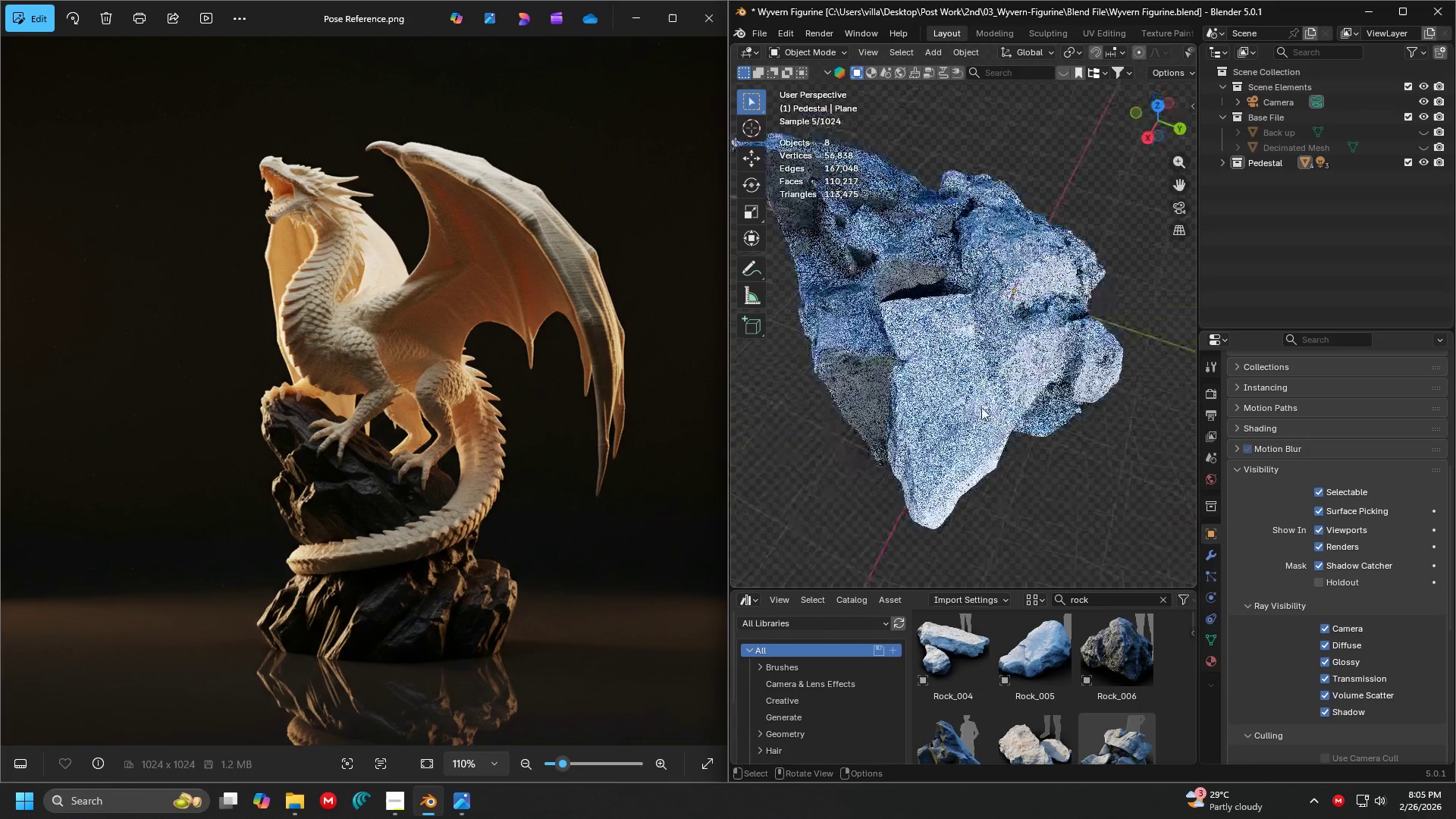 
key(Shift+ShiftLeft)
 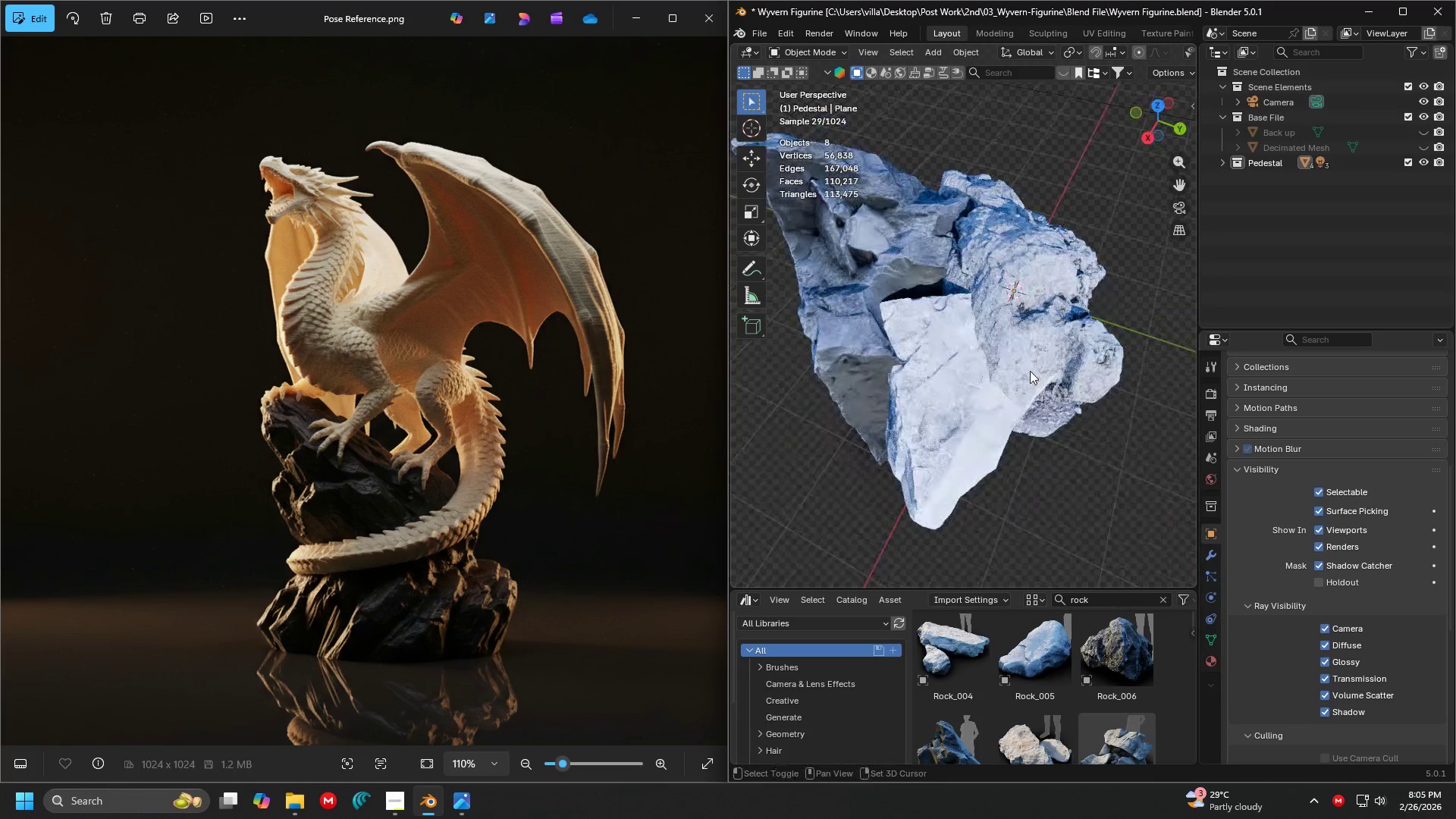 
key(Shift+A)
 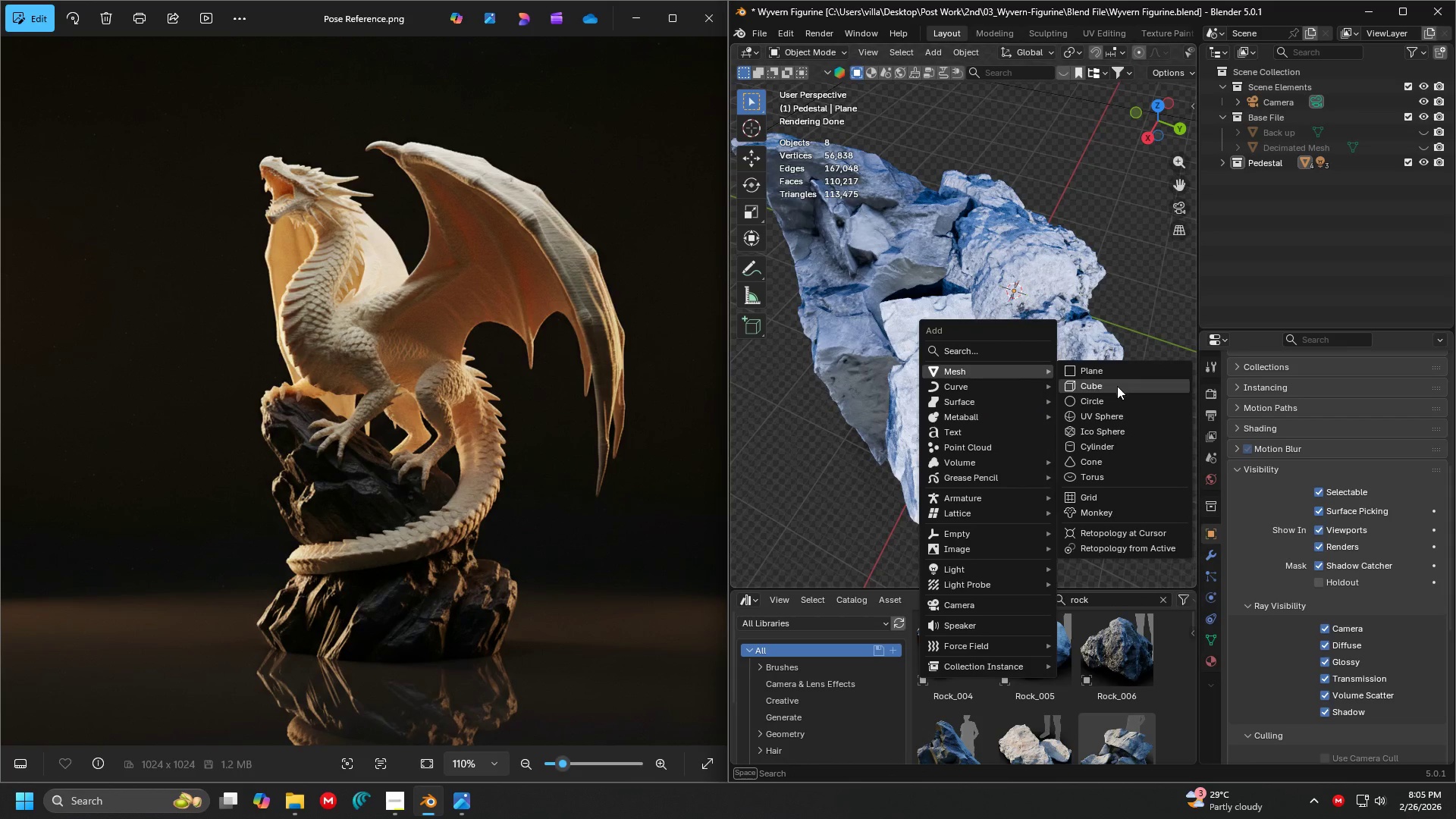 
left_click([1122, 399])
 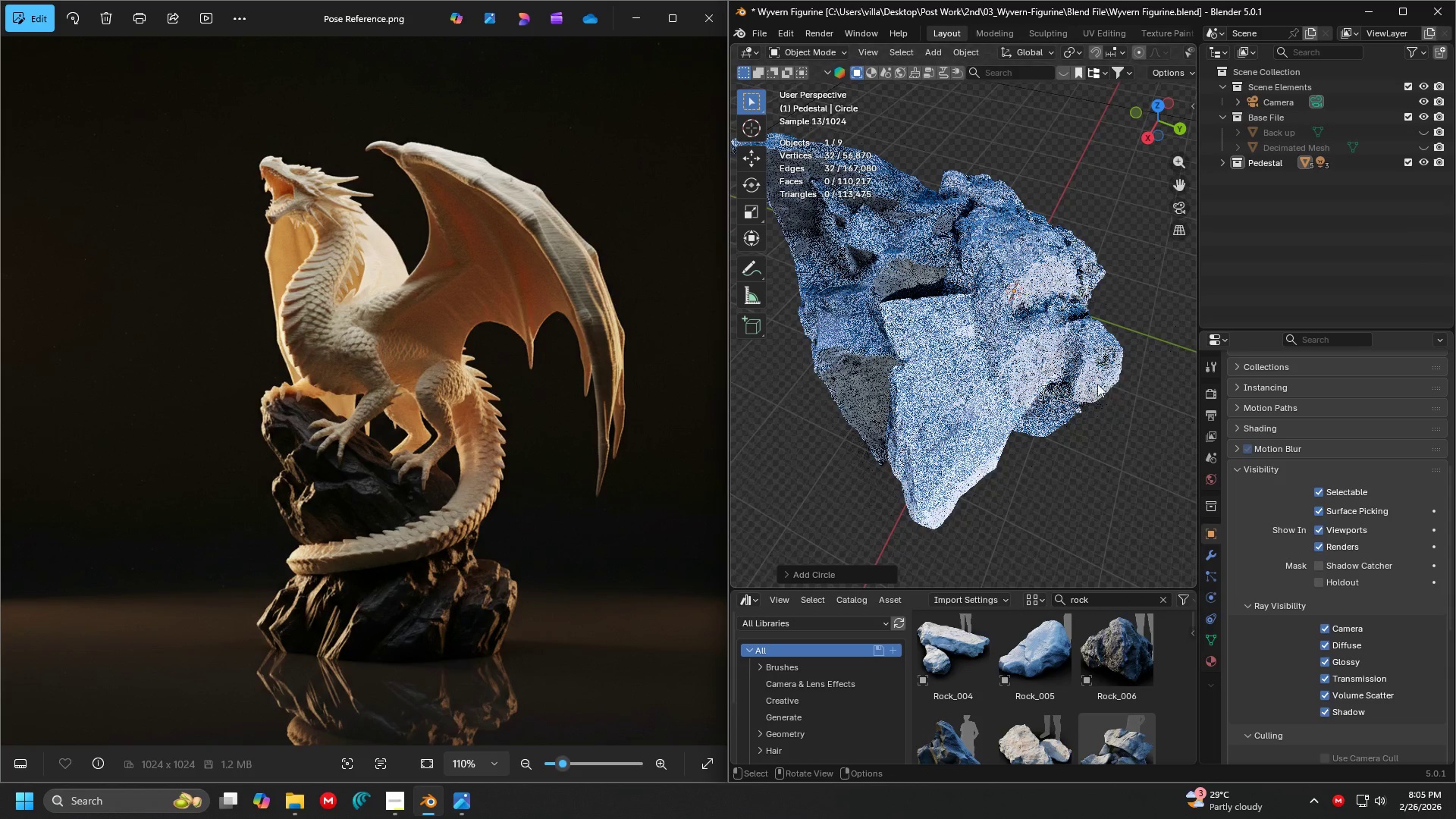 
scroll: coordinate [1065, 369], scroll_direction: down, amount: 5.0
 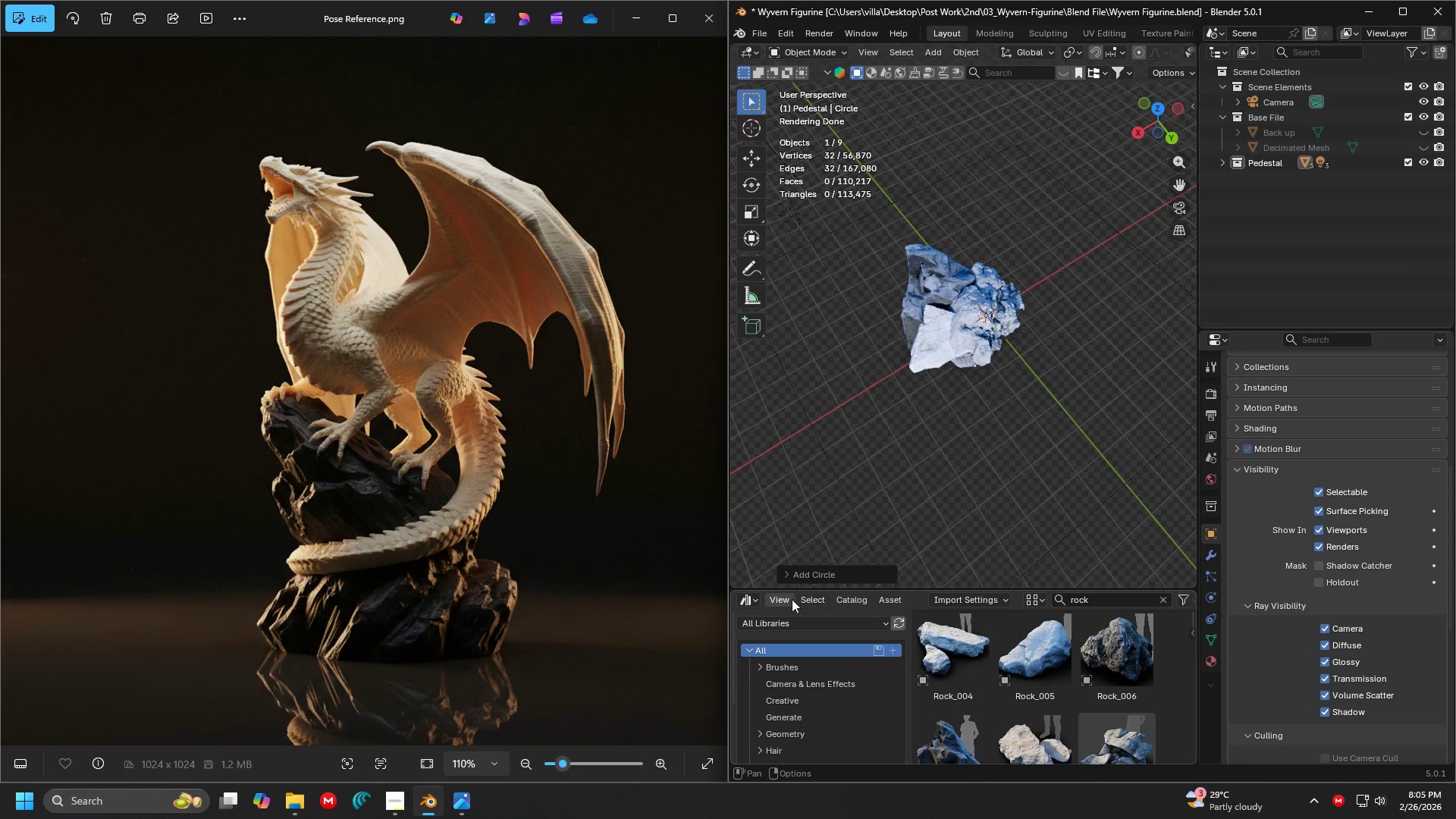 
left_click([802, 576])
 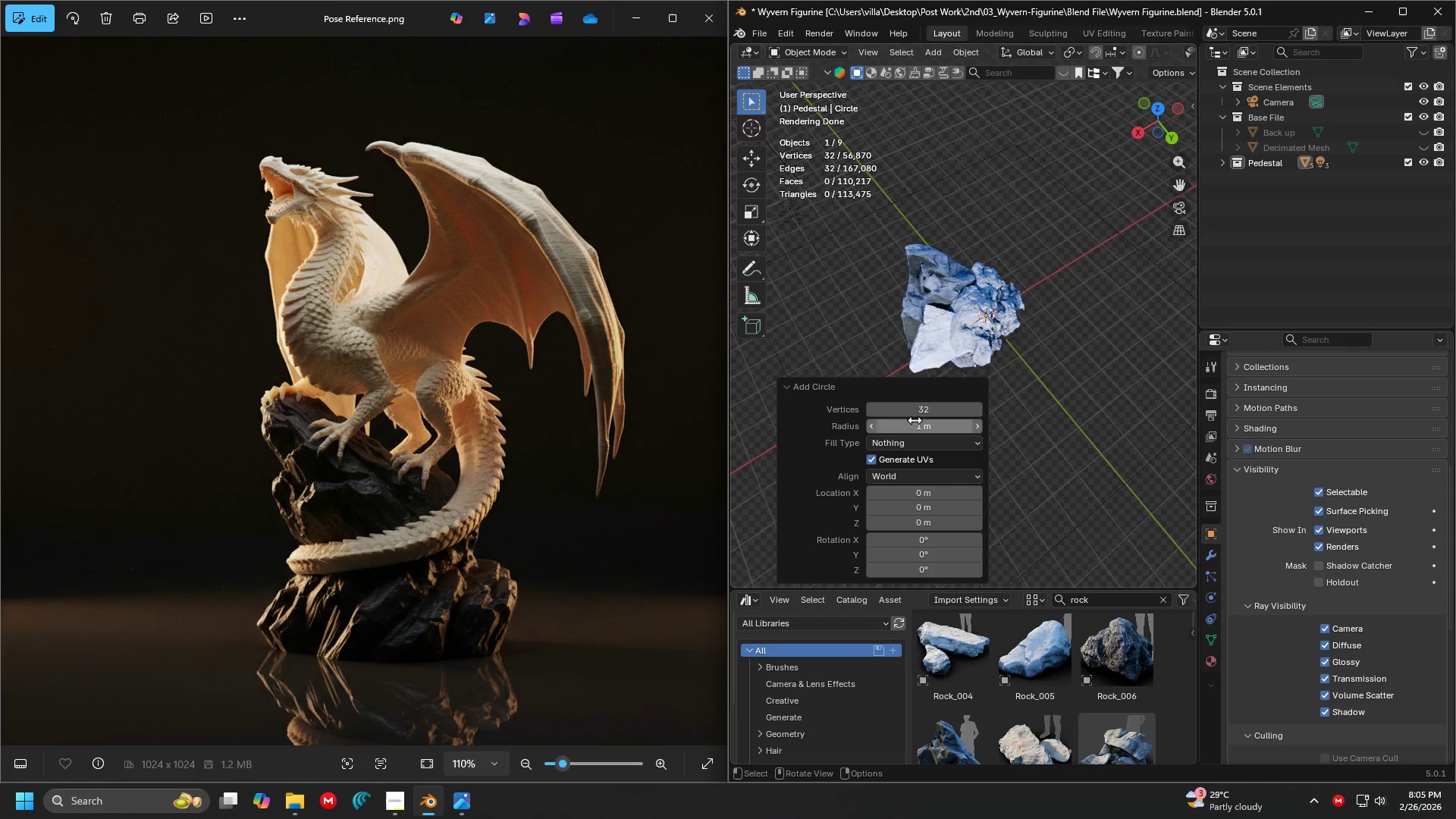 
left_click([918, 406])
 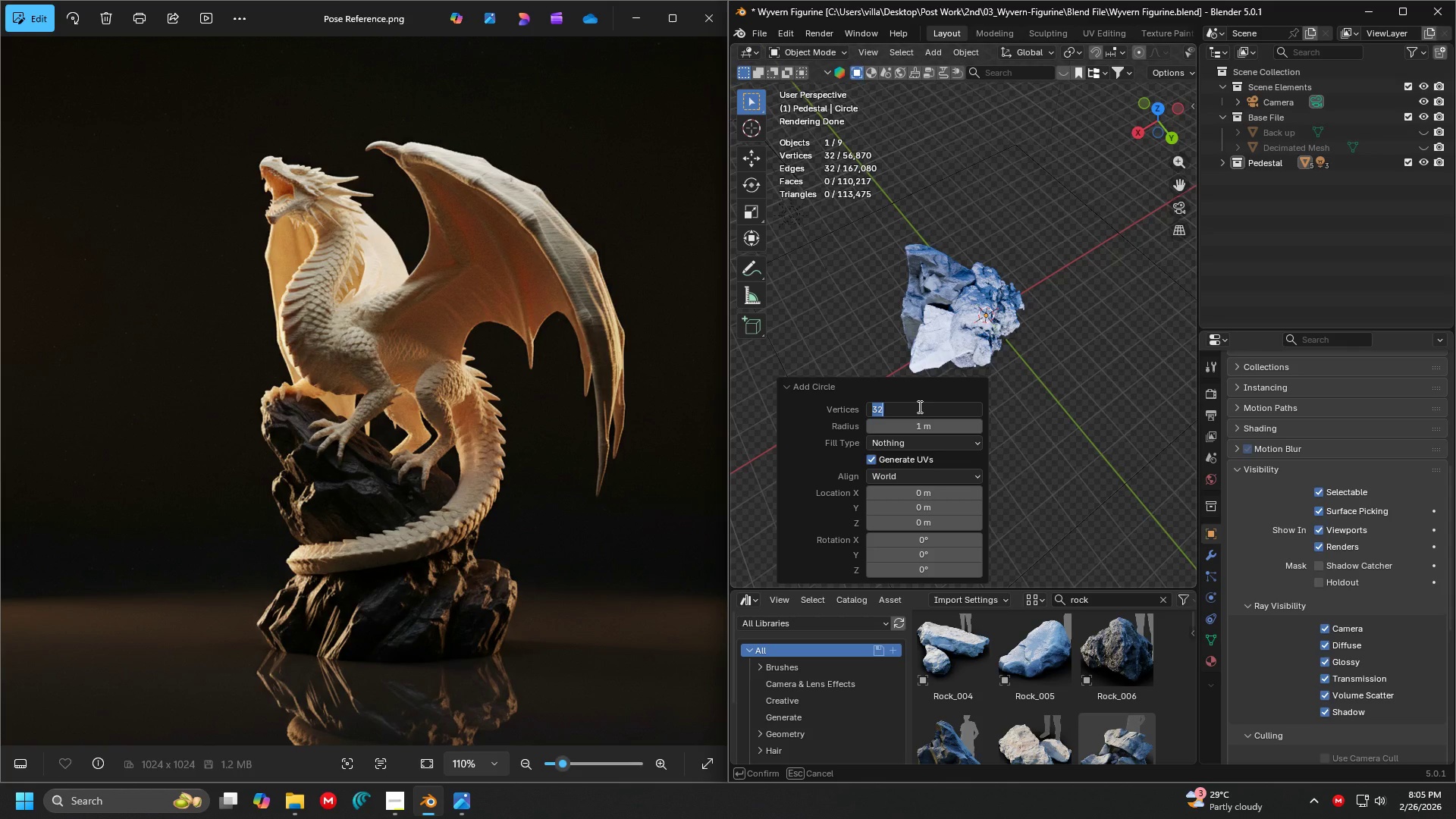 
type(75)
 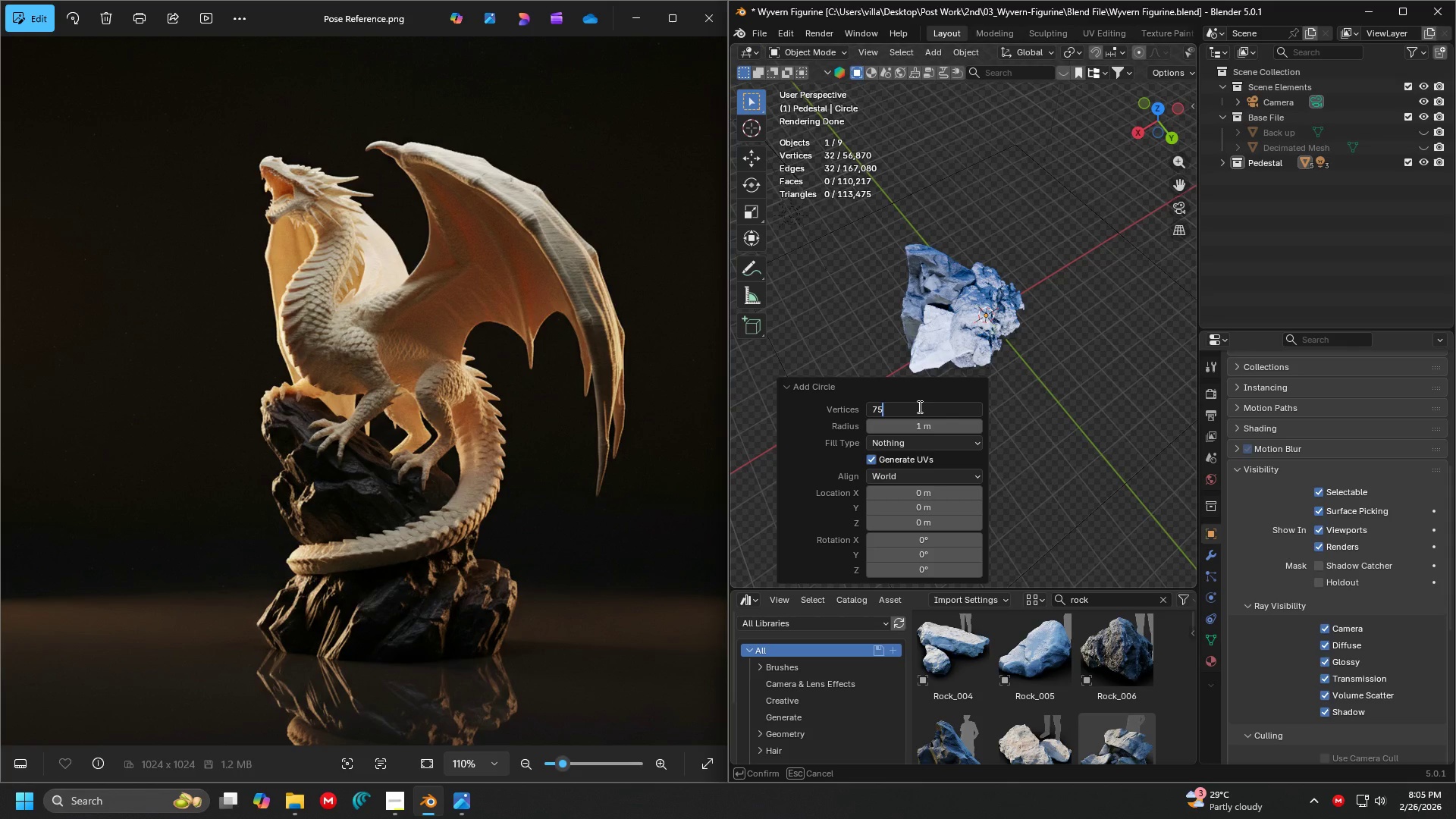 
key(Enter)
 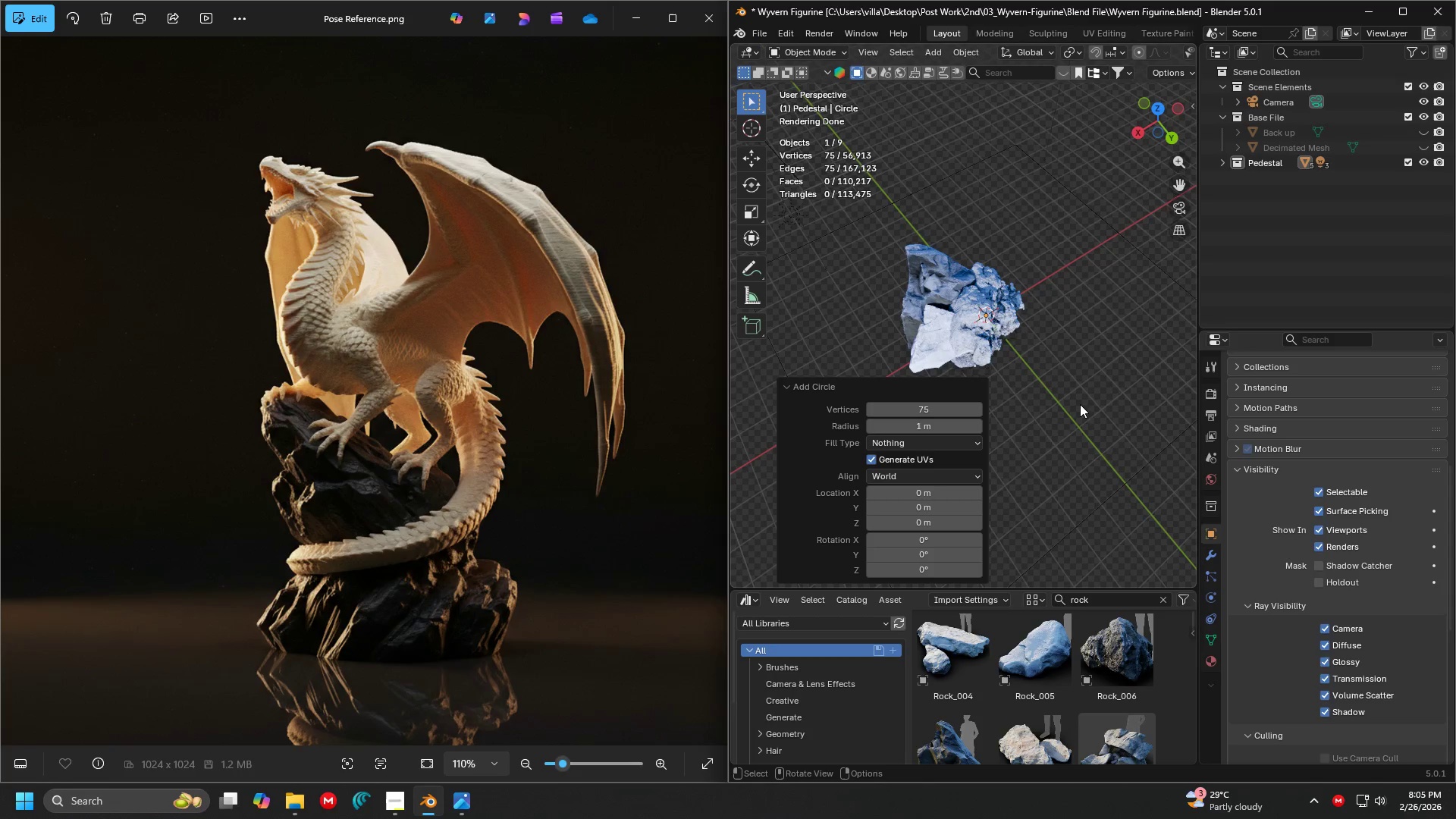 
key(S)
 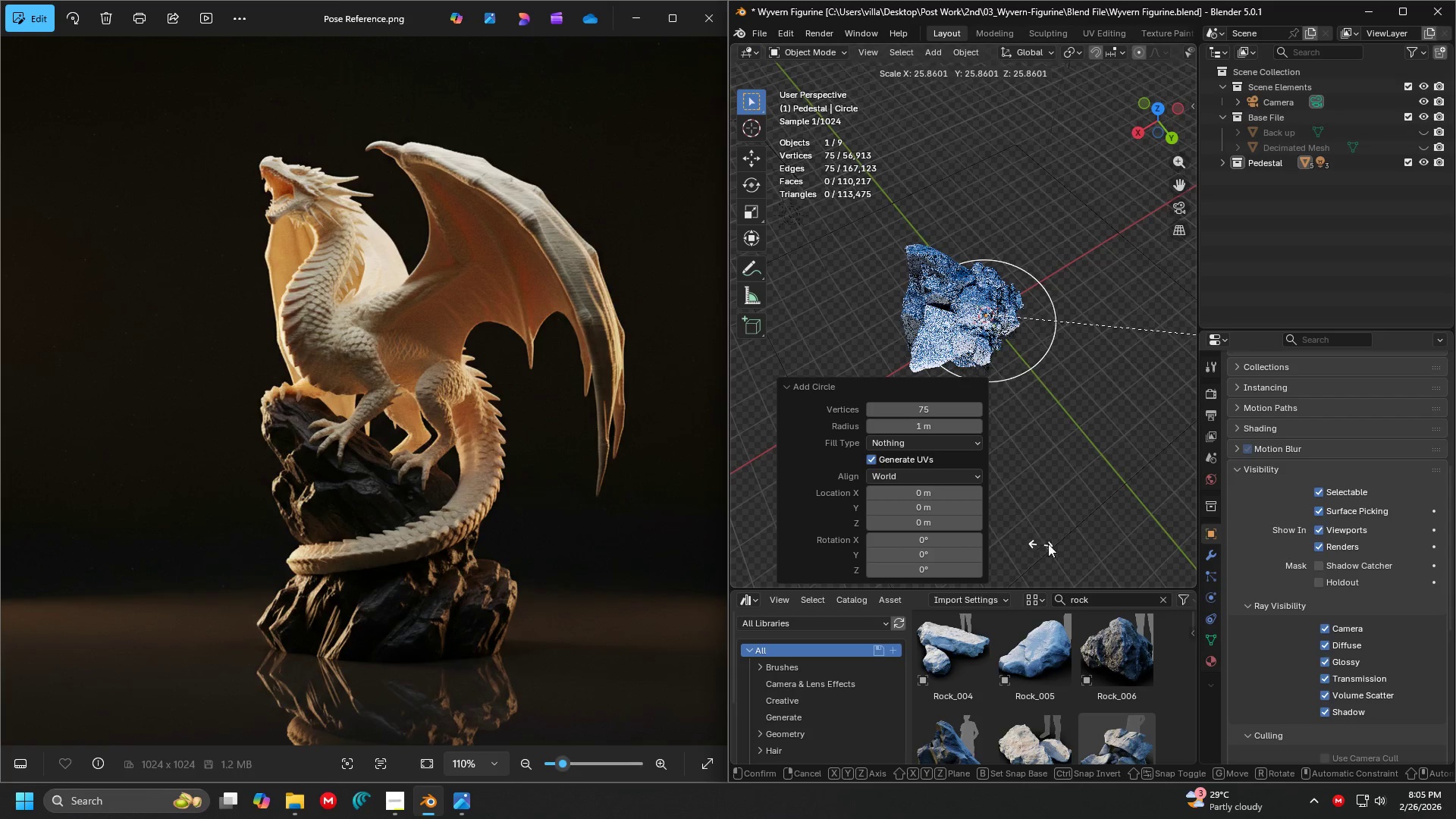 
left_click([814, 438])
 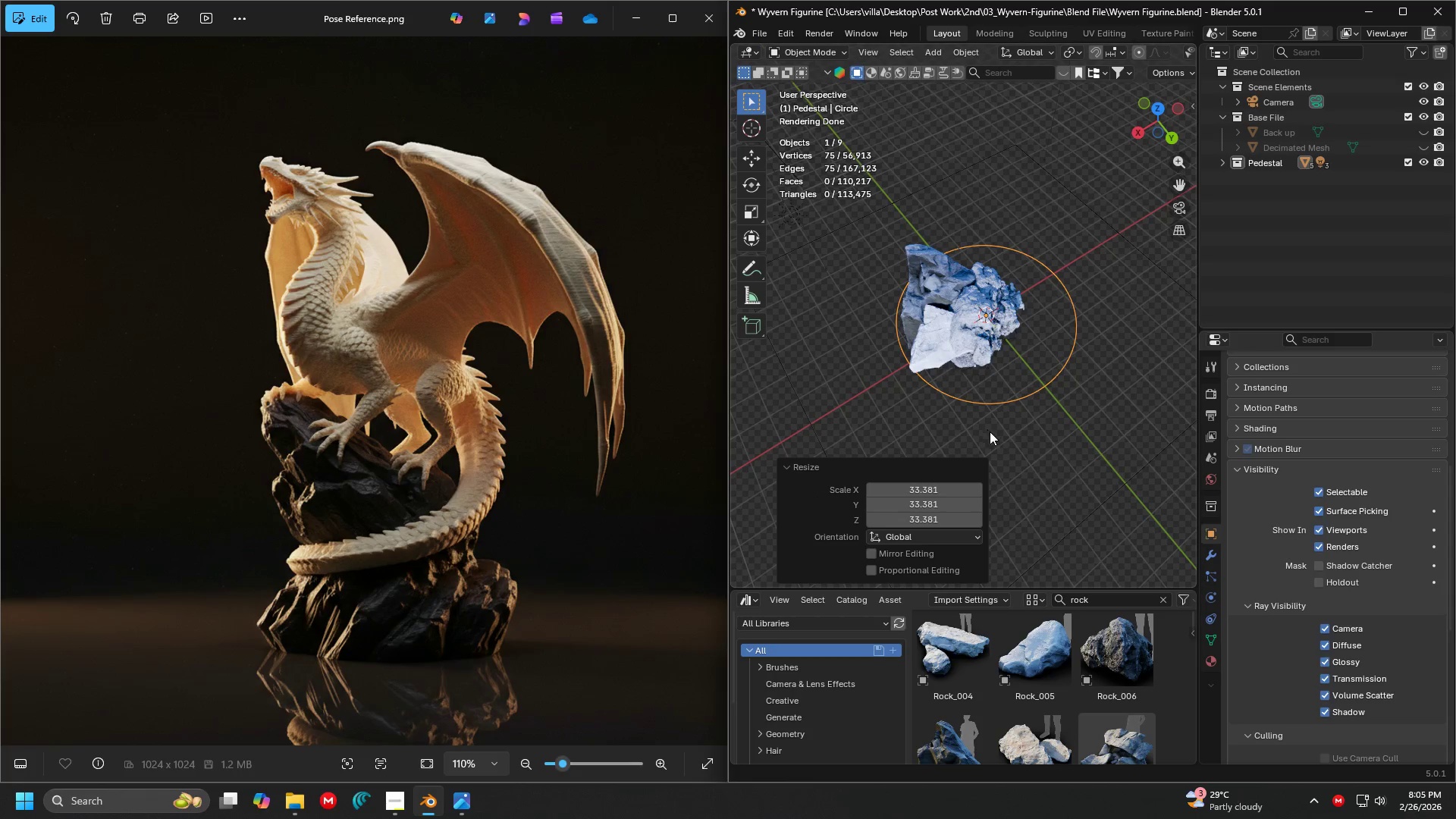 
key(Shift+ShiftLeft)
 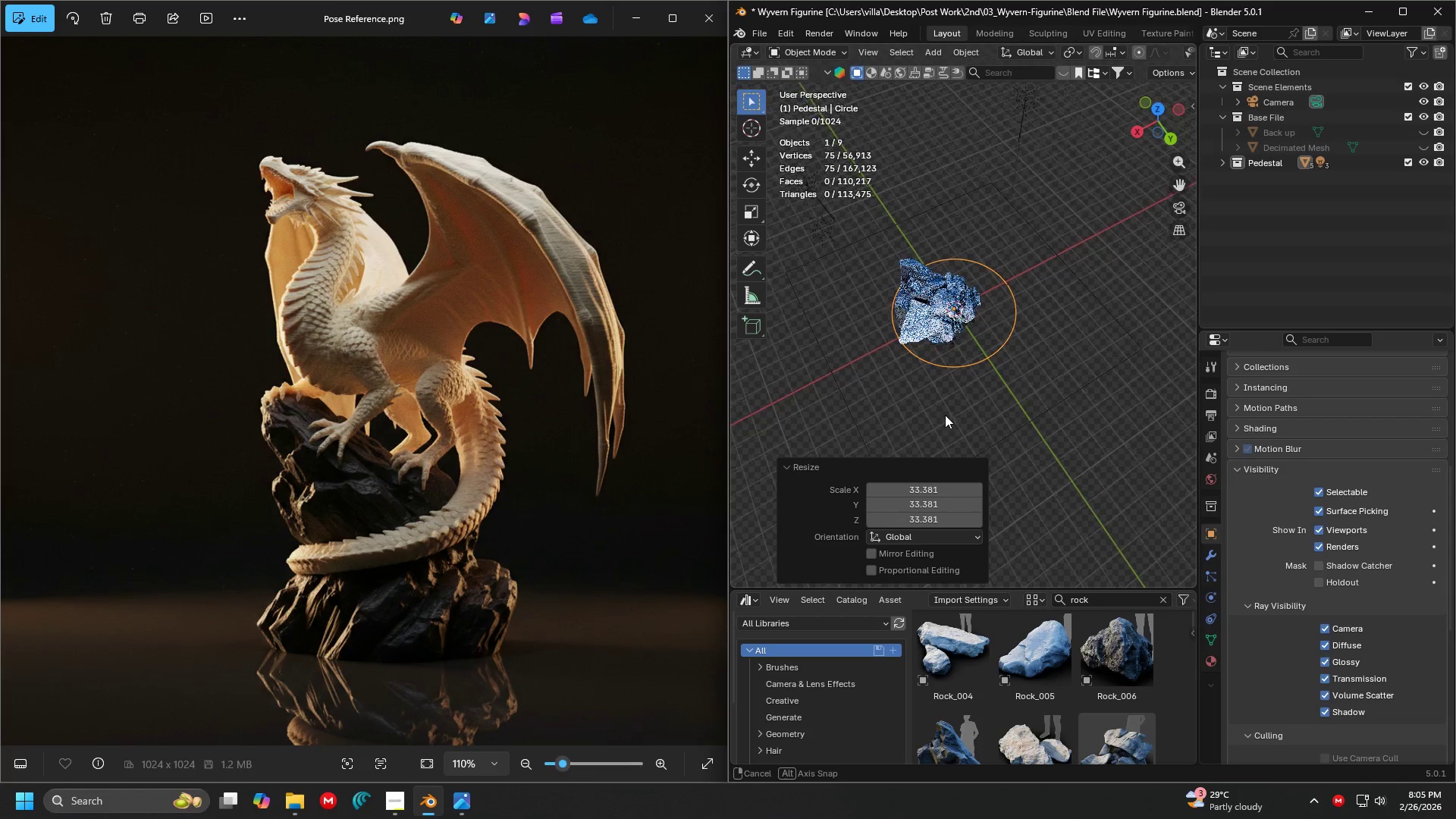 
scroll: coordinate [956, 415], scroll_direction: down, amount: 3.0
 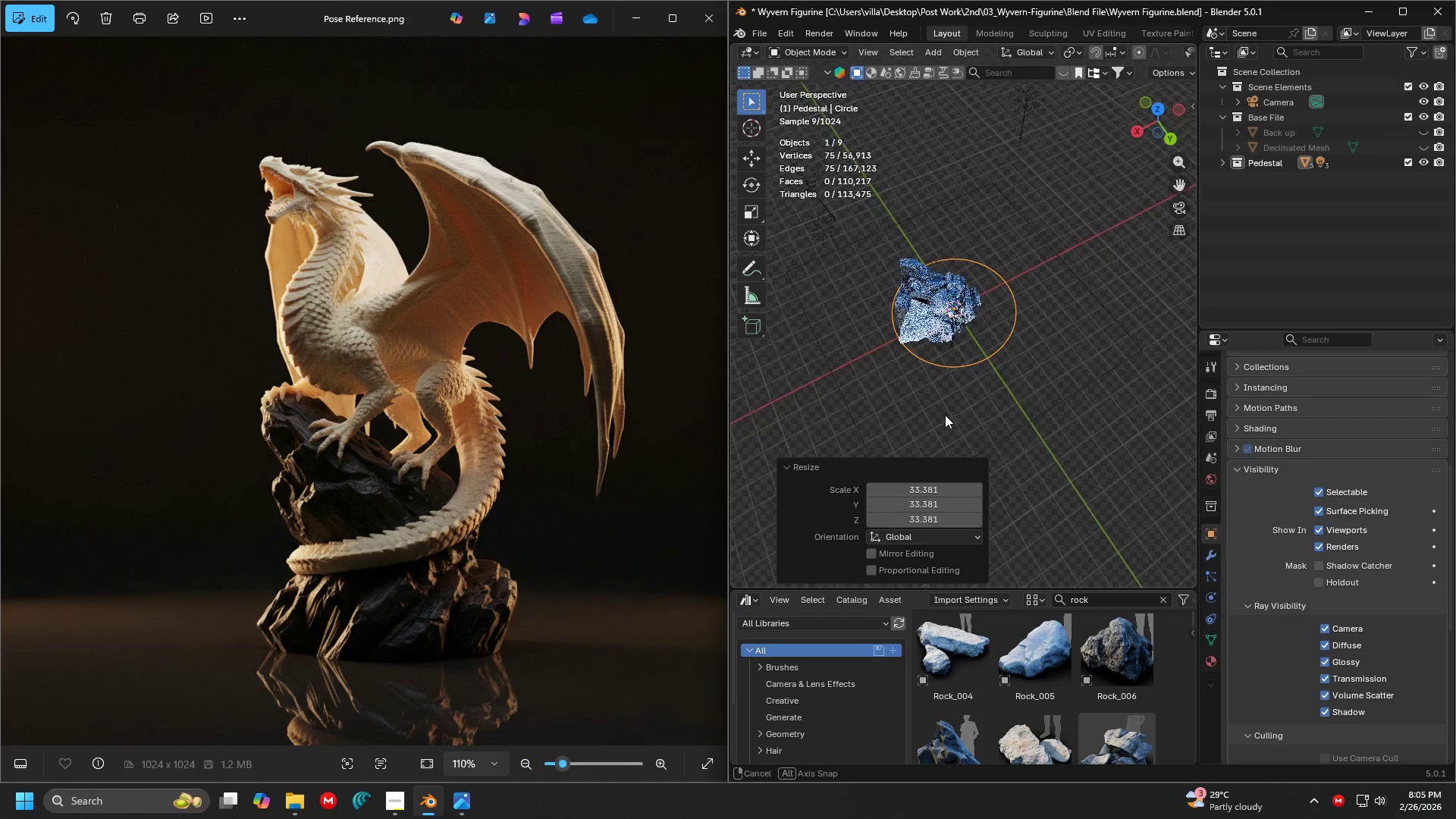 
key(7)
 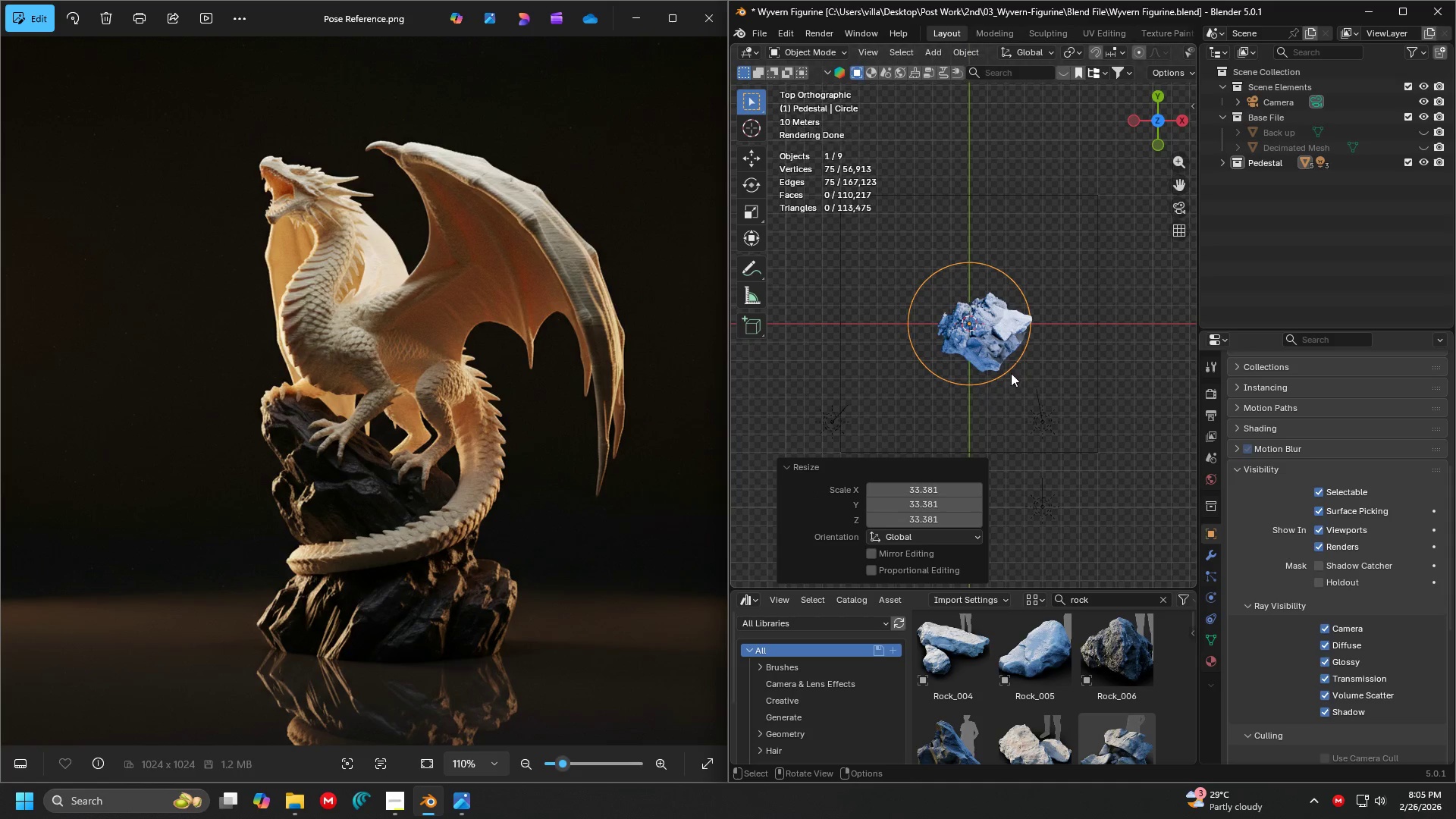 
key(Shift+ShiftLeft)
 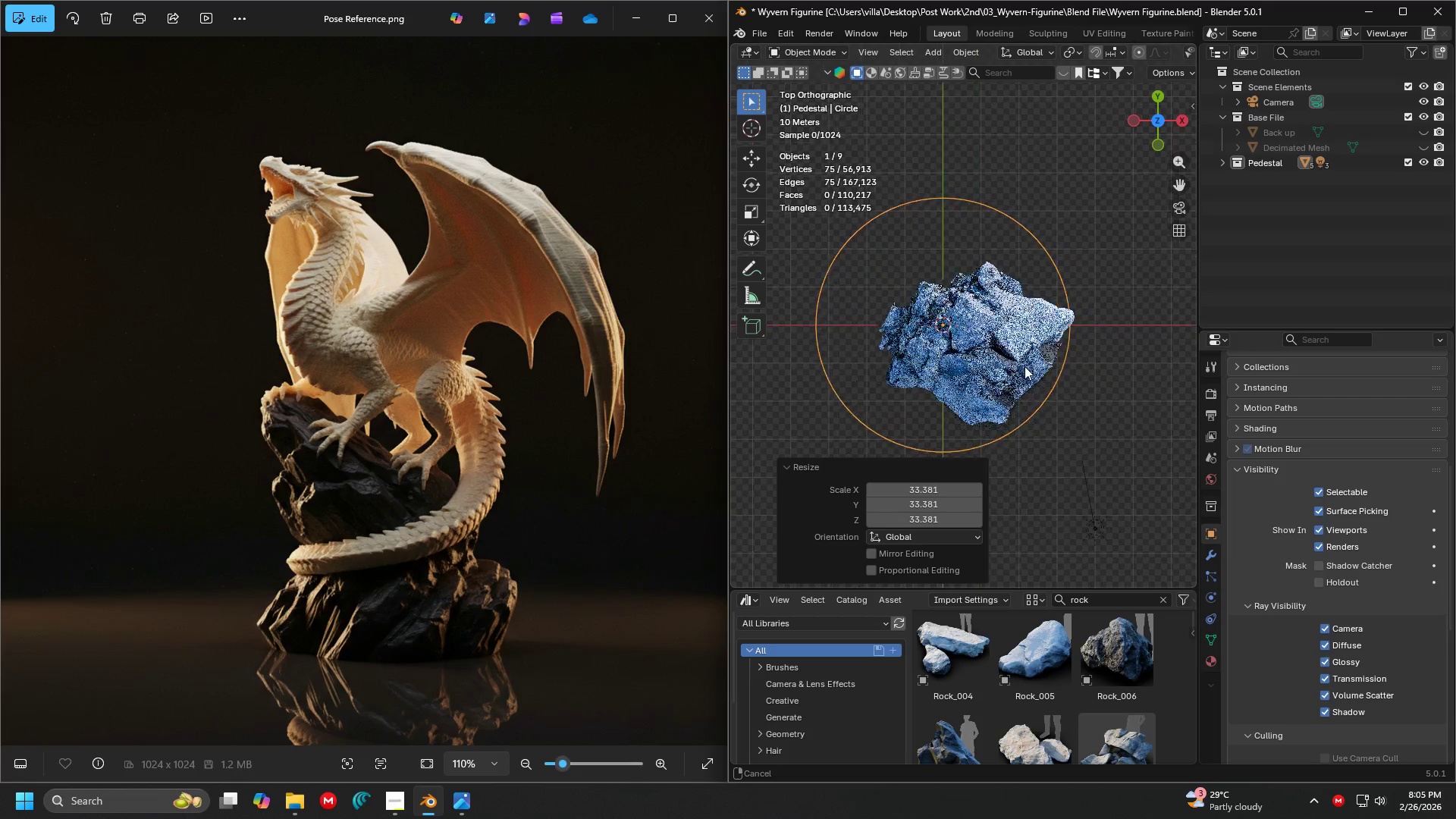 
scroll: coordinate [1018, 372], scroll_direction: up, amount: 4.0
 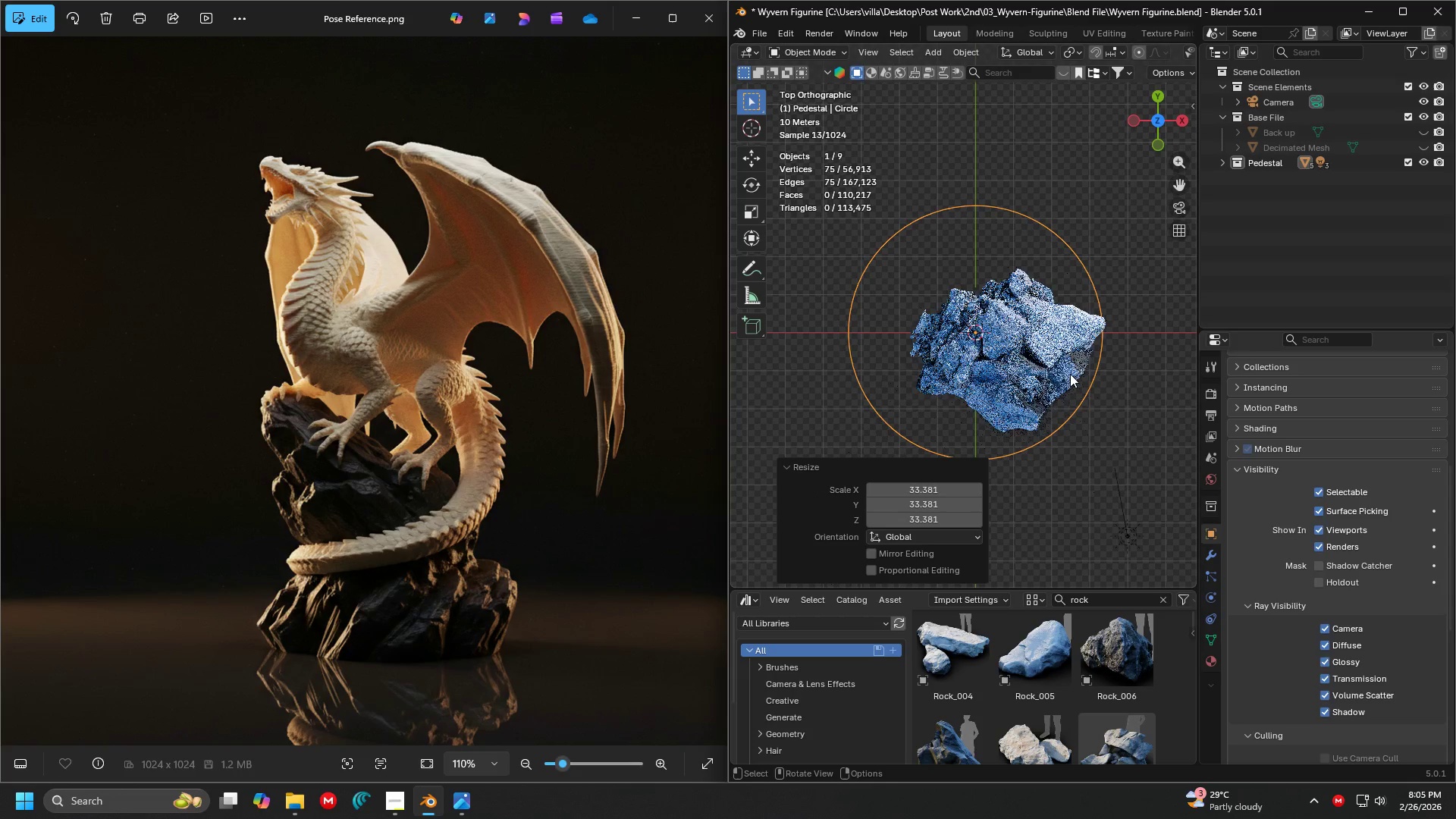 
key(Shift+ShiftLeft)
 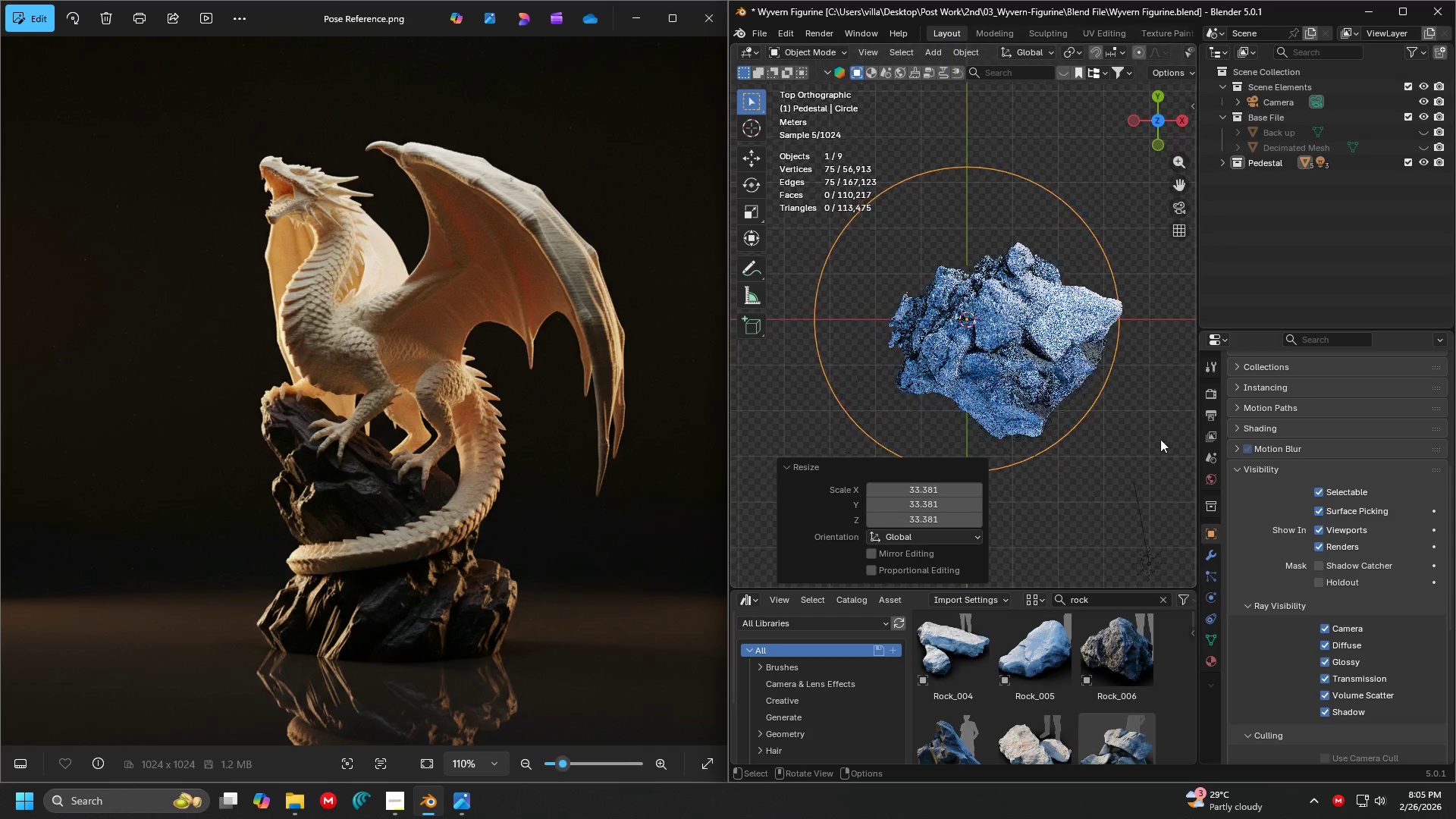 
key(S)
 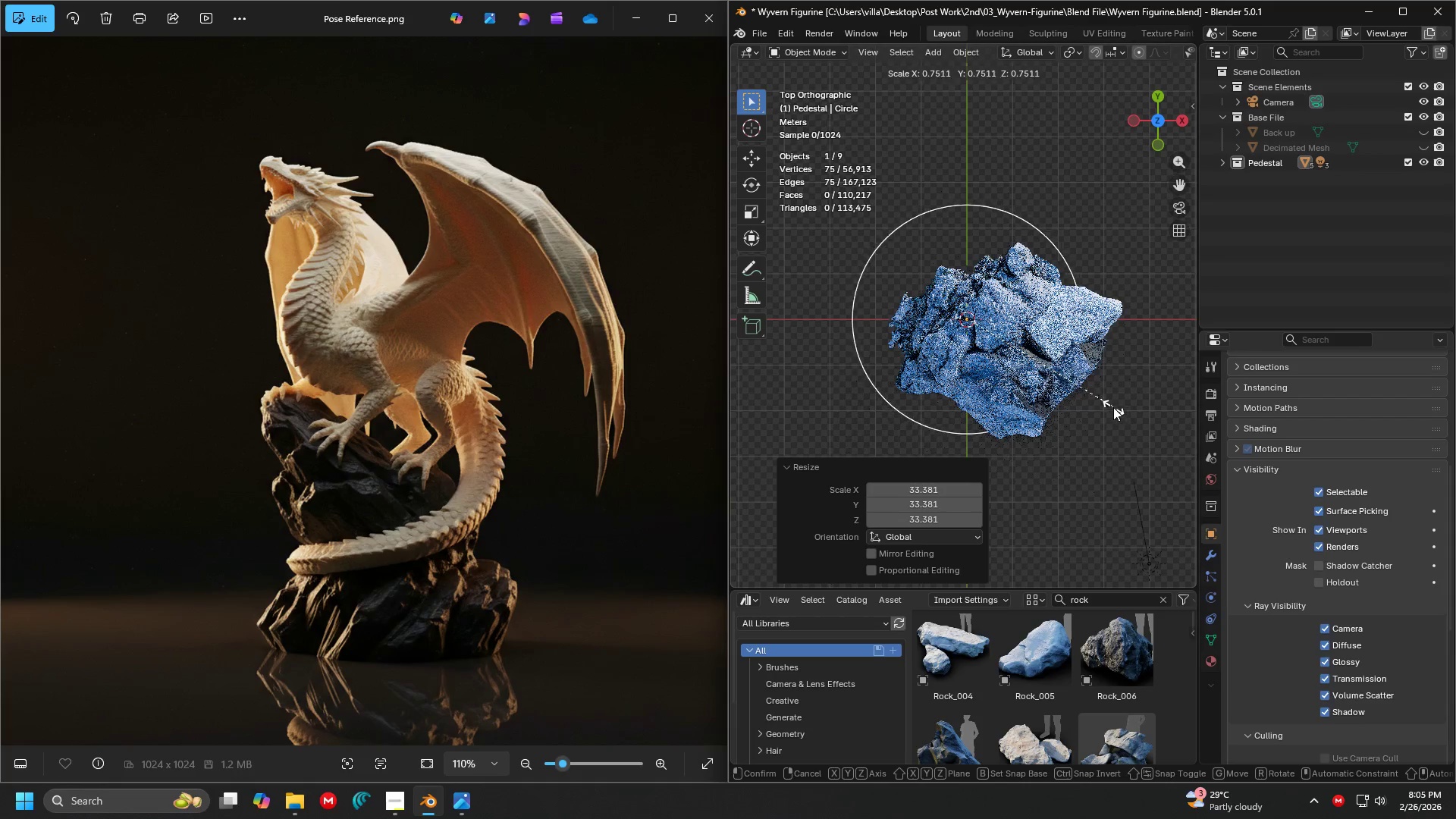 
scroll: coordinate [1021, 365], scroll_direction: down, amount: 1.0
 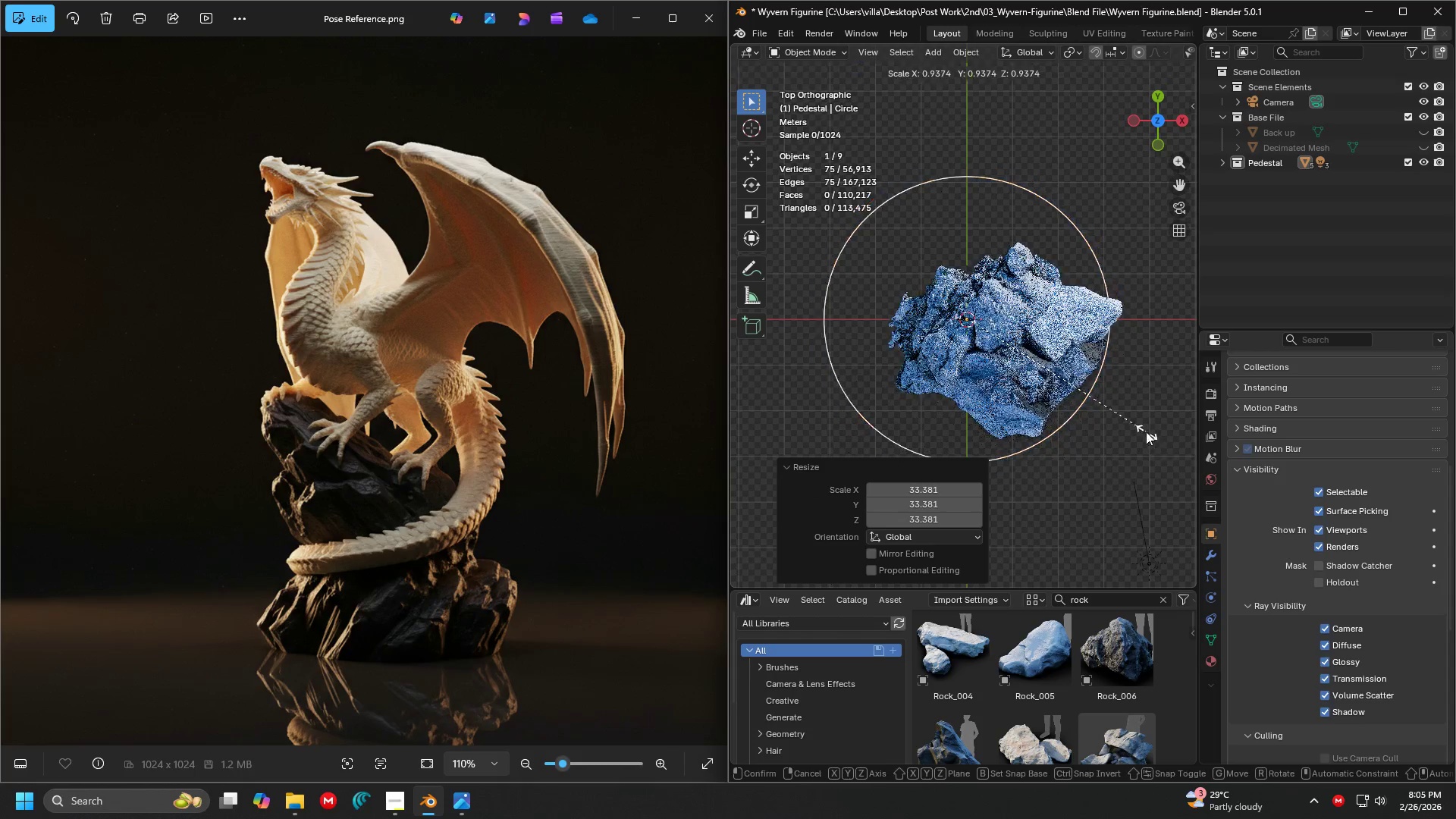 
left_click([1112, 406])
 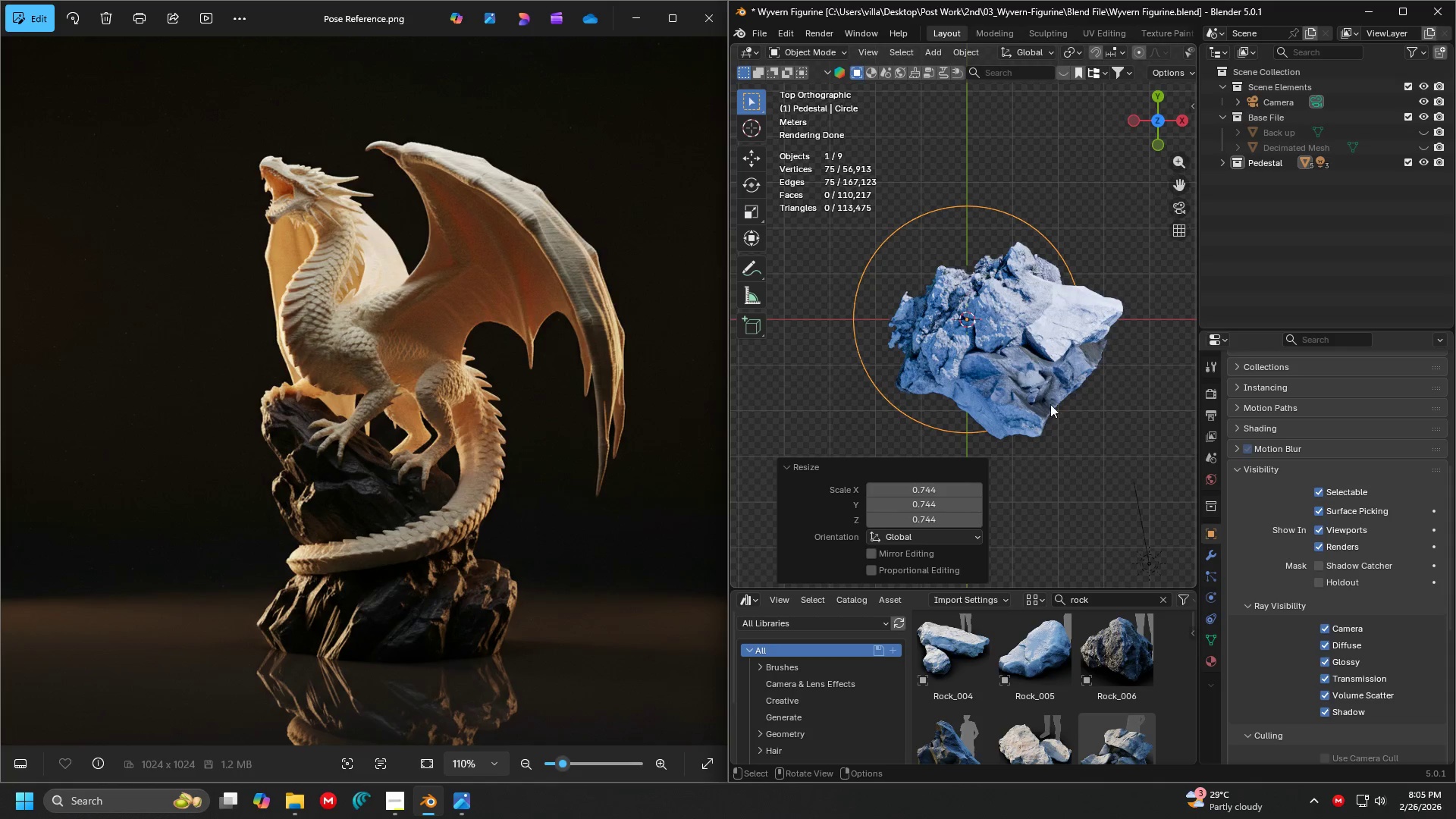 
left_click([1043, 340])
 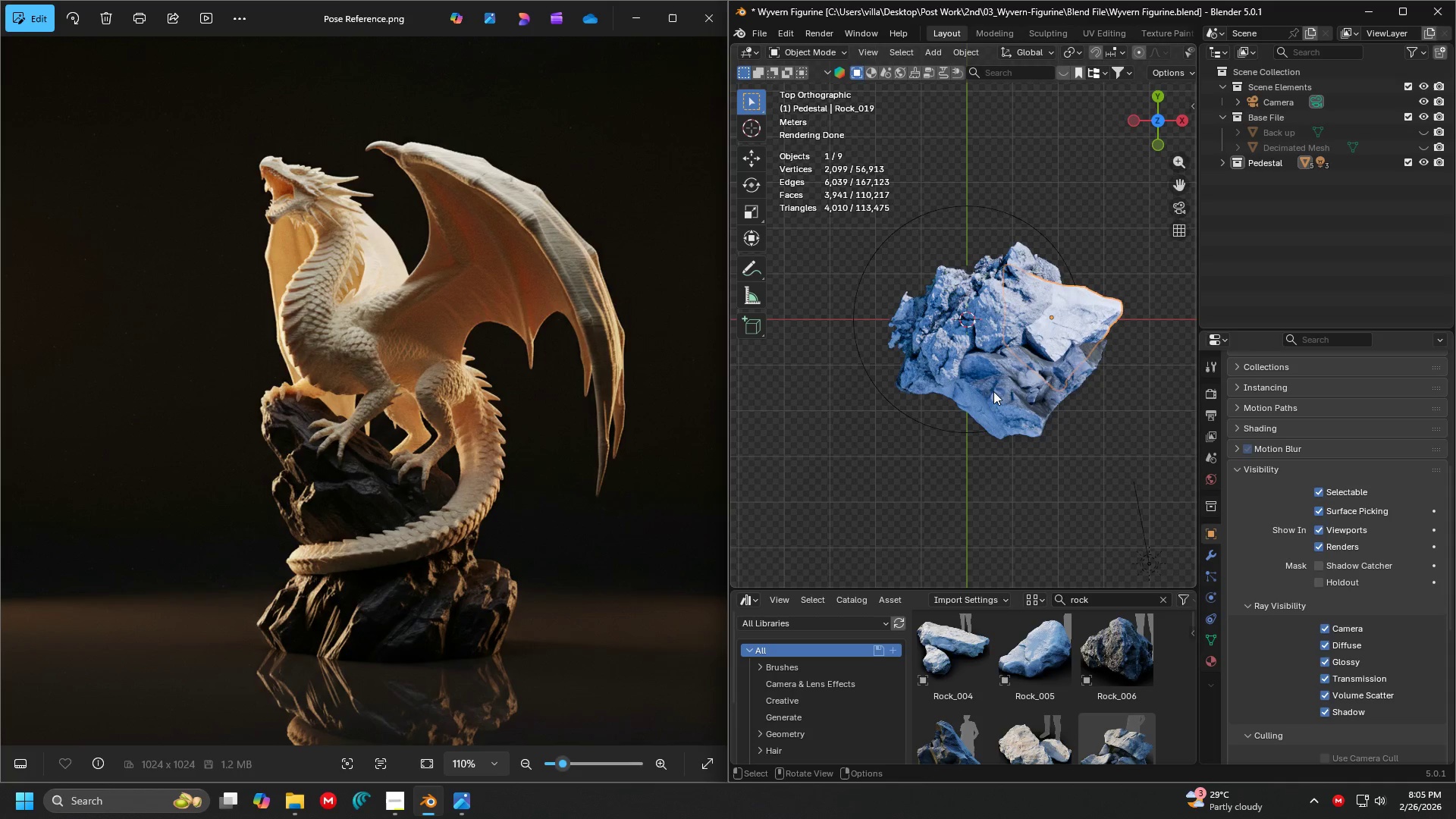 
hold_key(key=ShiftLeft, duration=0.81)
left_click([952, 296])
 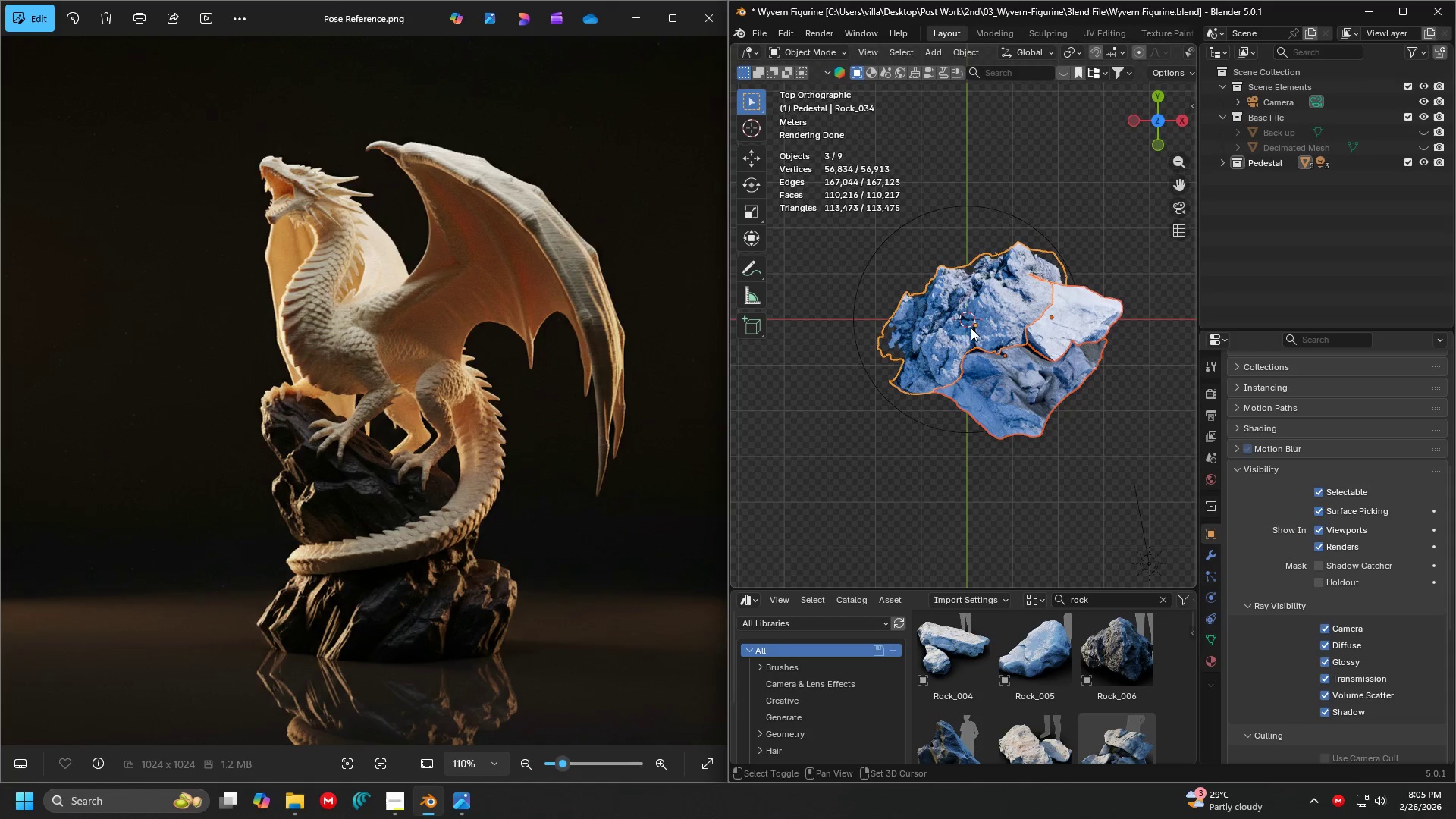 
hold_key(key=ShiftLeft, duration=4.14)
 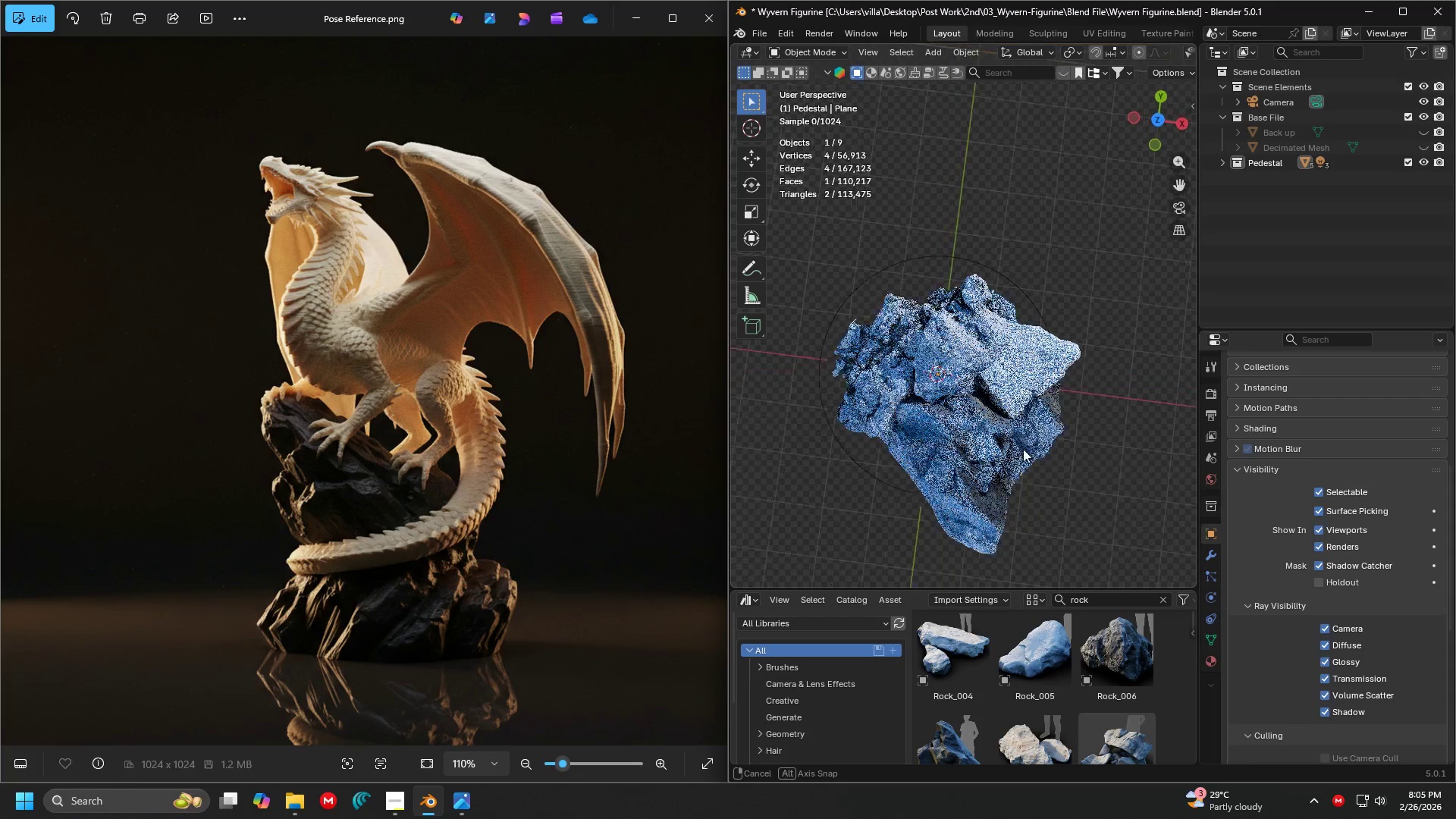 
key(G)
 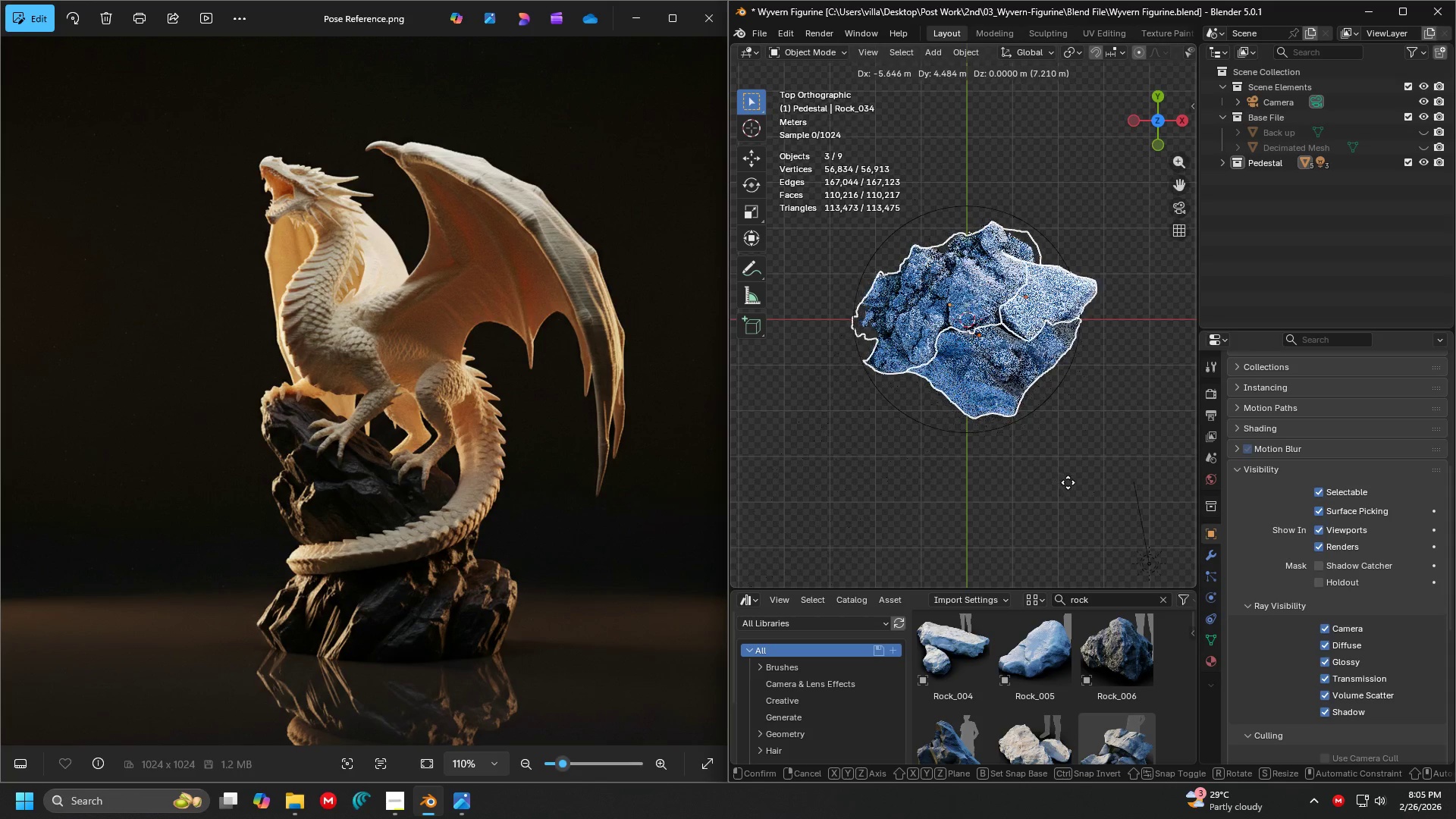 
left_click([1068, 482])
 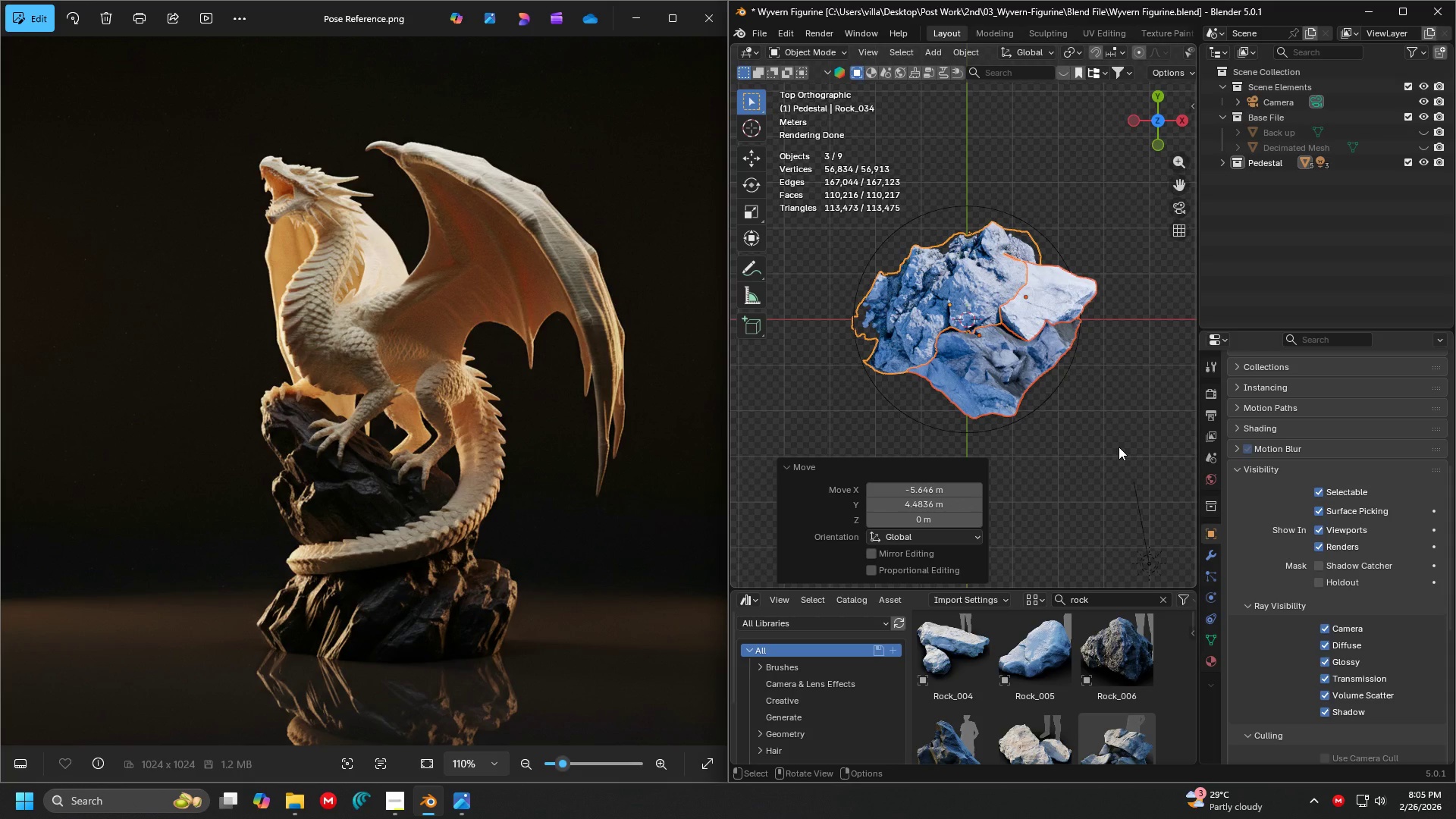 
left_click([1119, 447])
 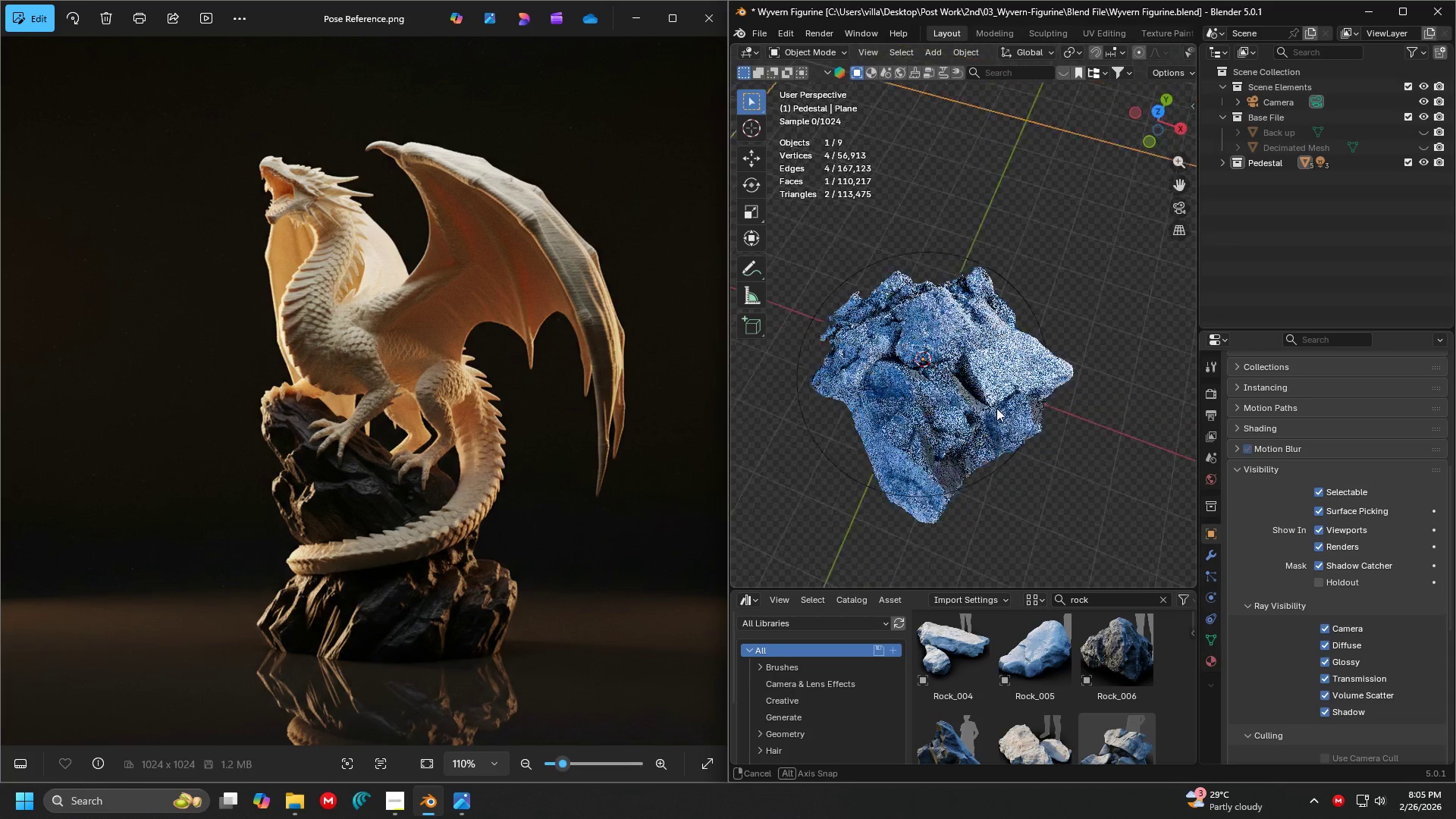 
key(Shift+ShiftLeft)
 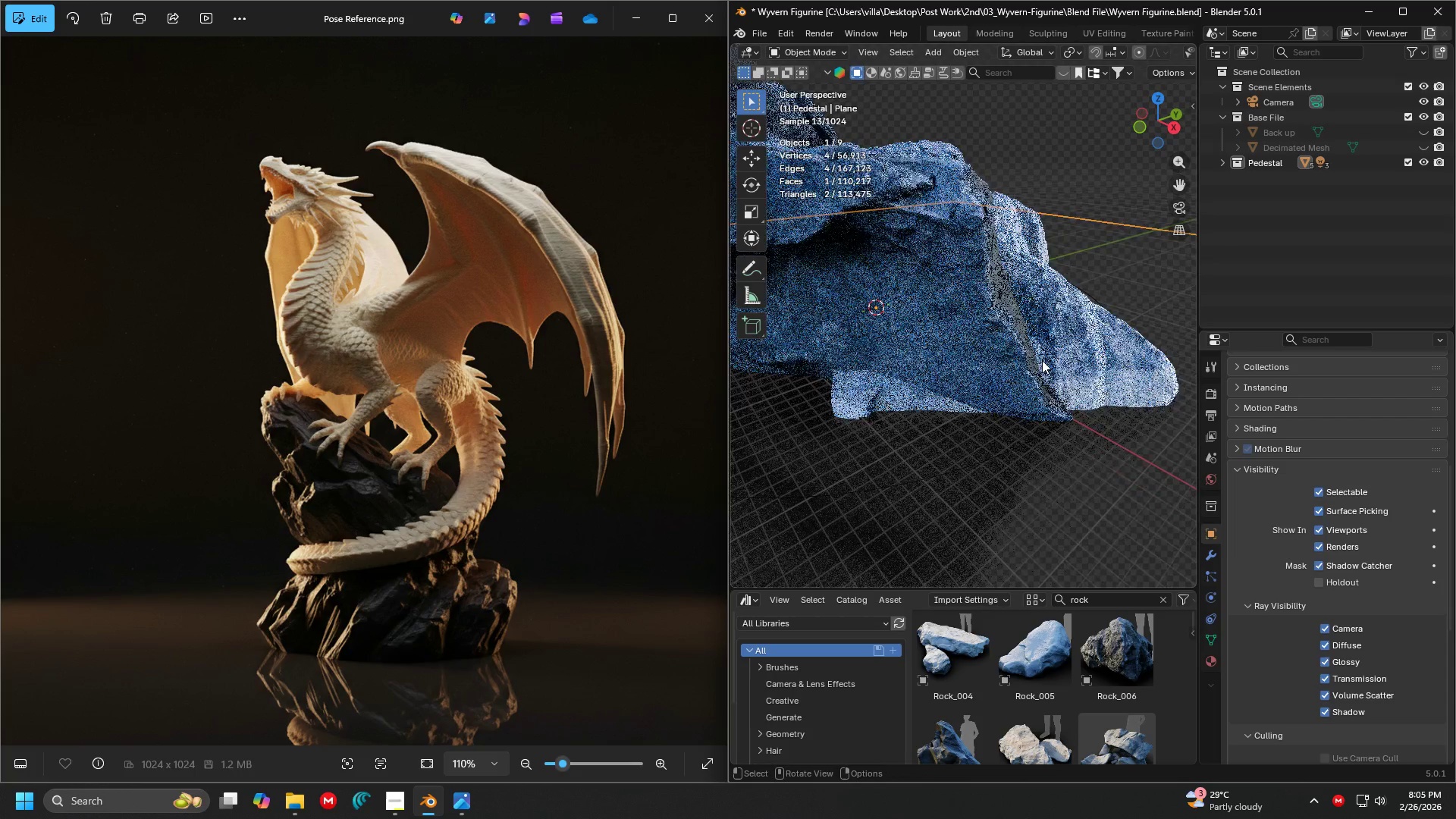 
scroll: coordinate [947, 327], scroll_direction: up, amount: 3.0
 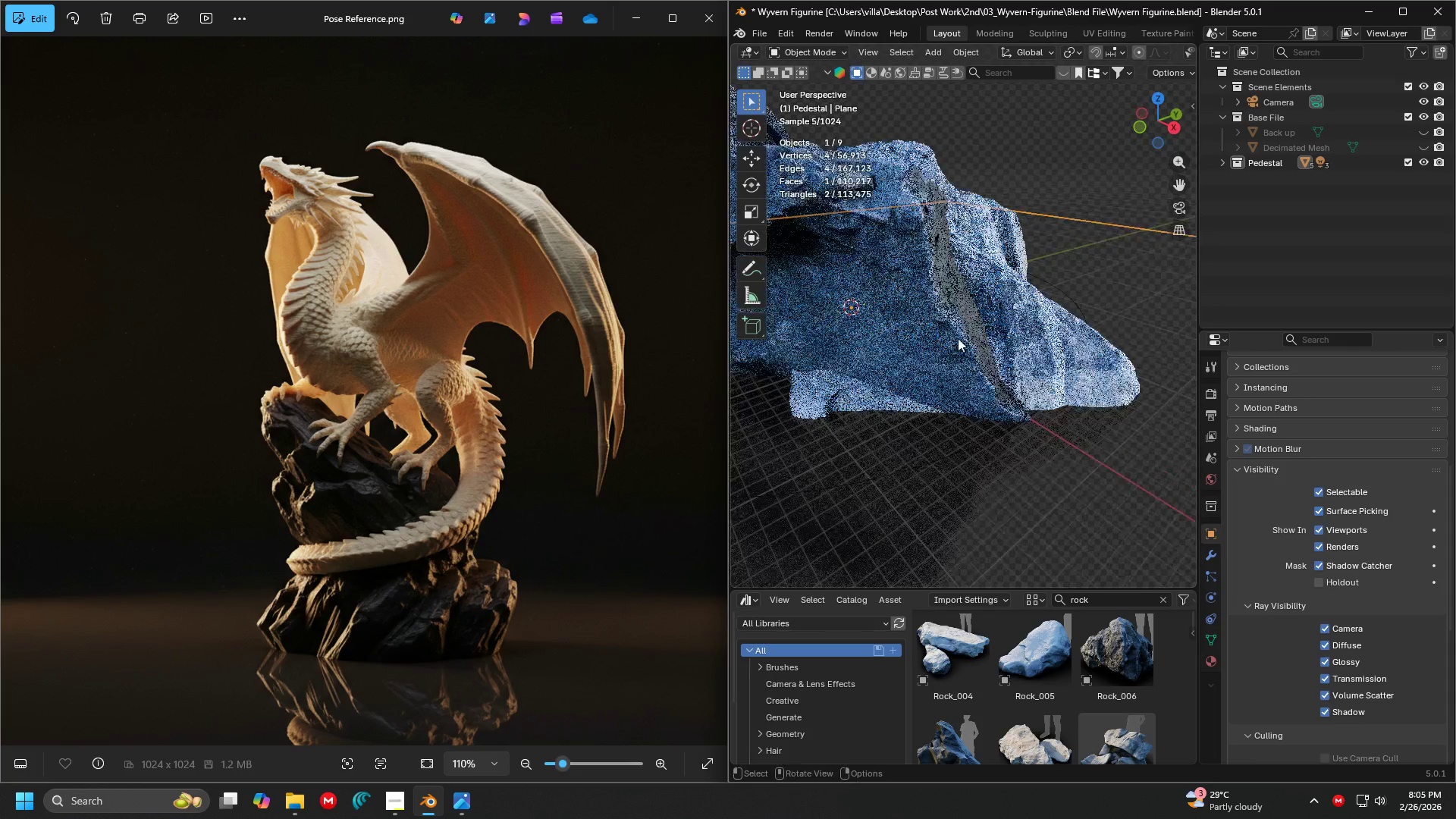 
double_click([1034, 447])
 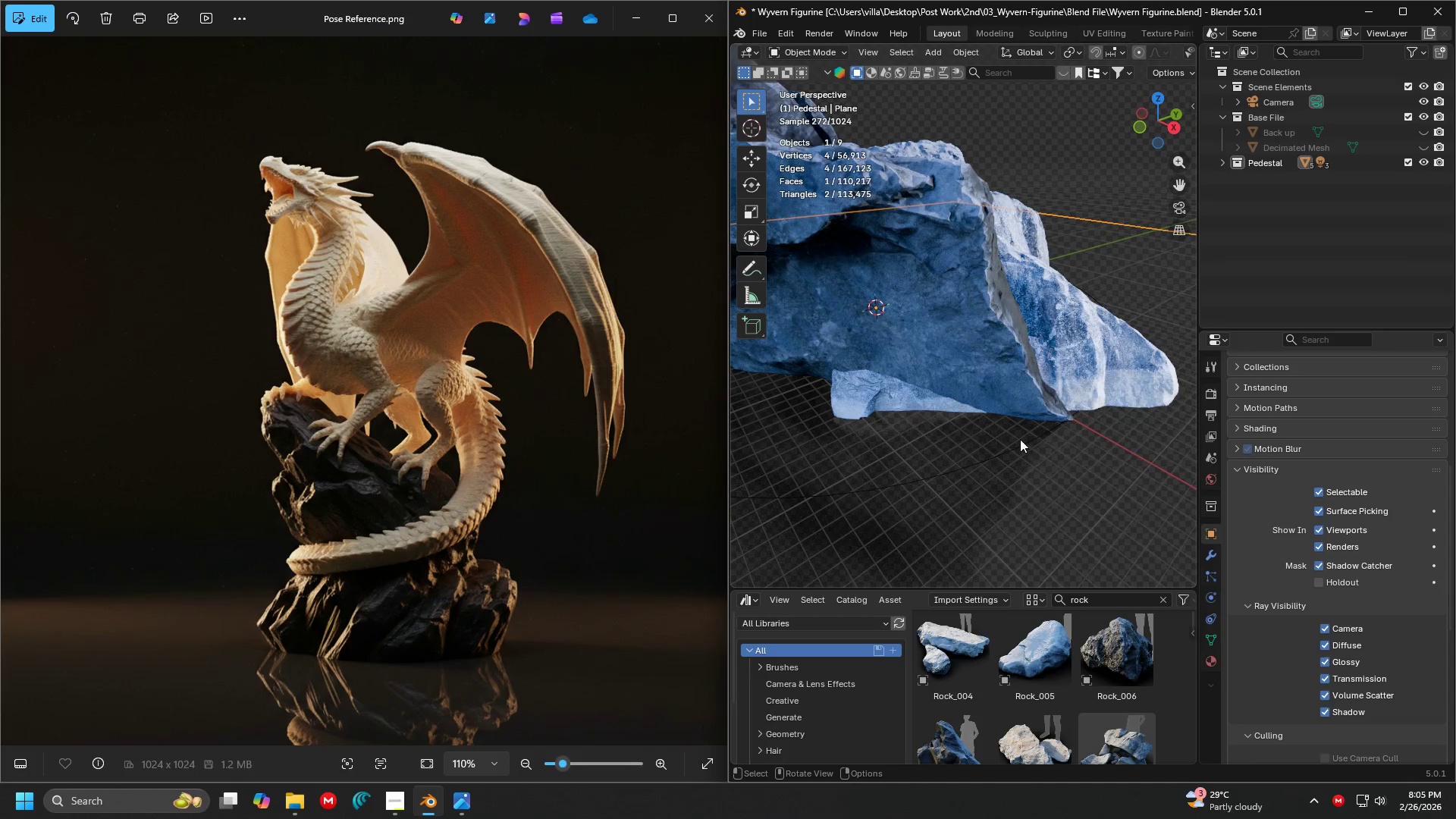 
triple_click([1019, 439])
 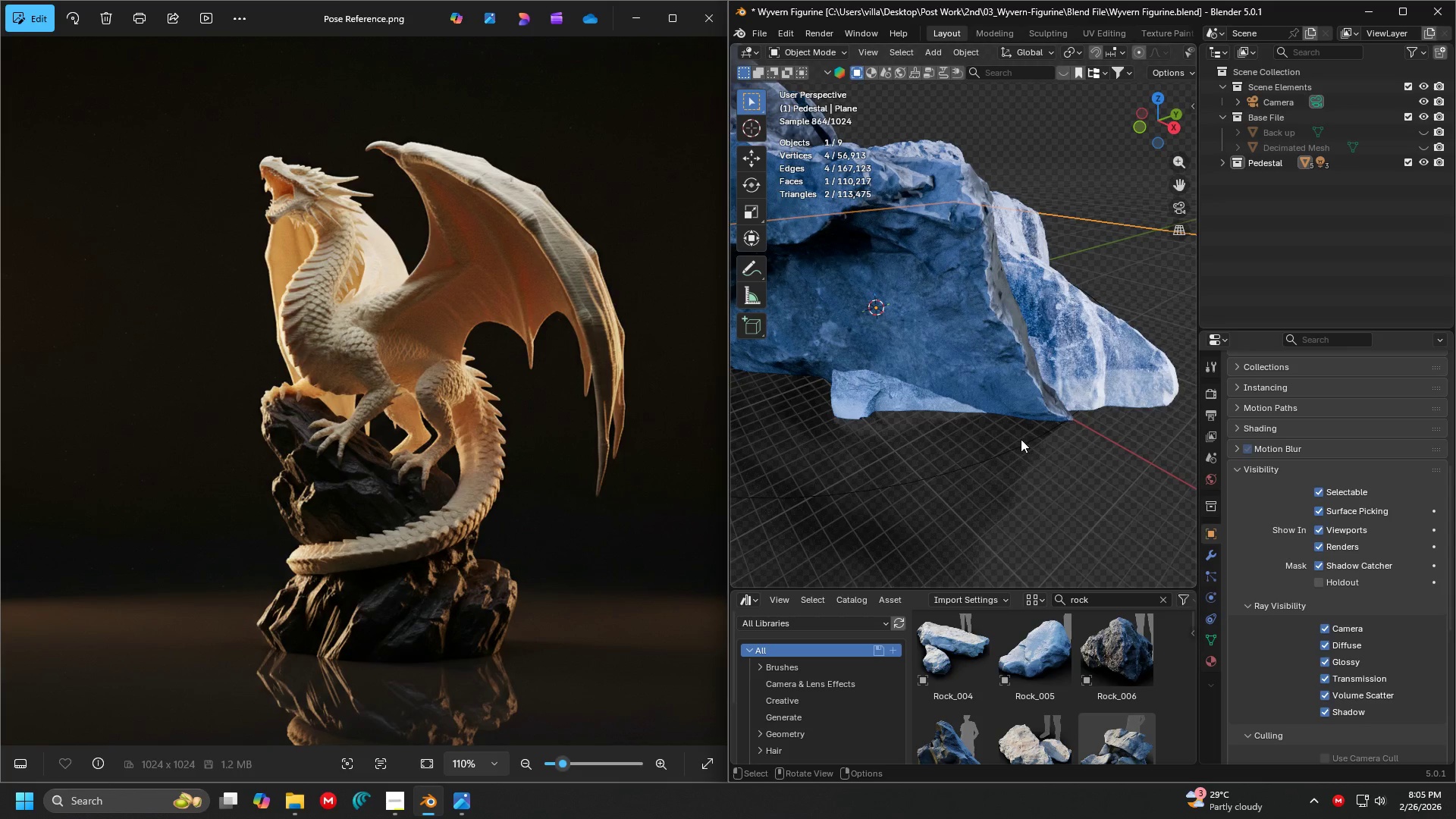 
triple_click([1022, 440])
 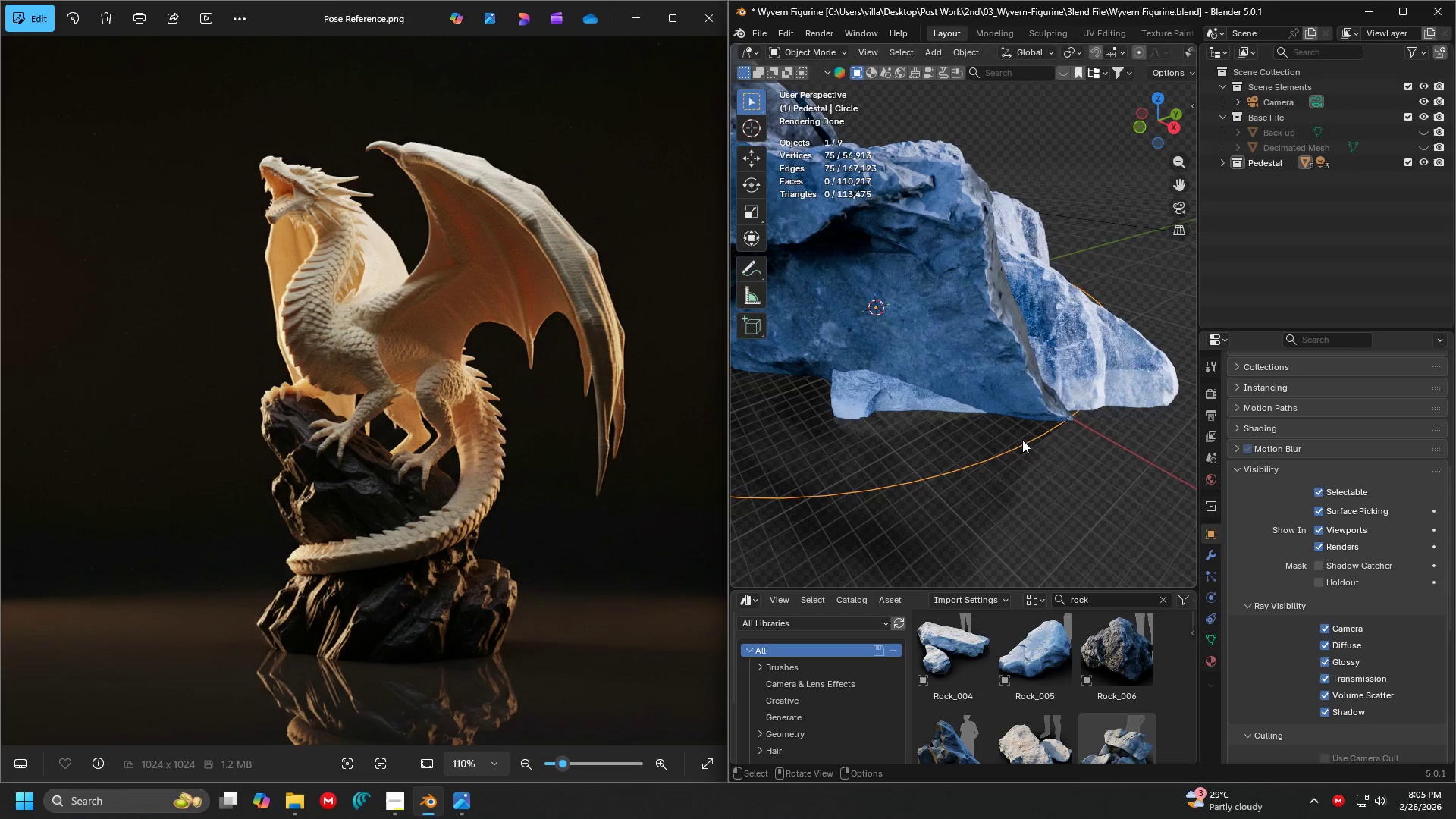 
key(Tab)
 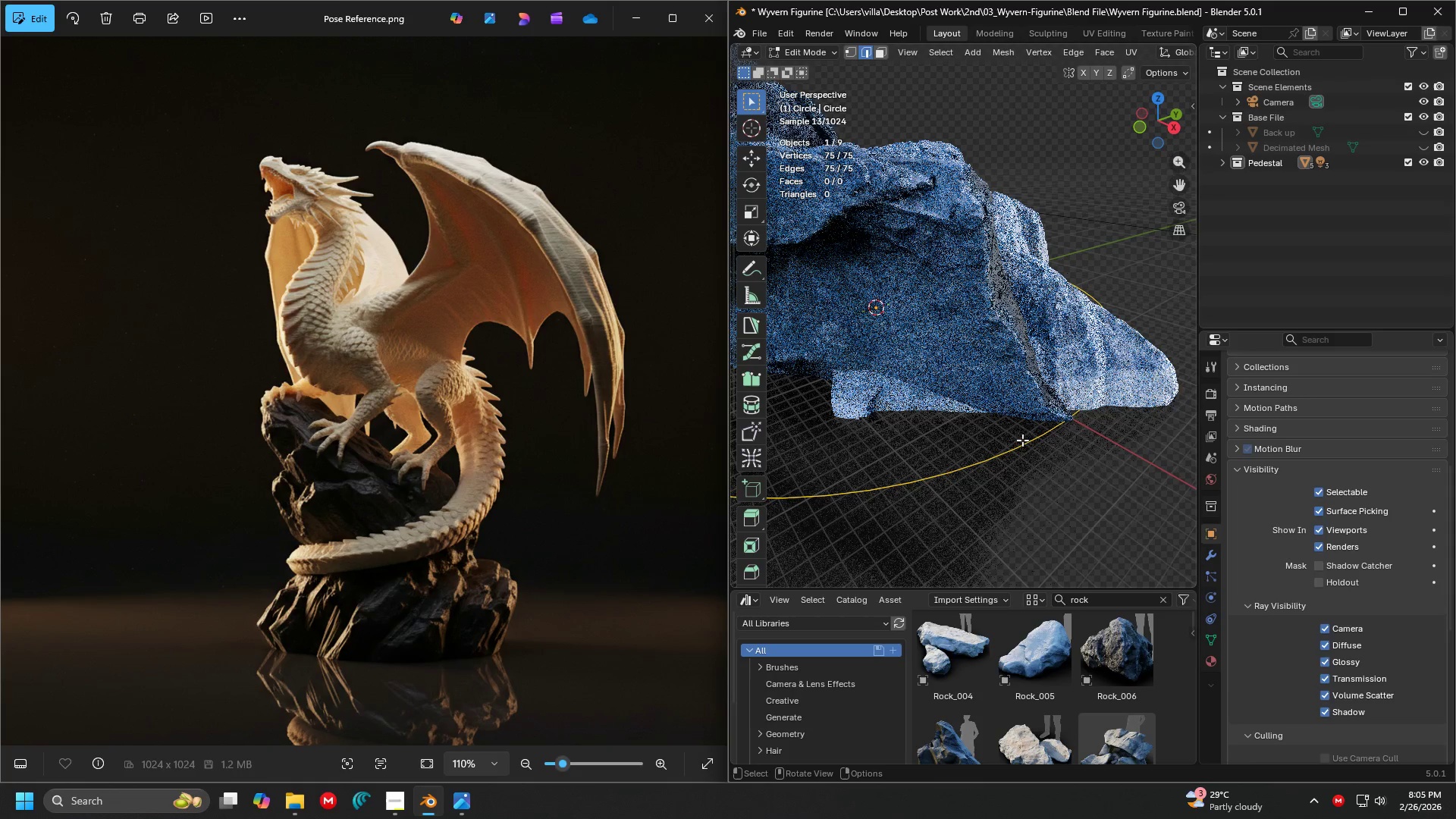 
key(A)
 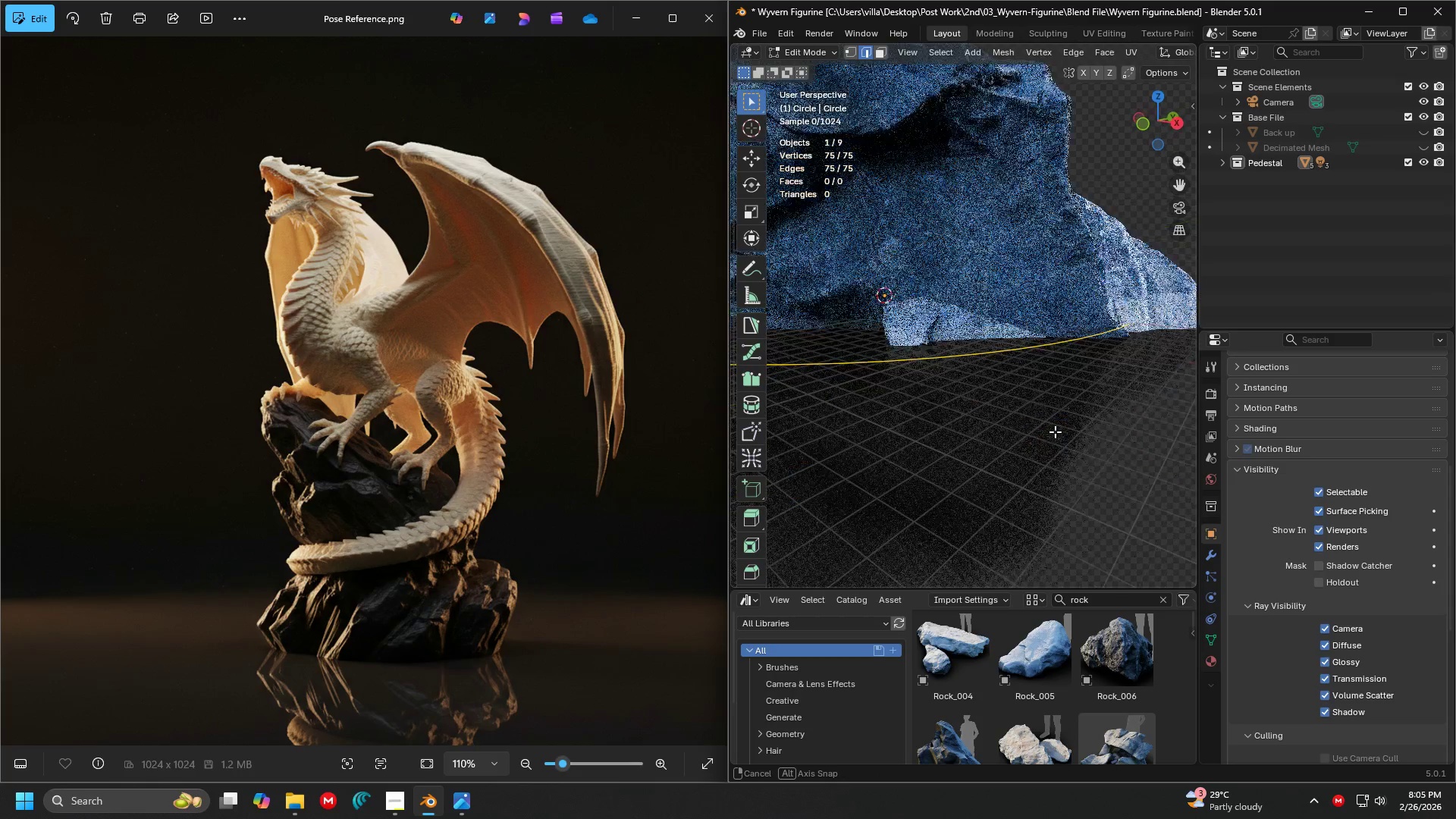 
key(F)
 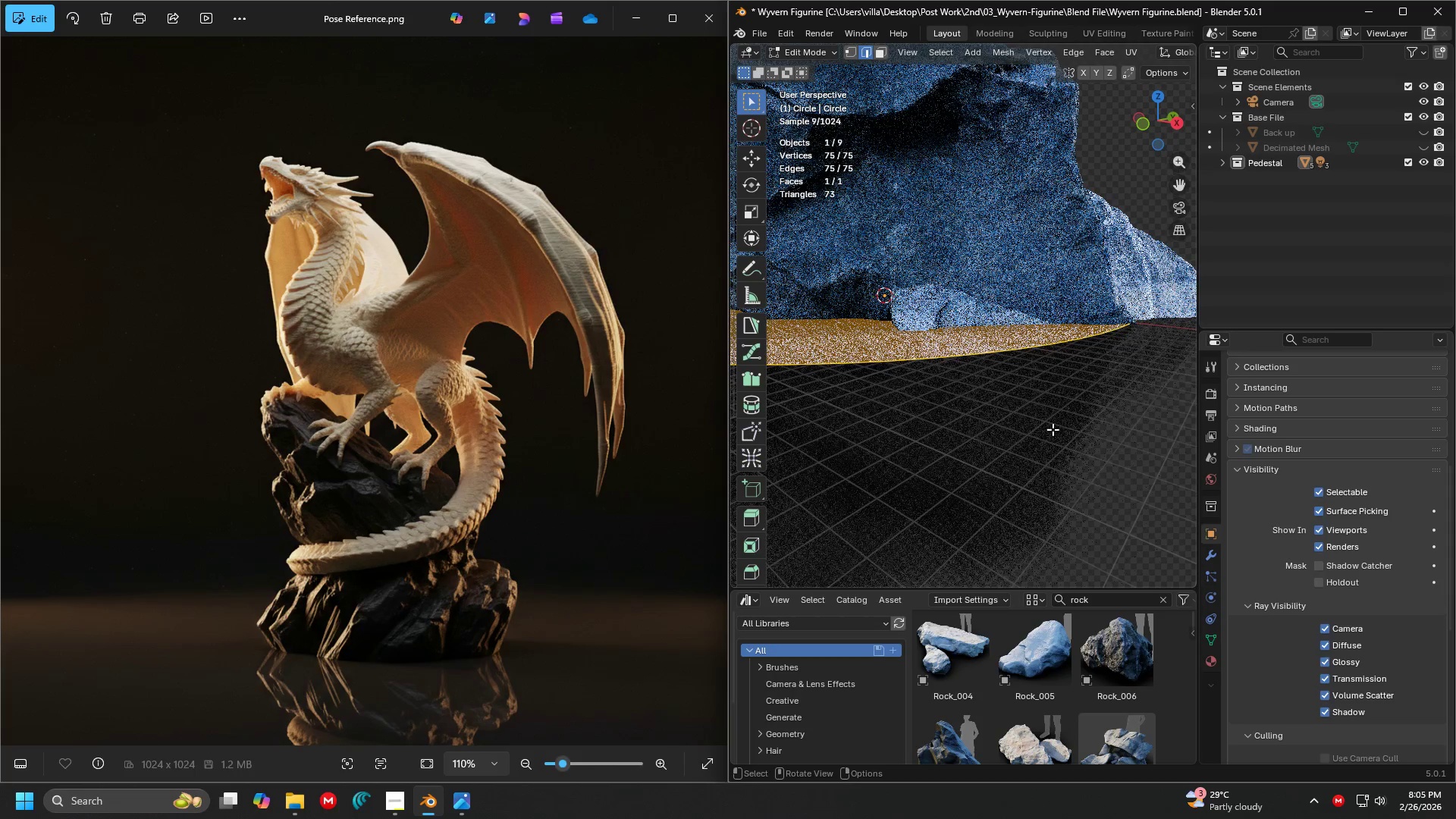 
key(Shift+ShiftLeft)
 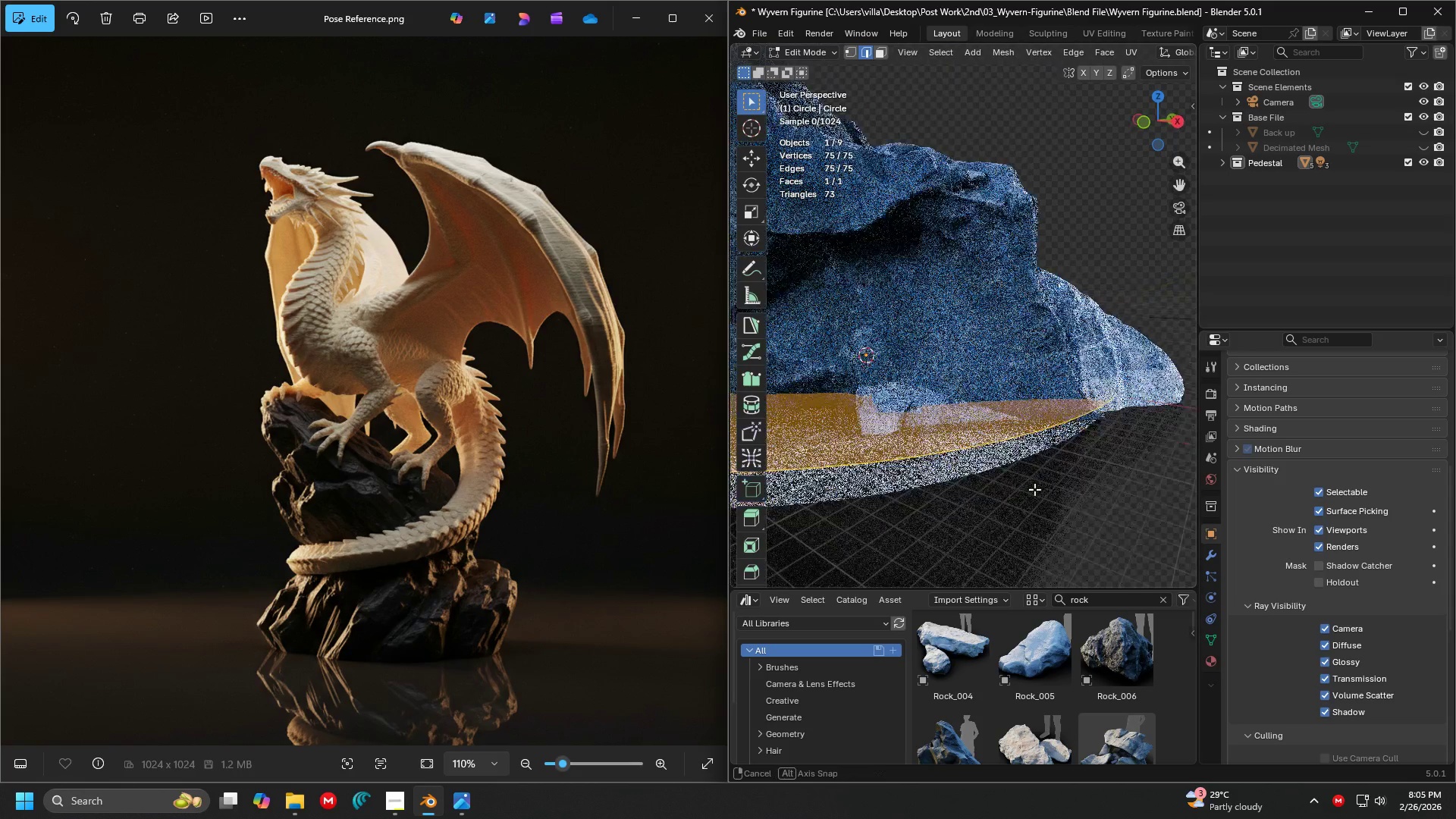 
key(E)
 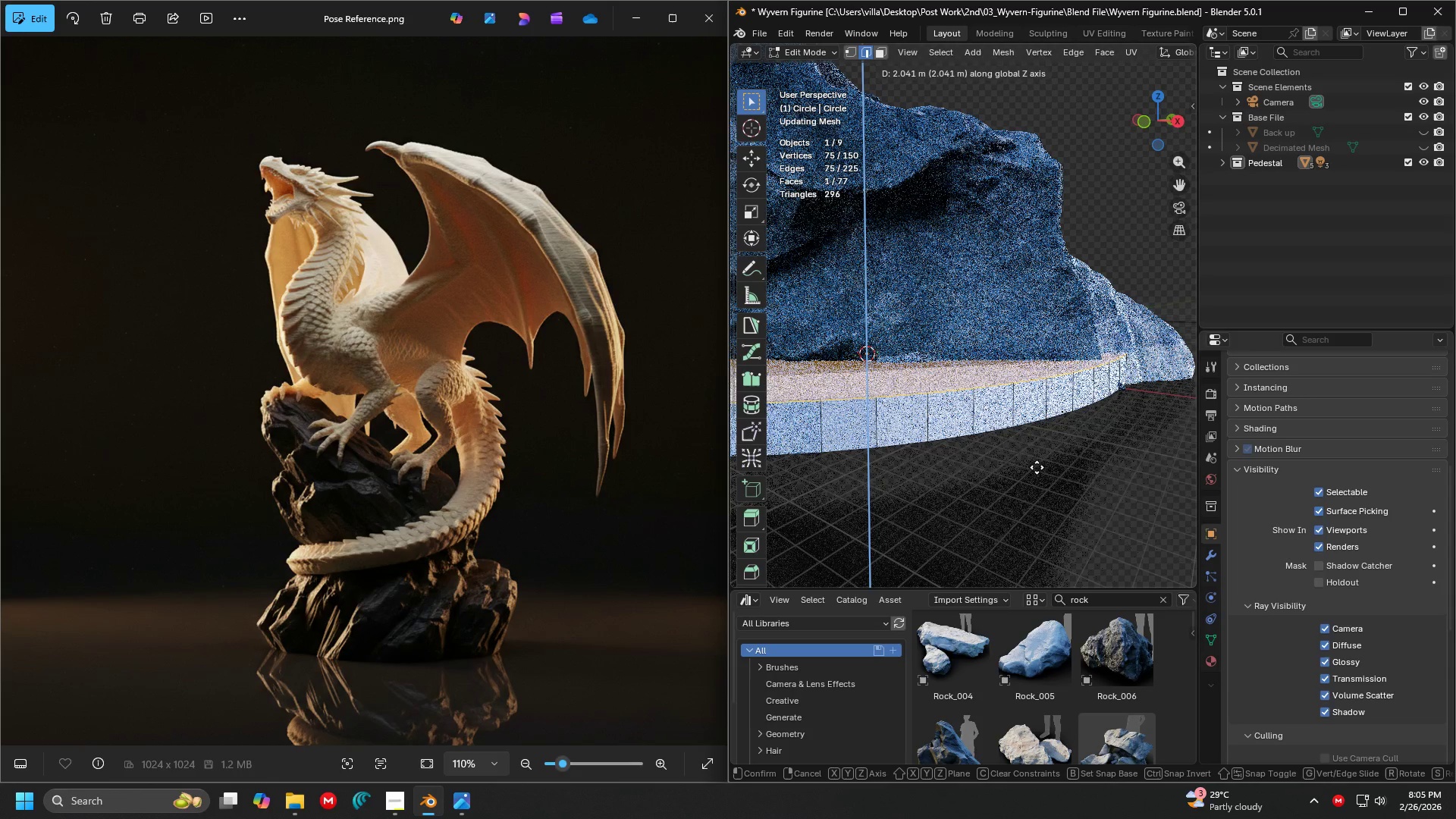 
left_click([1037, 470])
 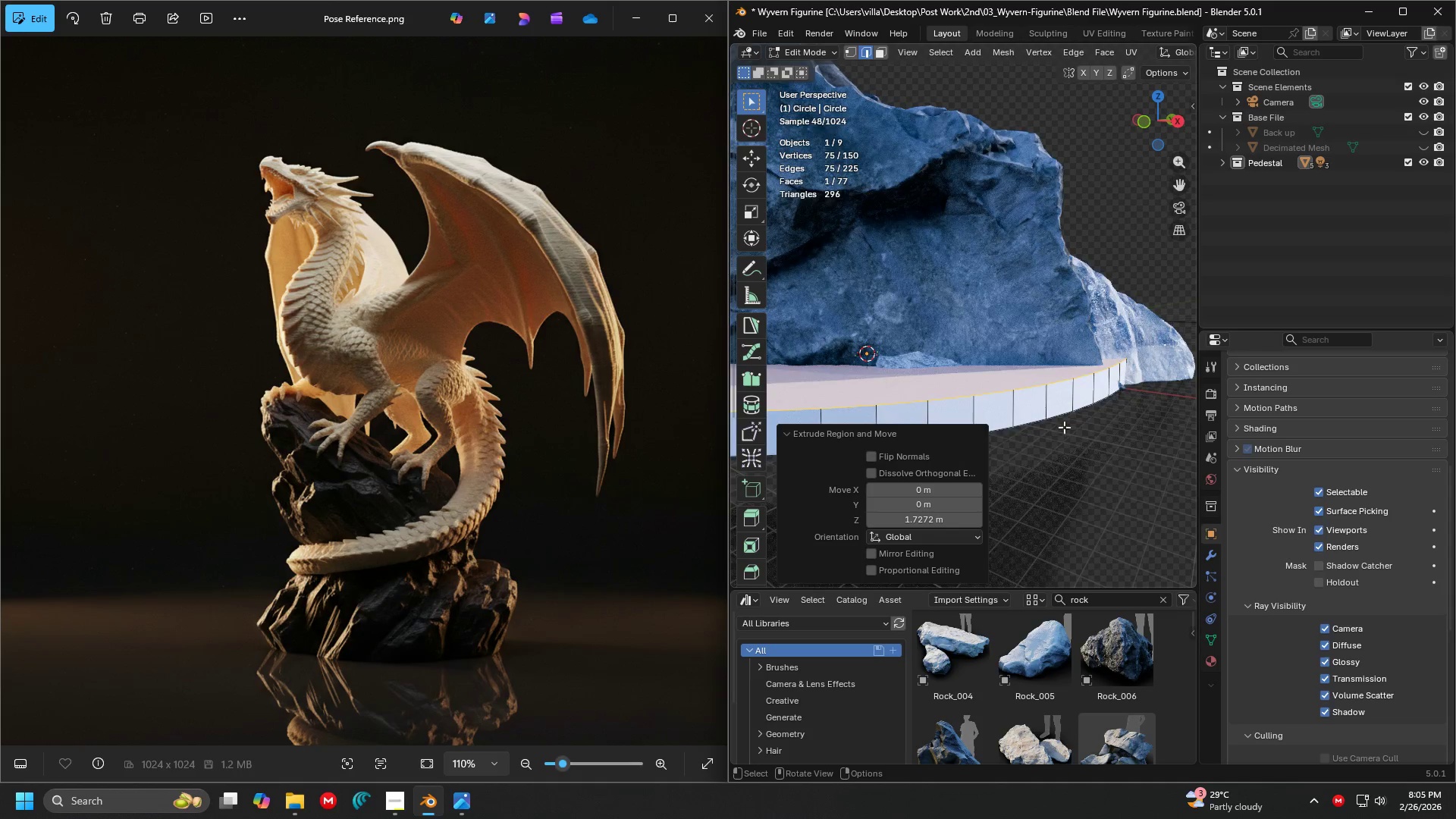 
key(Shift+ShiftLeft)
 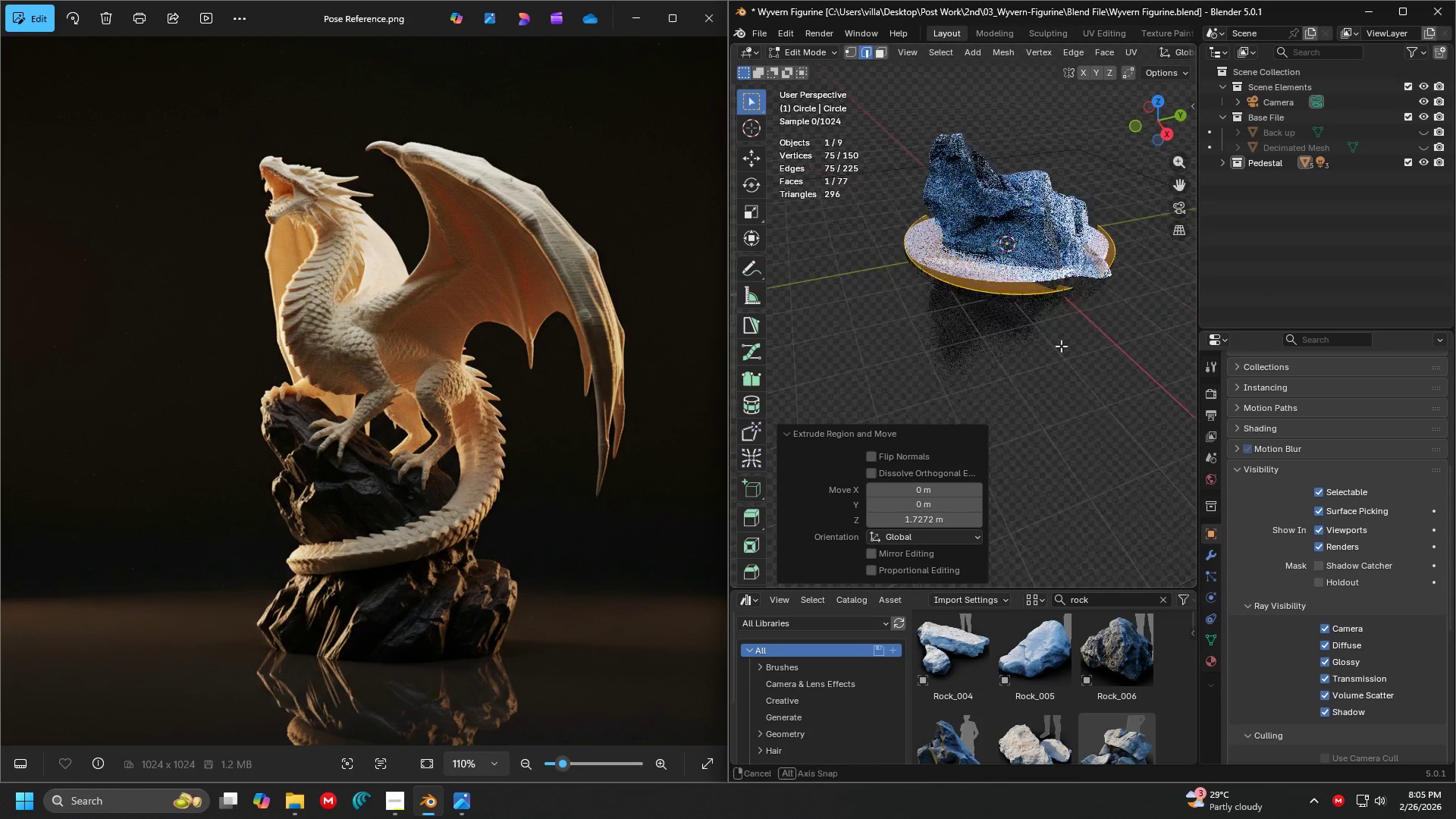 
scroll: coordinate [1009, 466], scroll_direction: down, amount: 4.0
 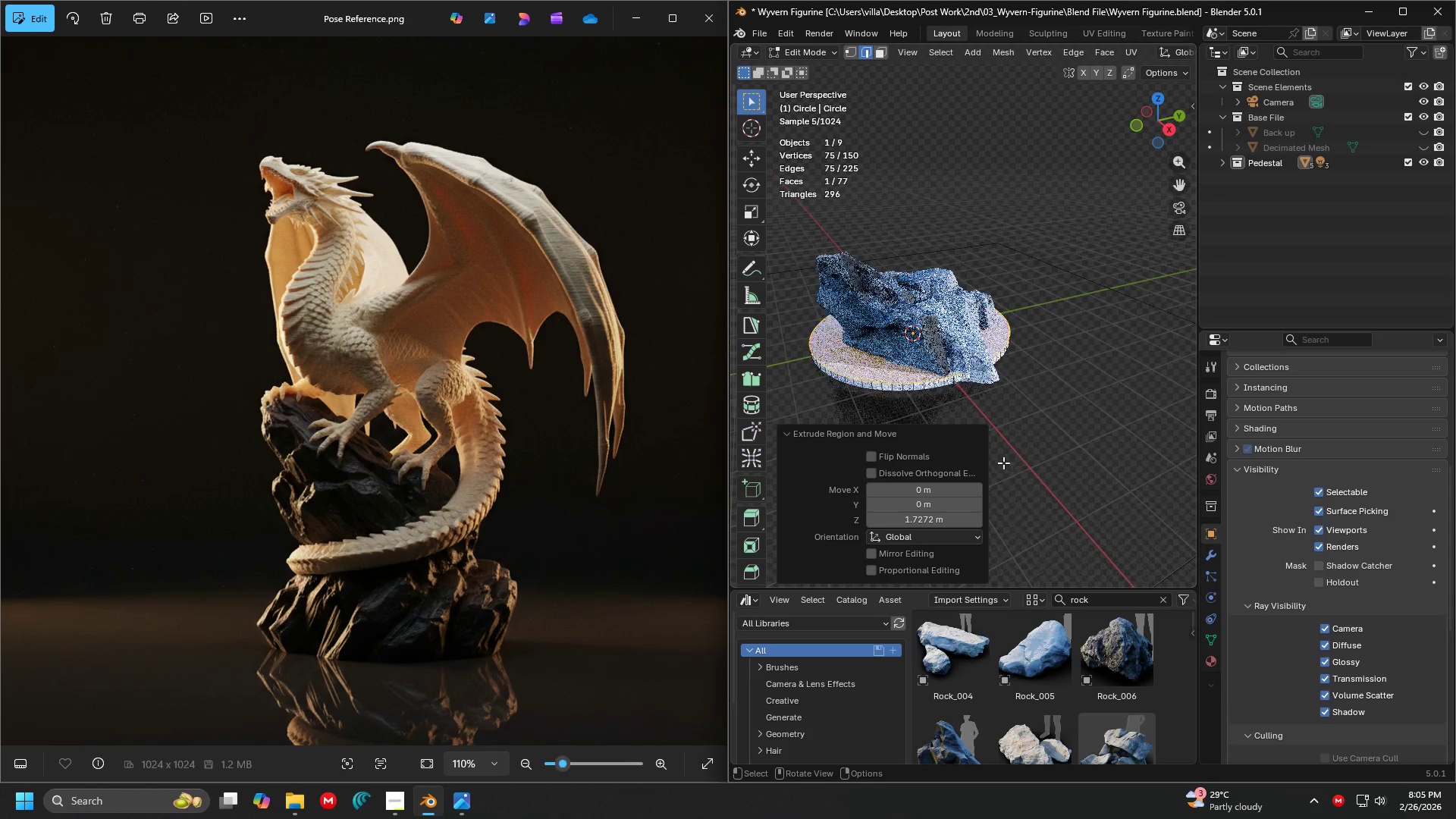 
hold_key(key=ShiftLeft, duration=0.33)
scroll: coordinate [999, 406], scroll_direction: up, amount: 1.0
 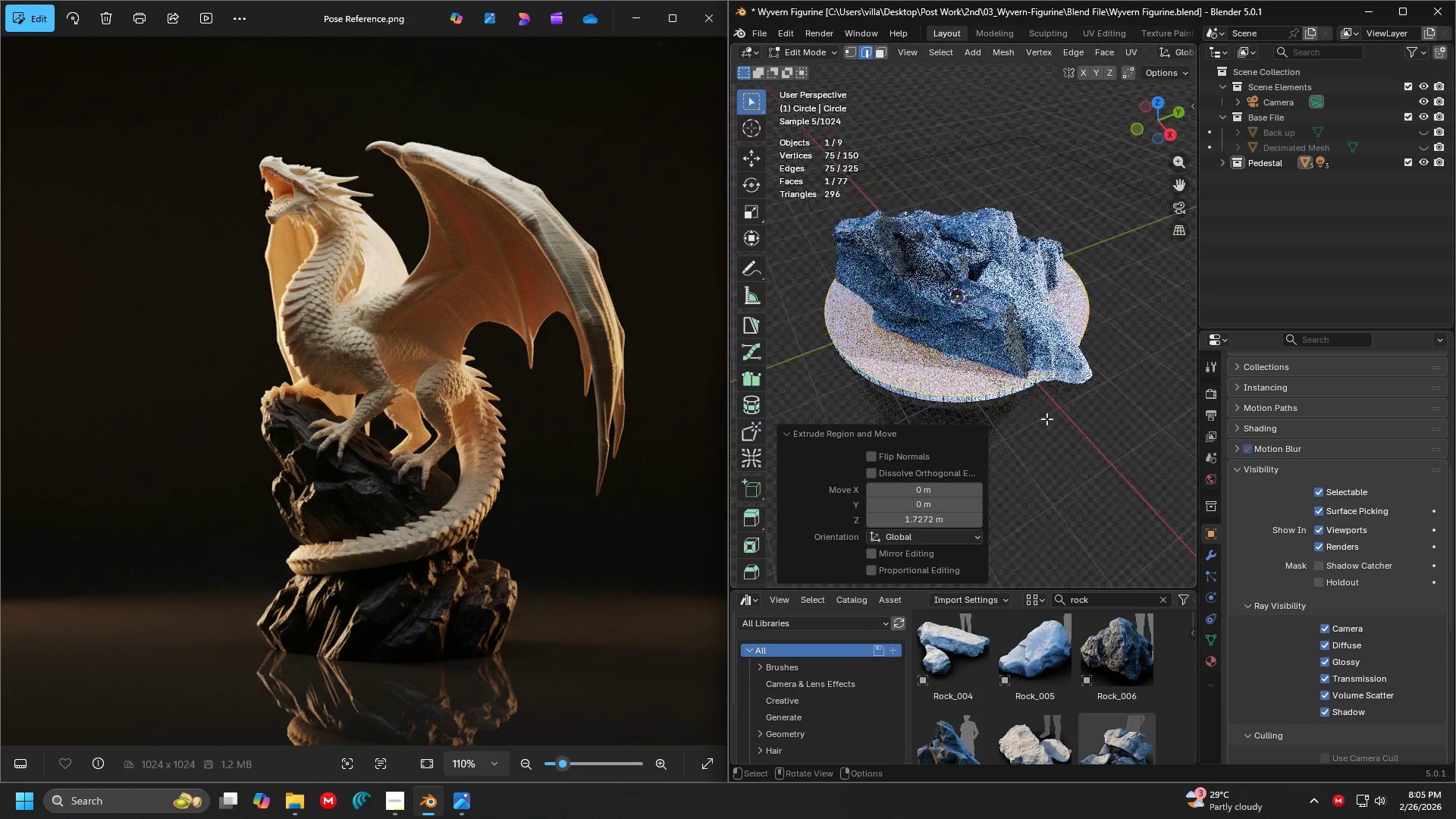 
key(Tab)
 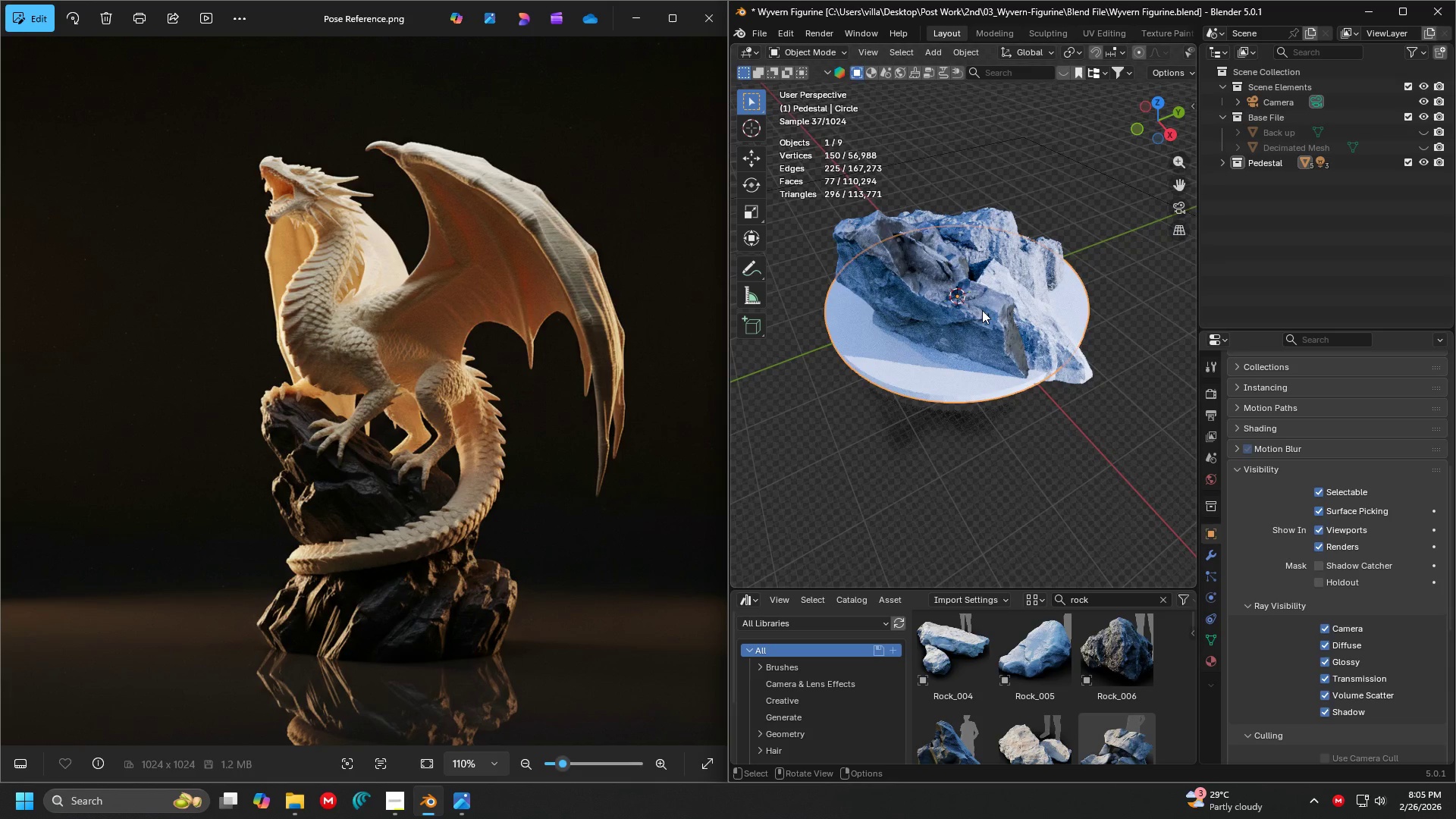 
key(Shift+ShiftLeft)
 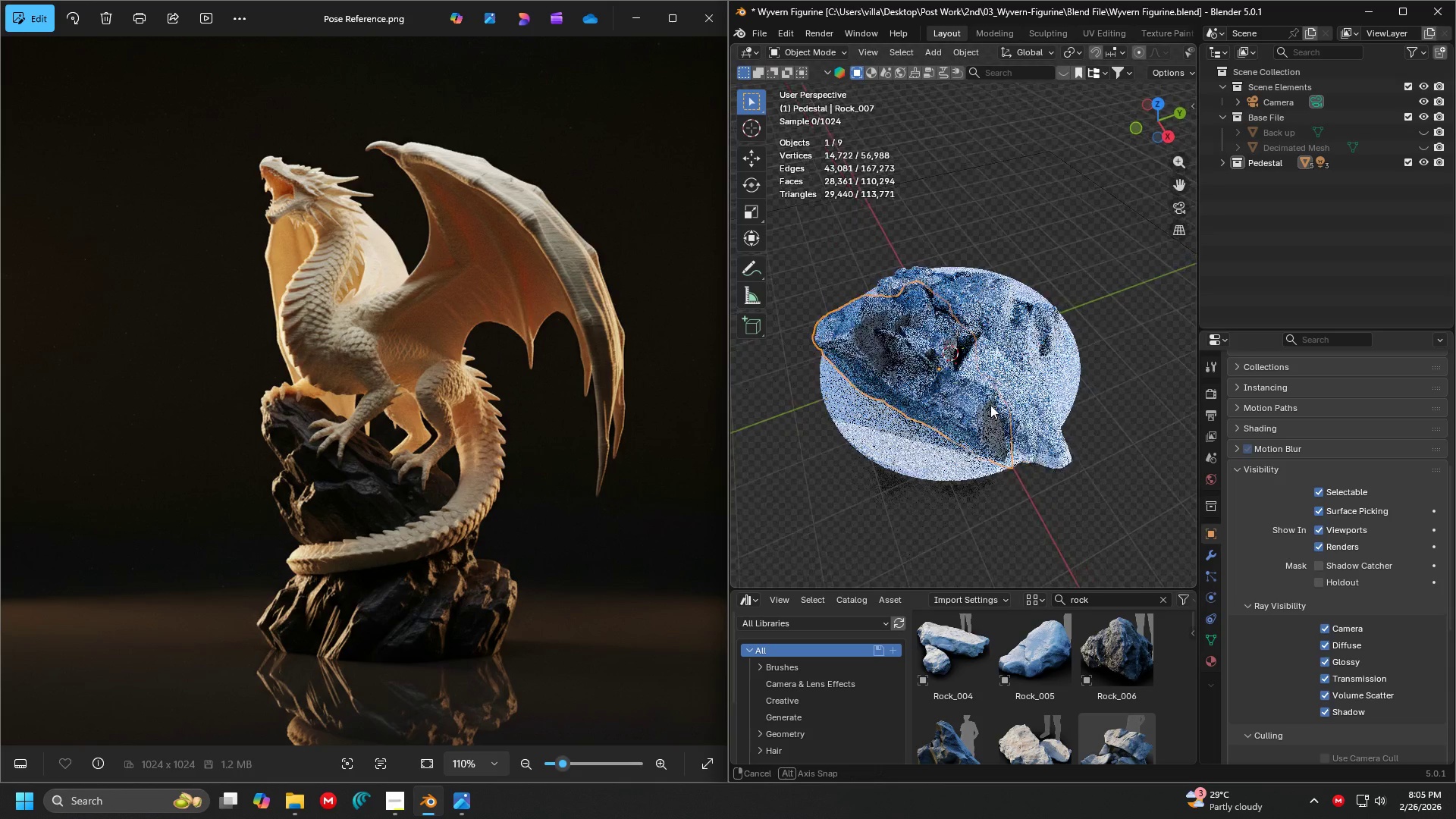 
hold_key(key=ShiftLeft, duration=0.72)
double_click([978, 303])
 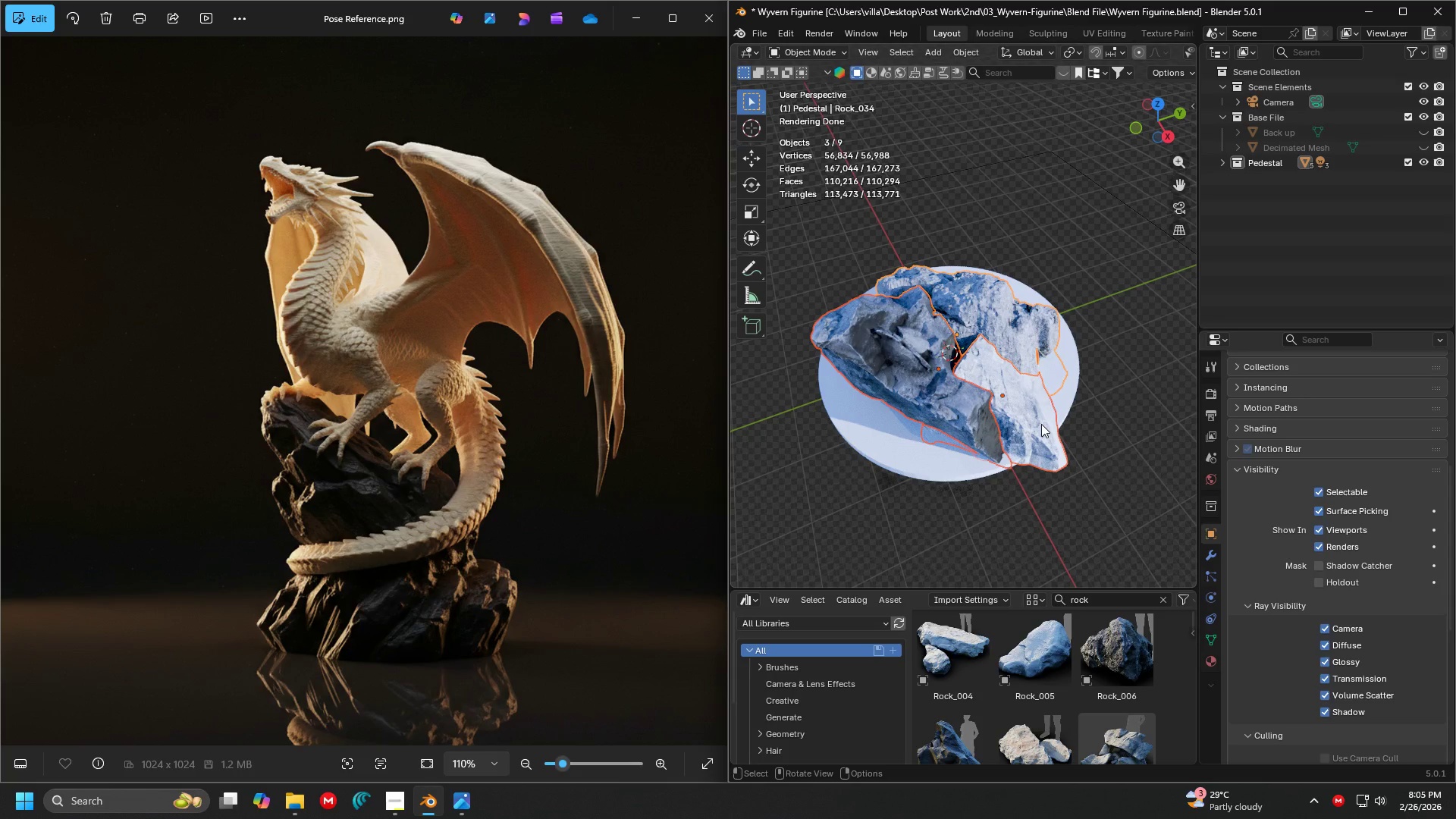 
key(6)
 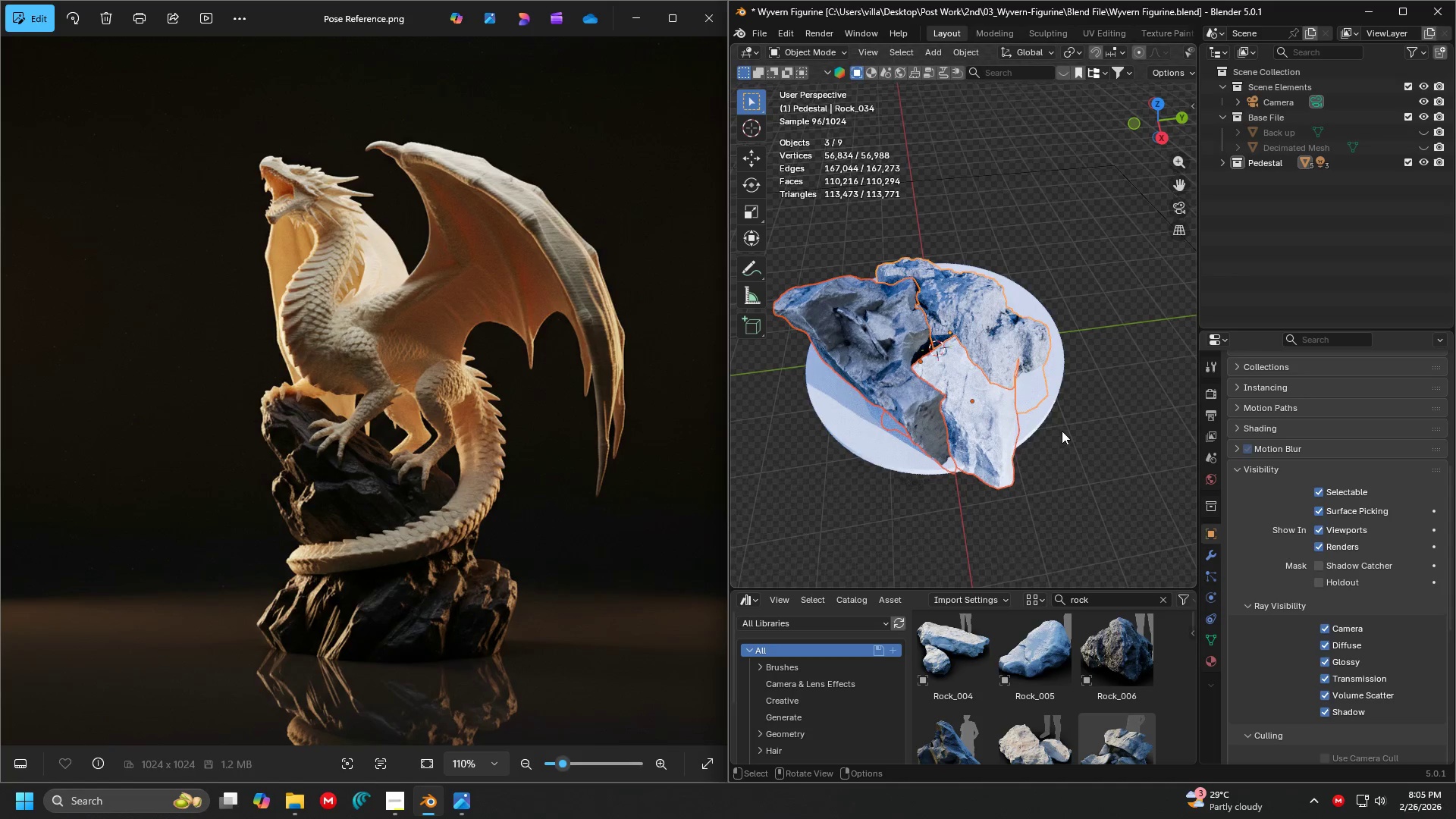 
key(Shift+ShiftLeft)
 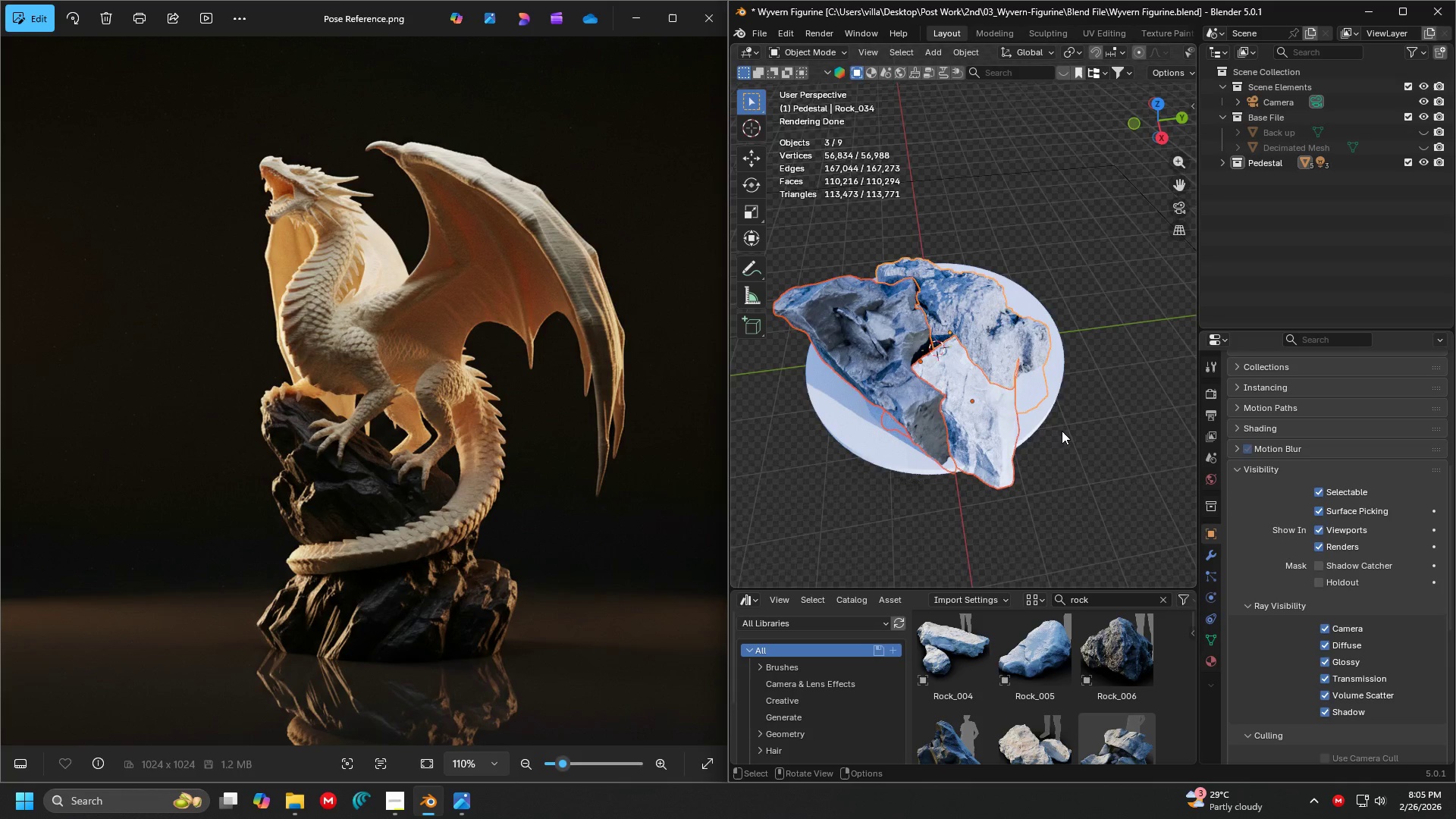 
key(7)
 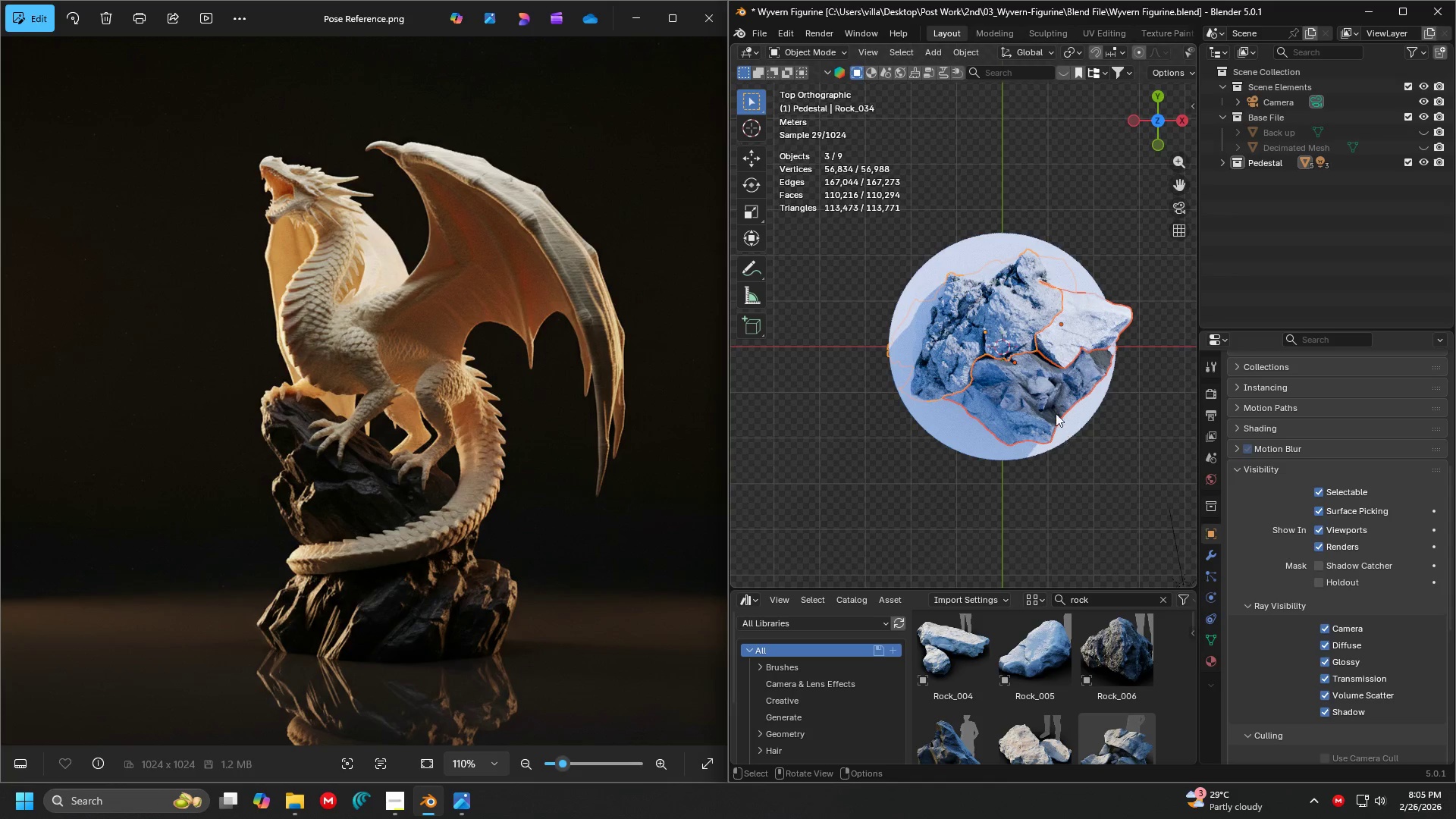 
key(Shift+ShiftLeft)
 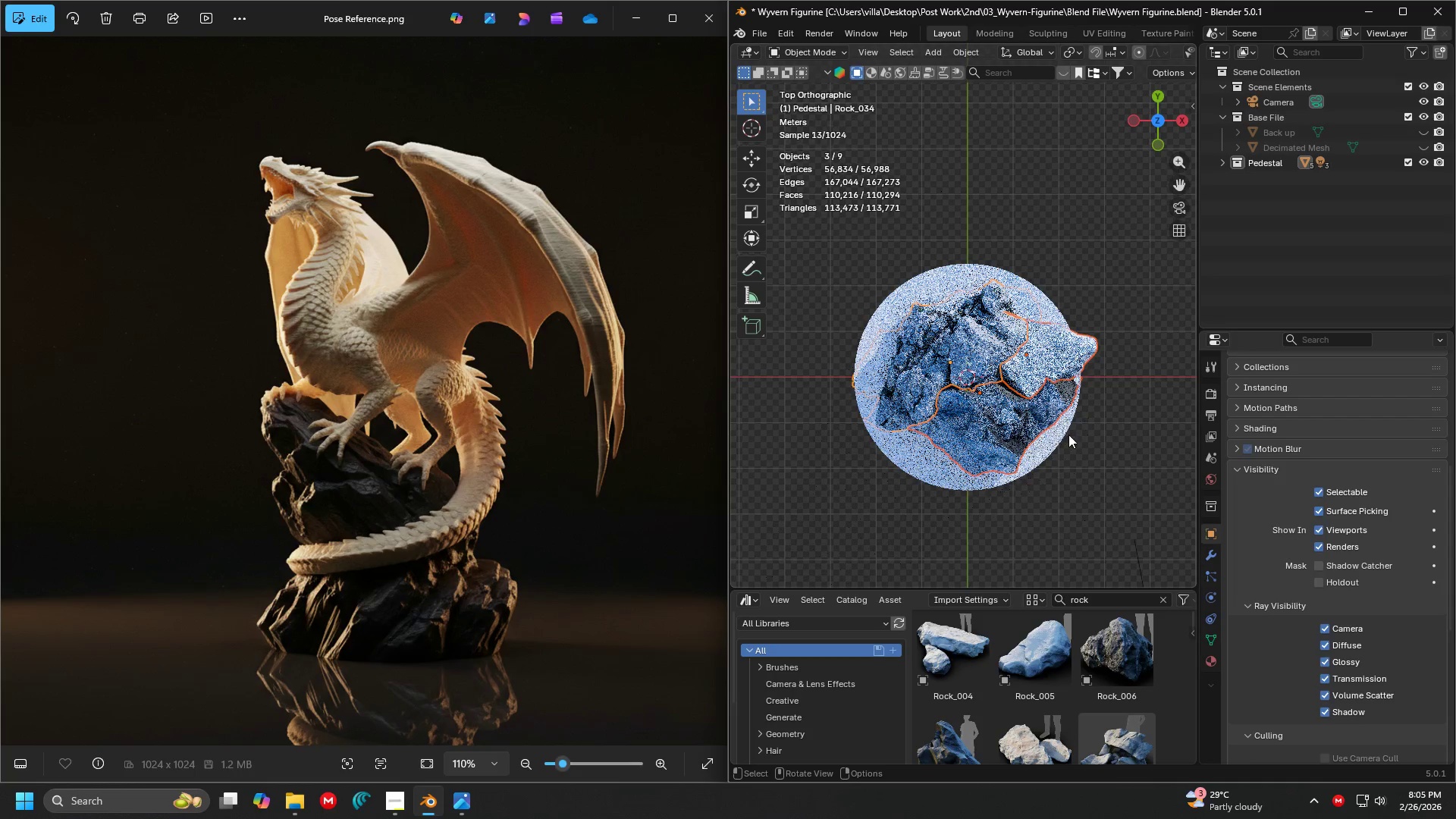 
key(G)
 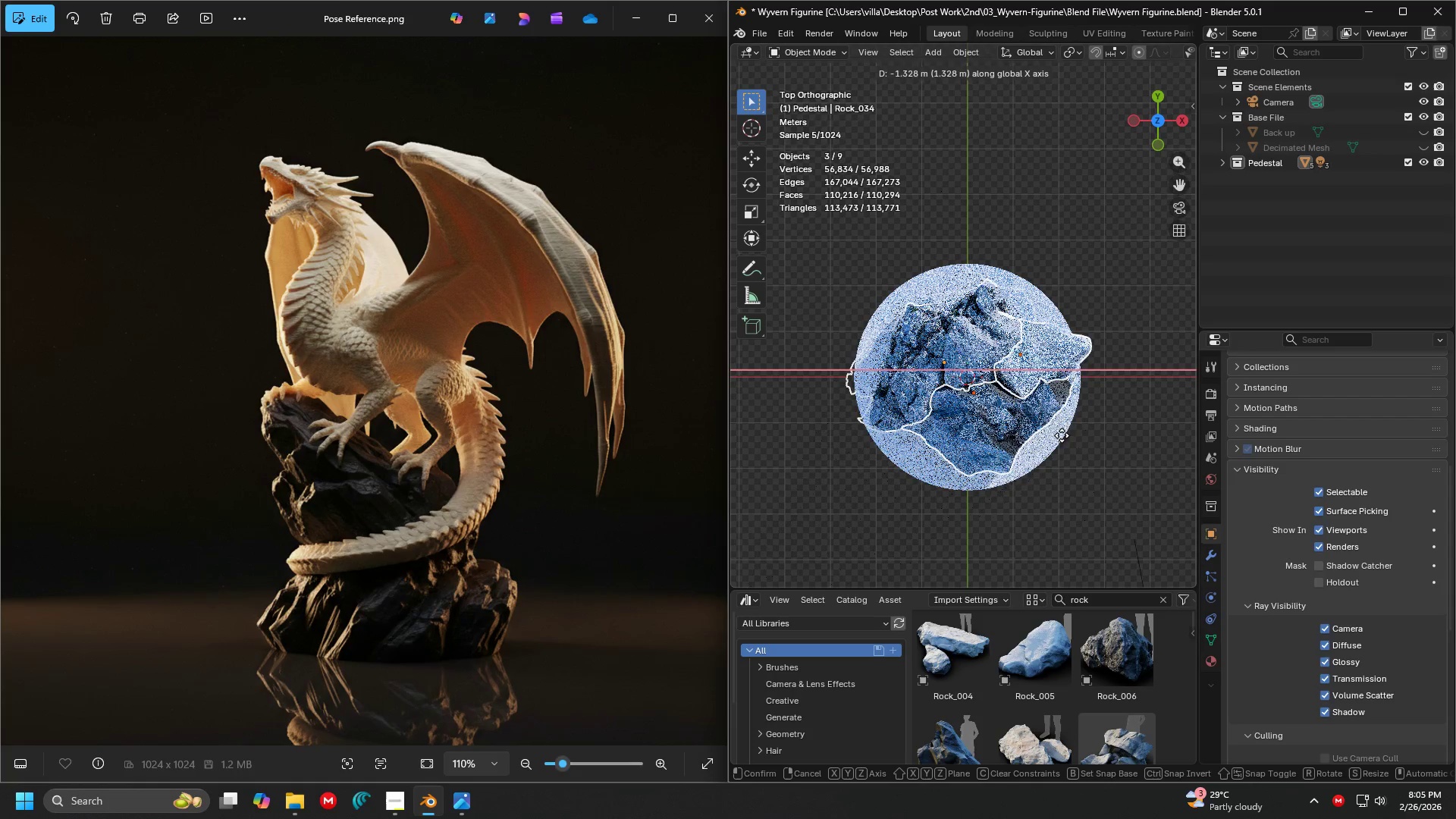 
left_click([1061, 435])
 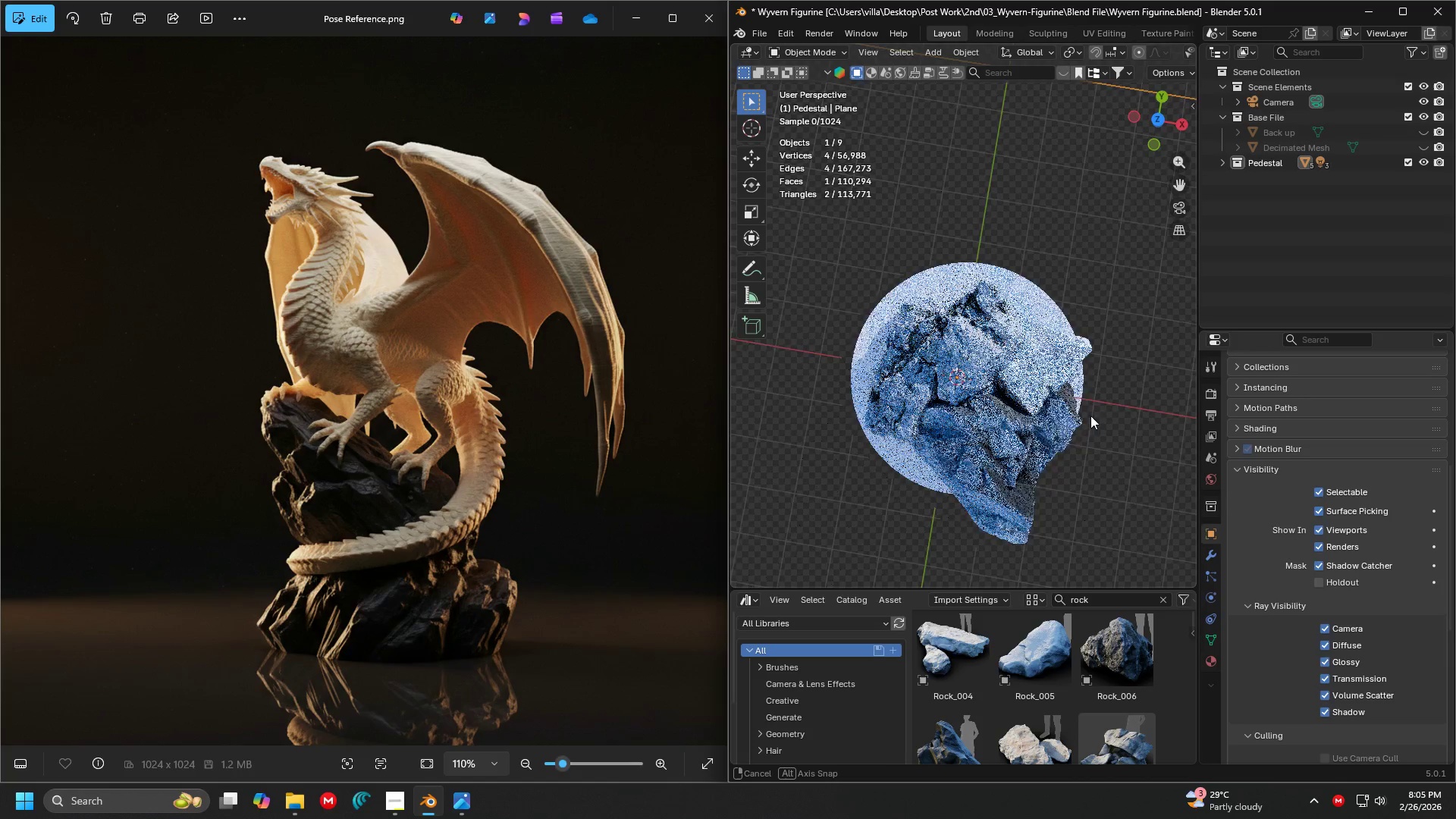 
scroll: coordinate [999, 340], scroll_direction: up, amount: 3.0
 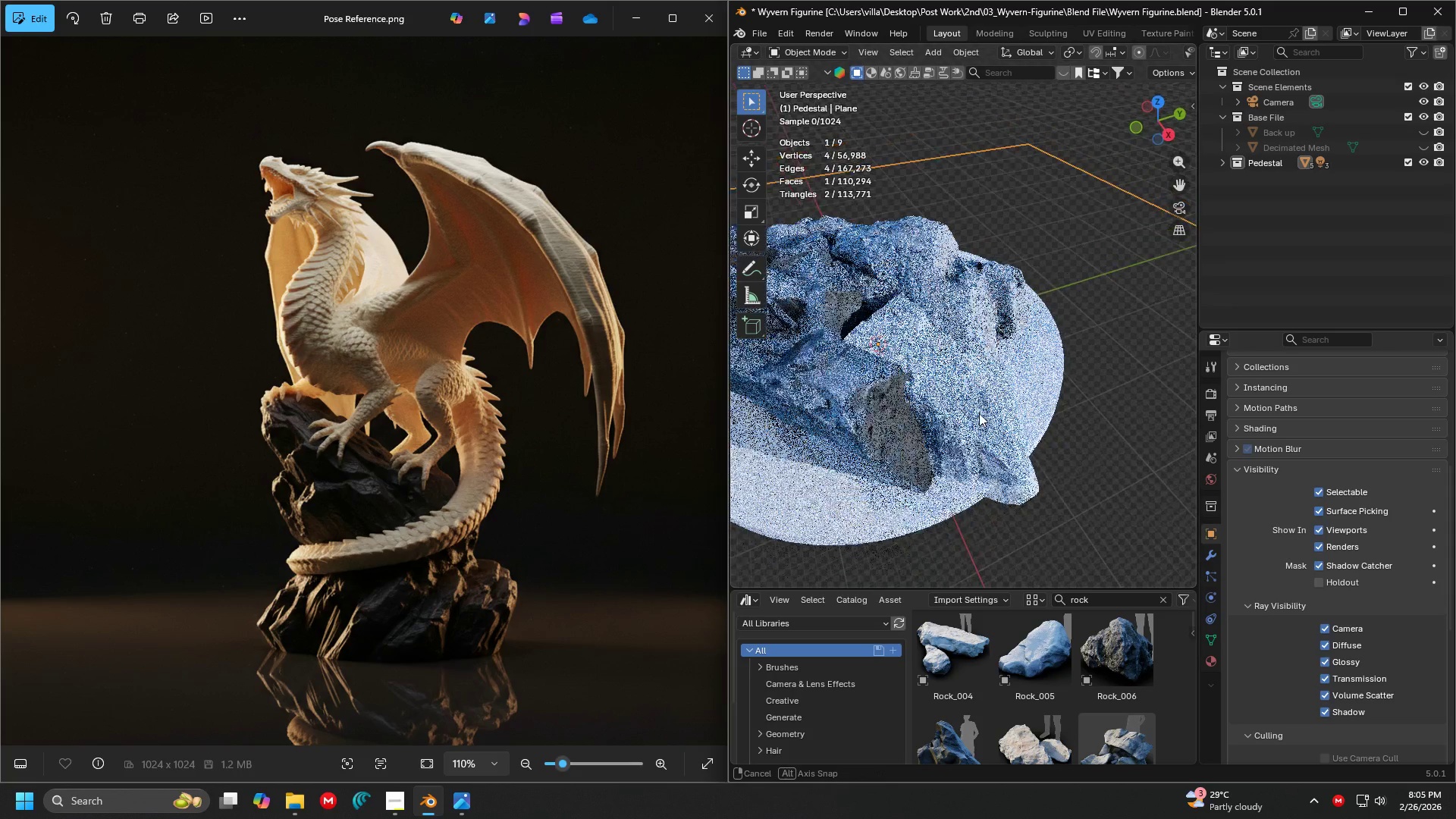 
left_click([986, 413])
 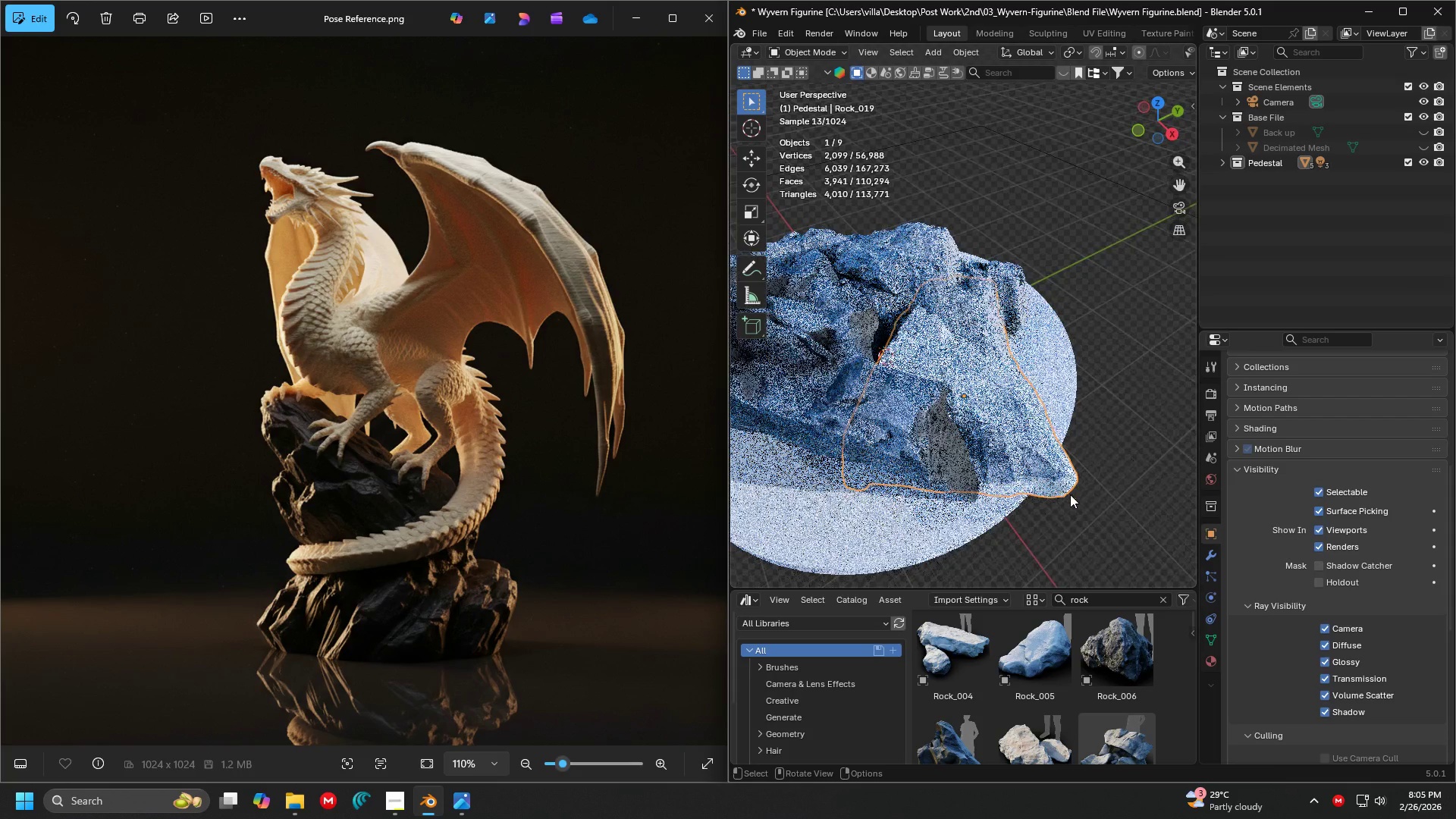 
key(G)
 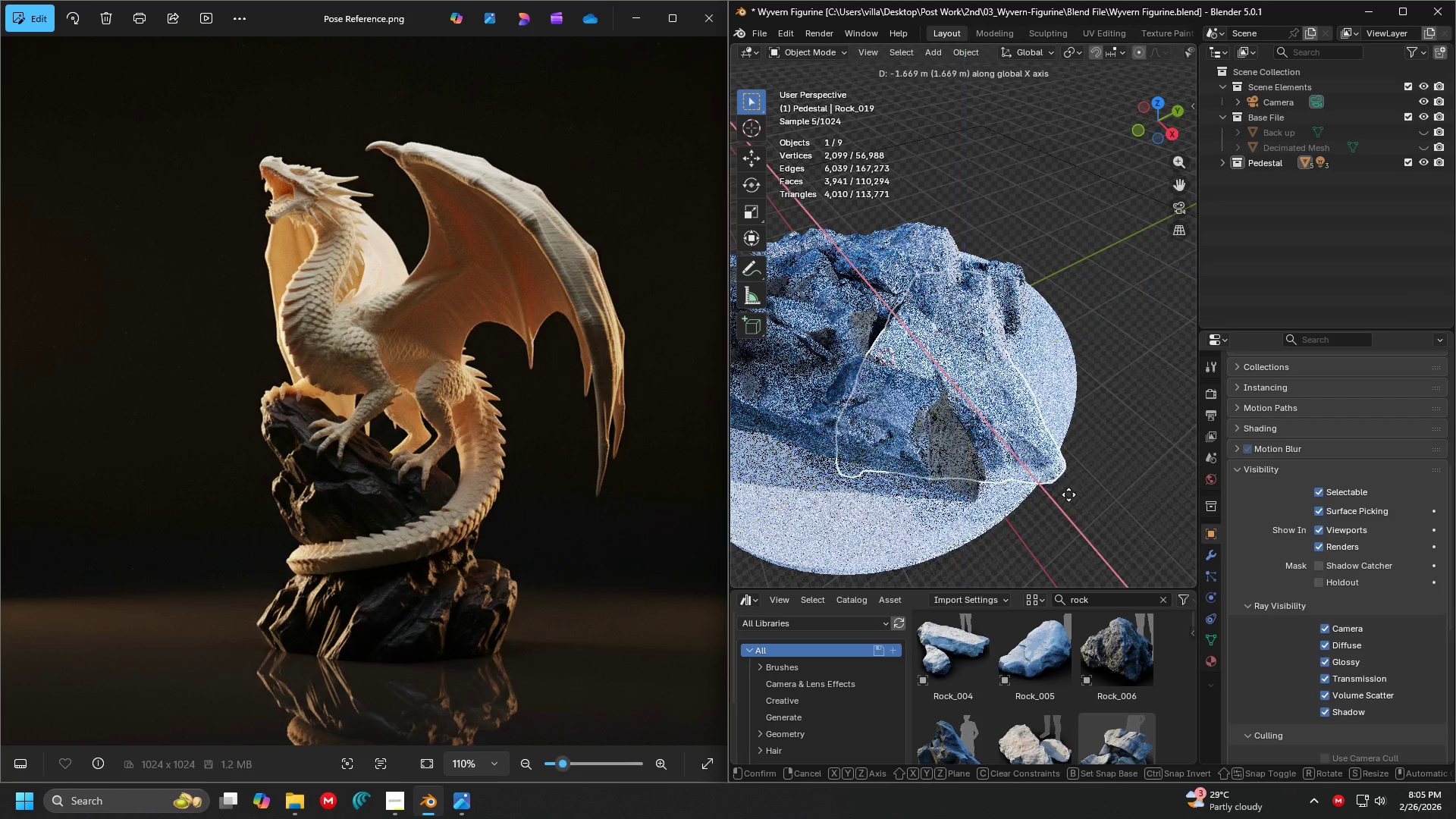 
left_click([1068, 494])
 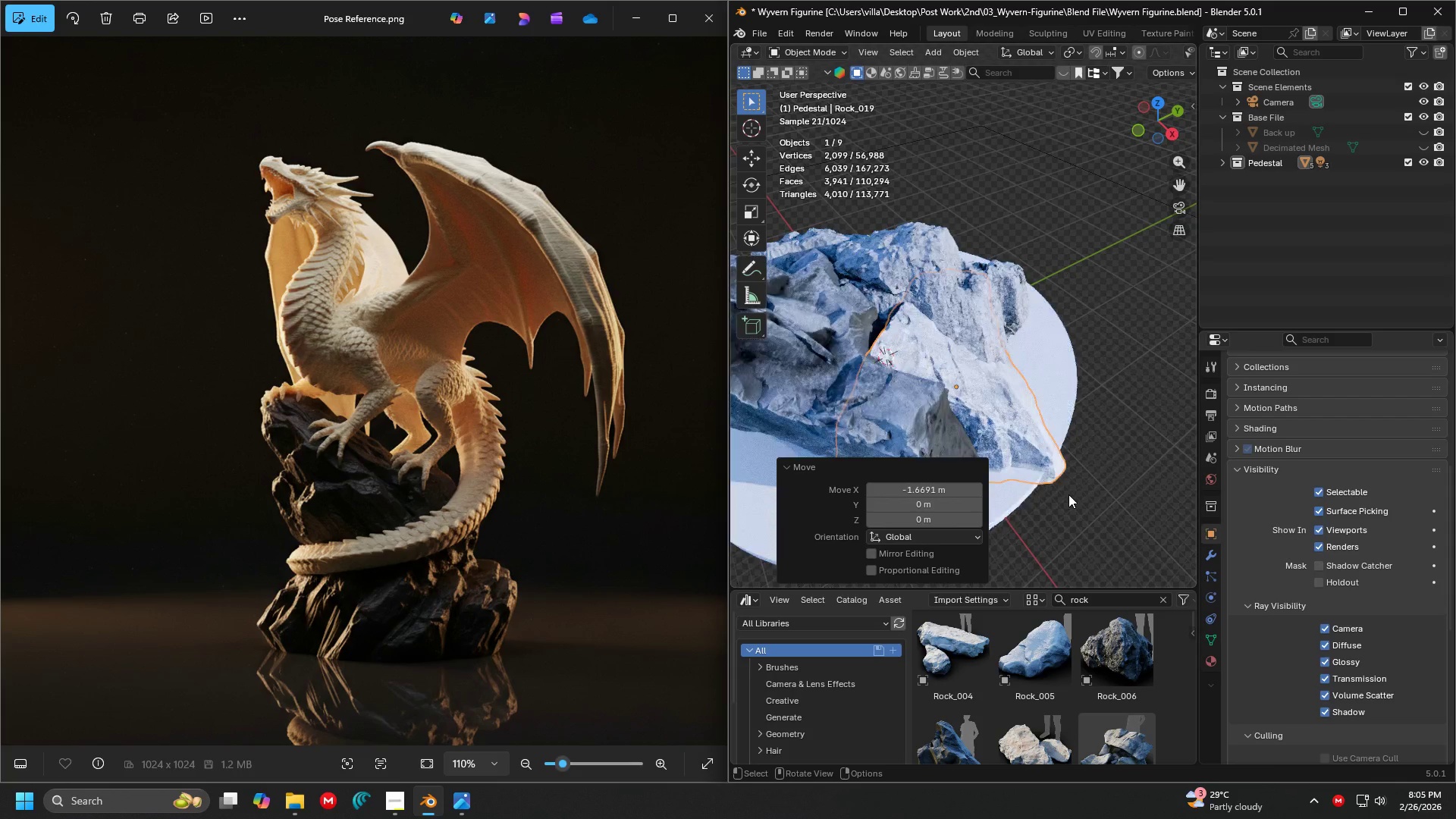 
key(G)
 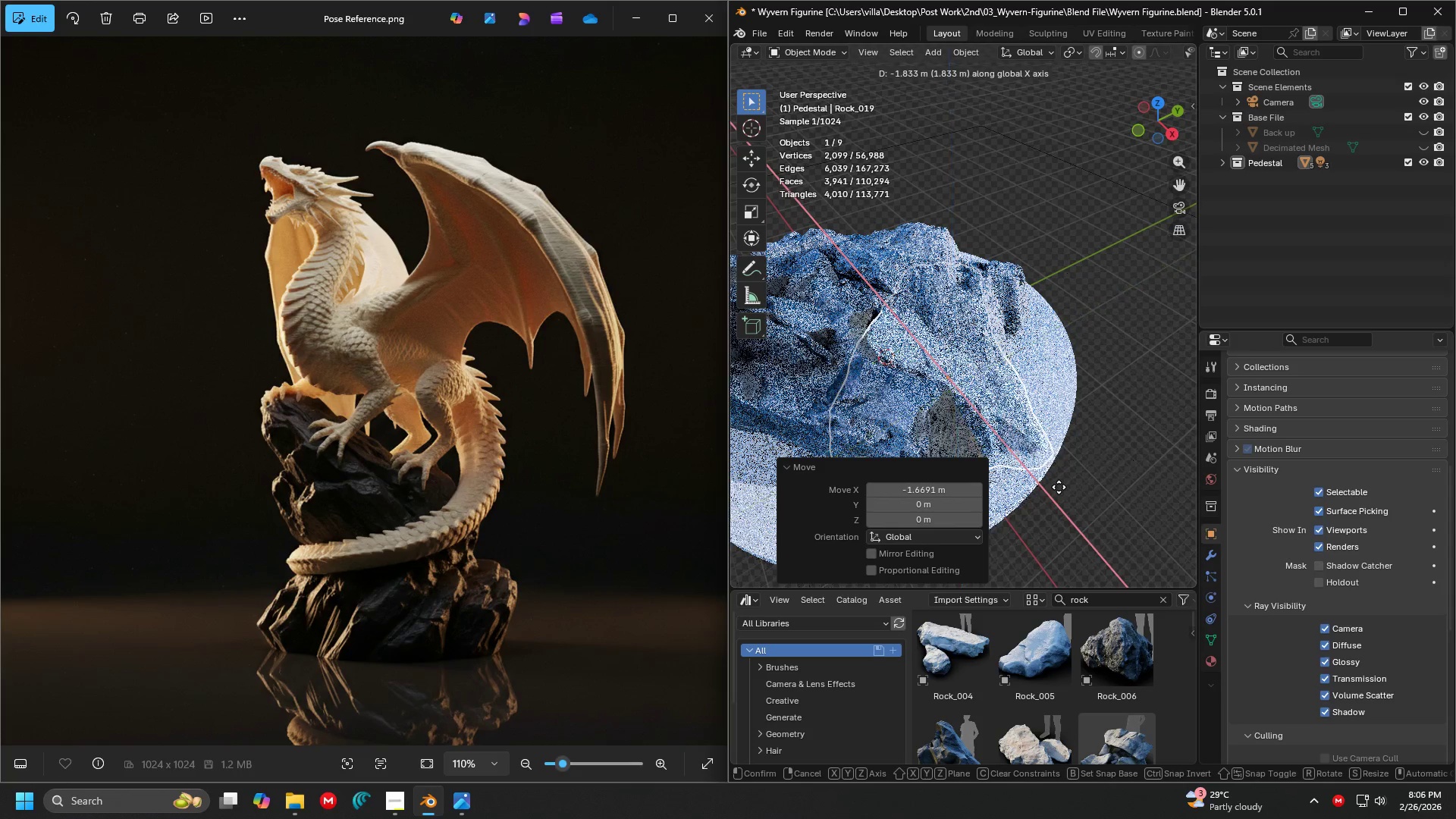 
left_click([1059, 487])
 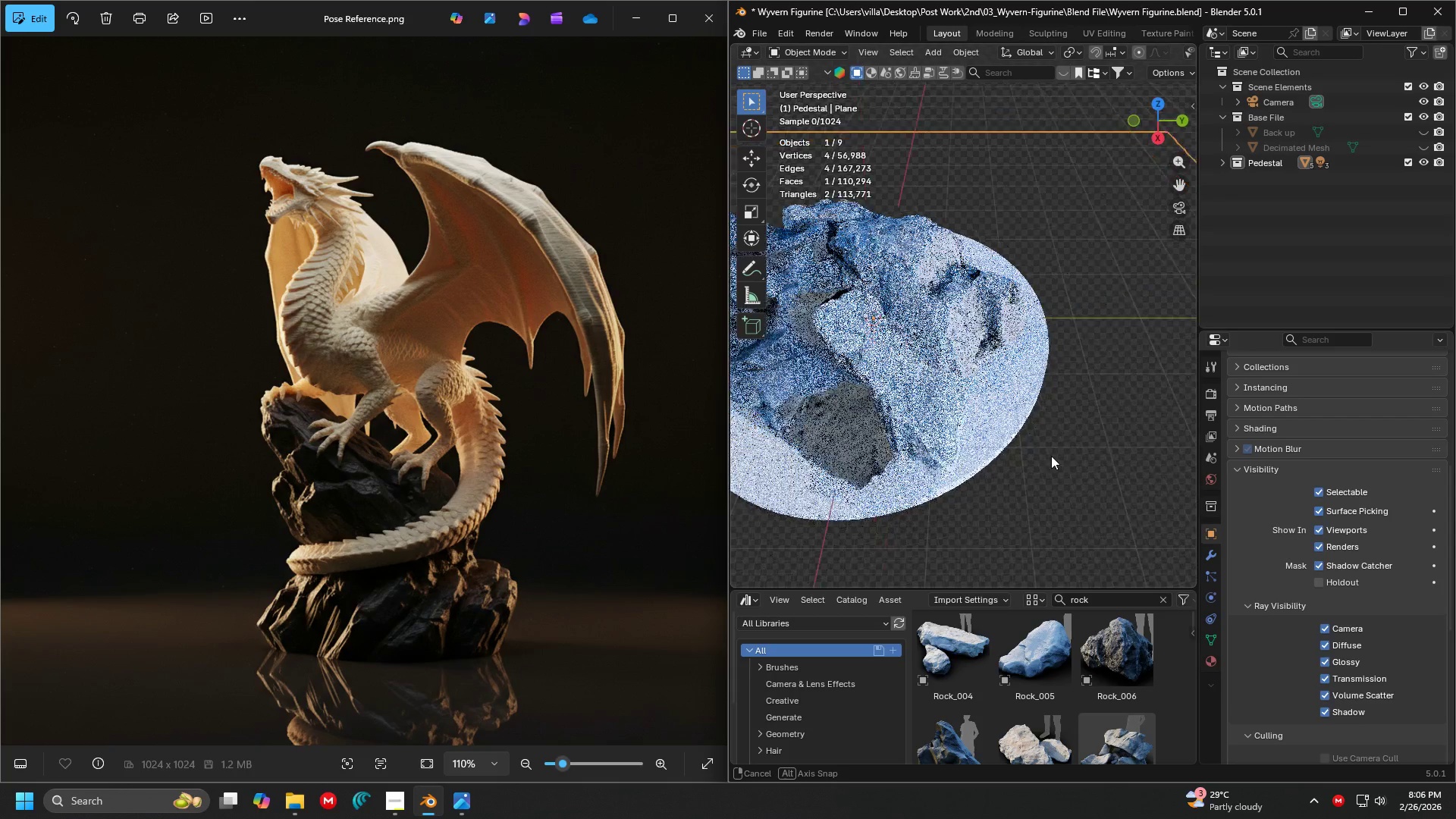 
key(Shift+ShiftLeft)
 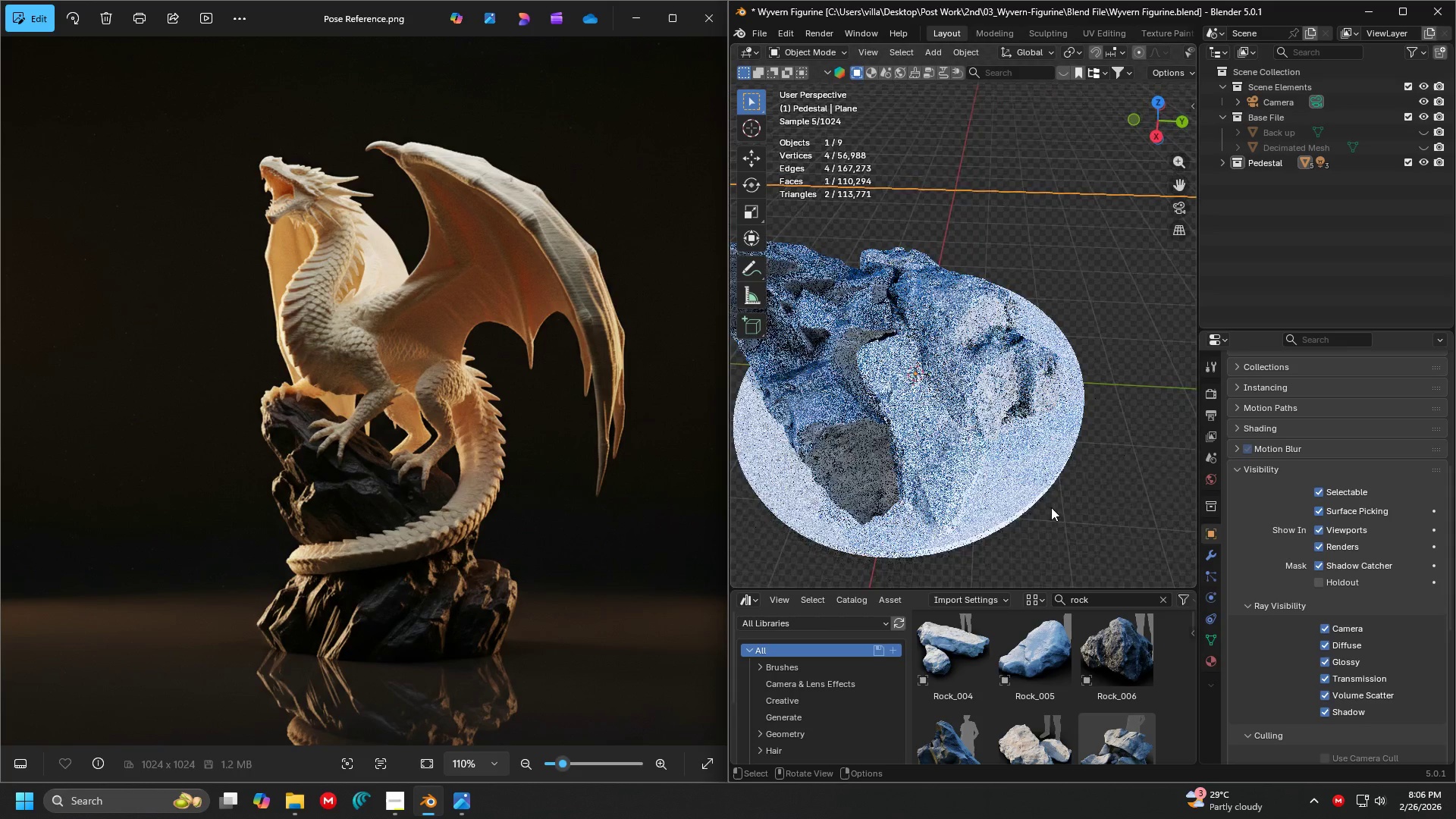 
hold_key(key=ShiftLeft, duration=0.31)
 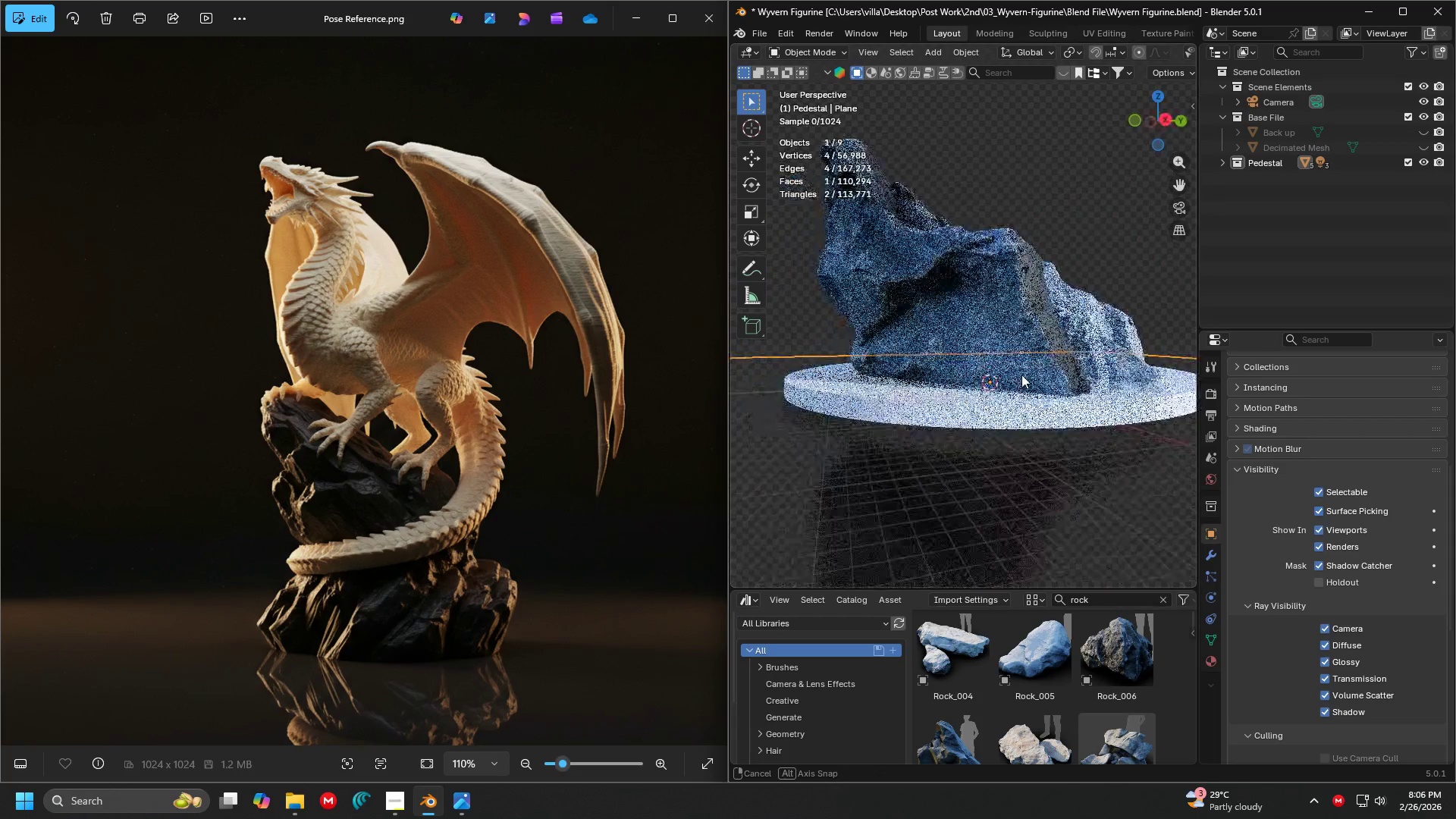 
key(Shift+ShiftLeft)
 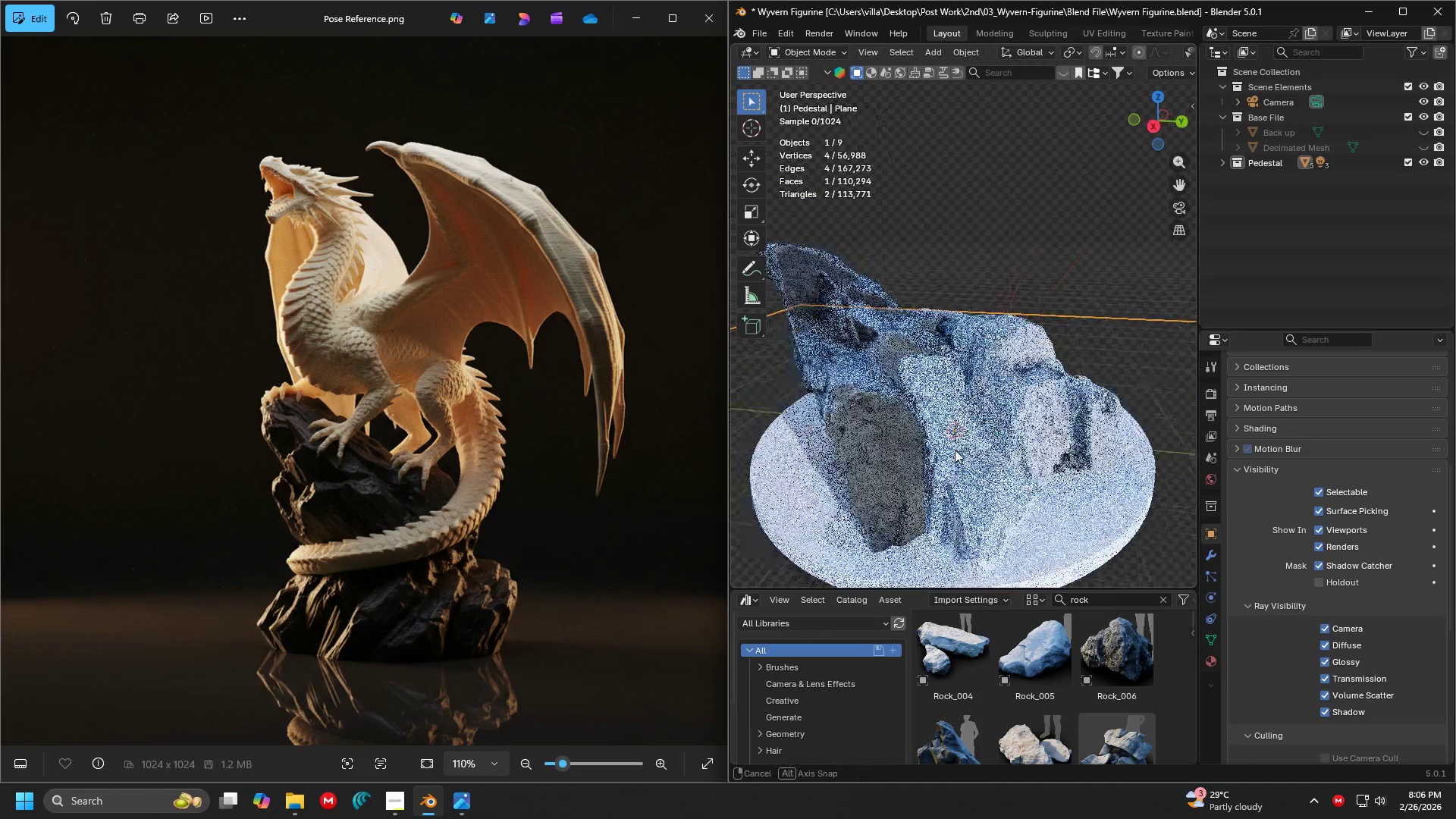 
key(Shift+ShiftLeft)
 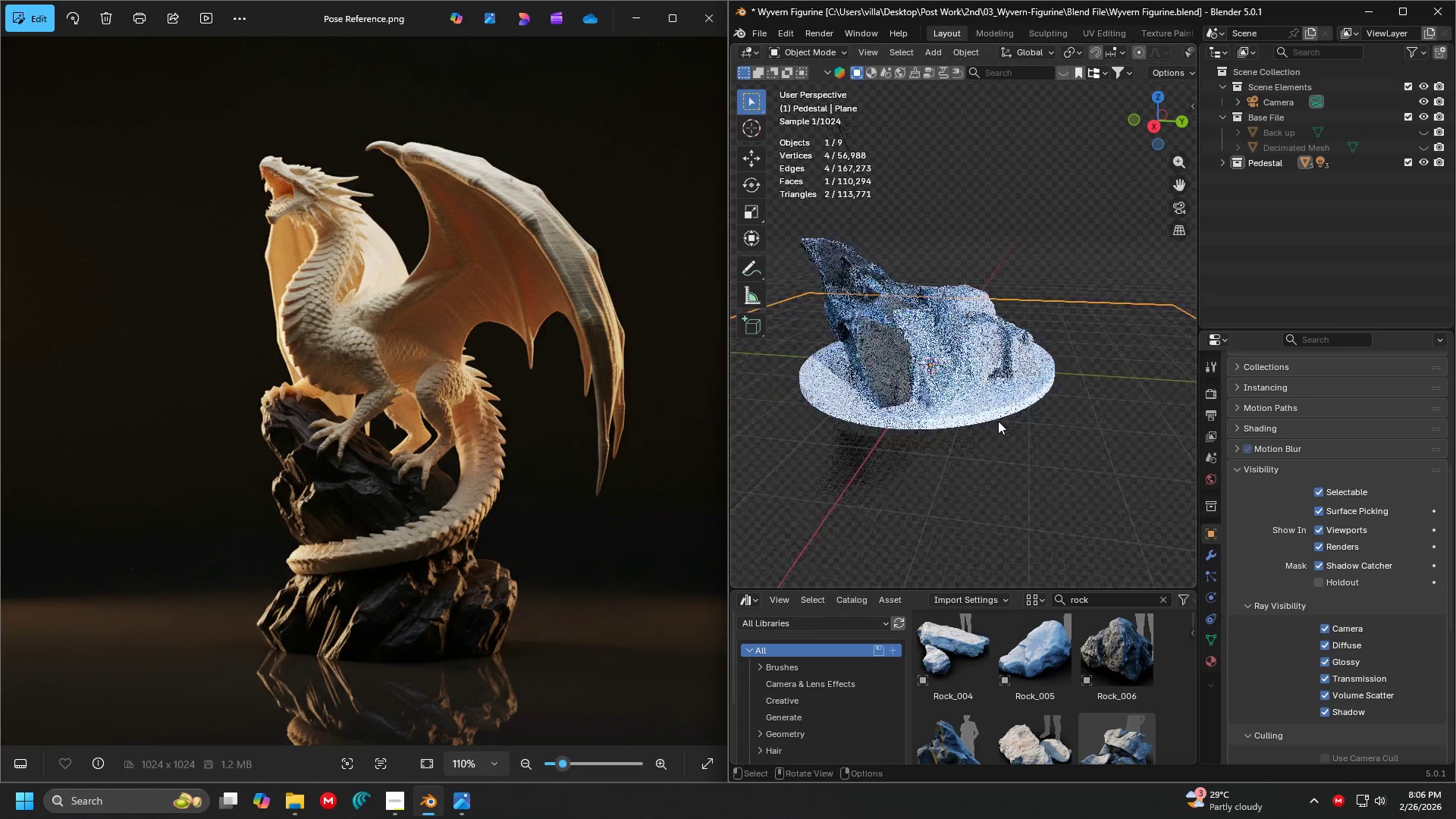 
scroll: coordinate [1078, 485], scroll_direction: down, amount: 2.0
 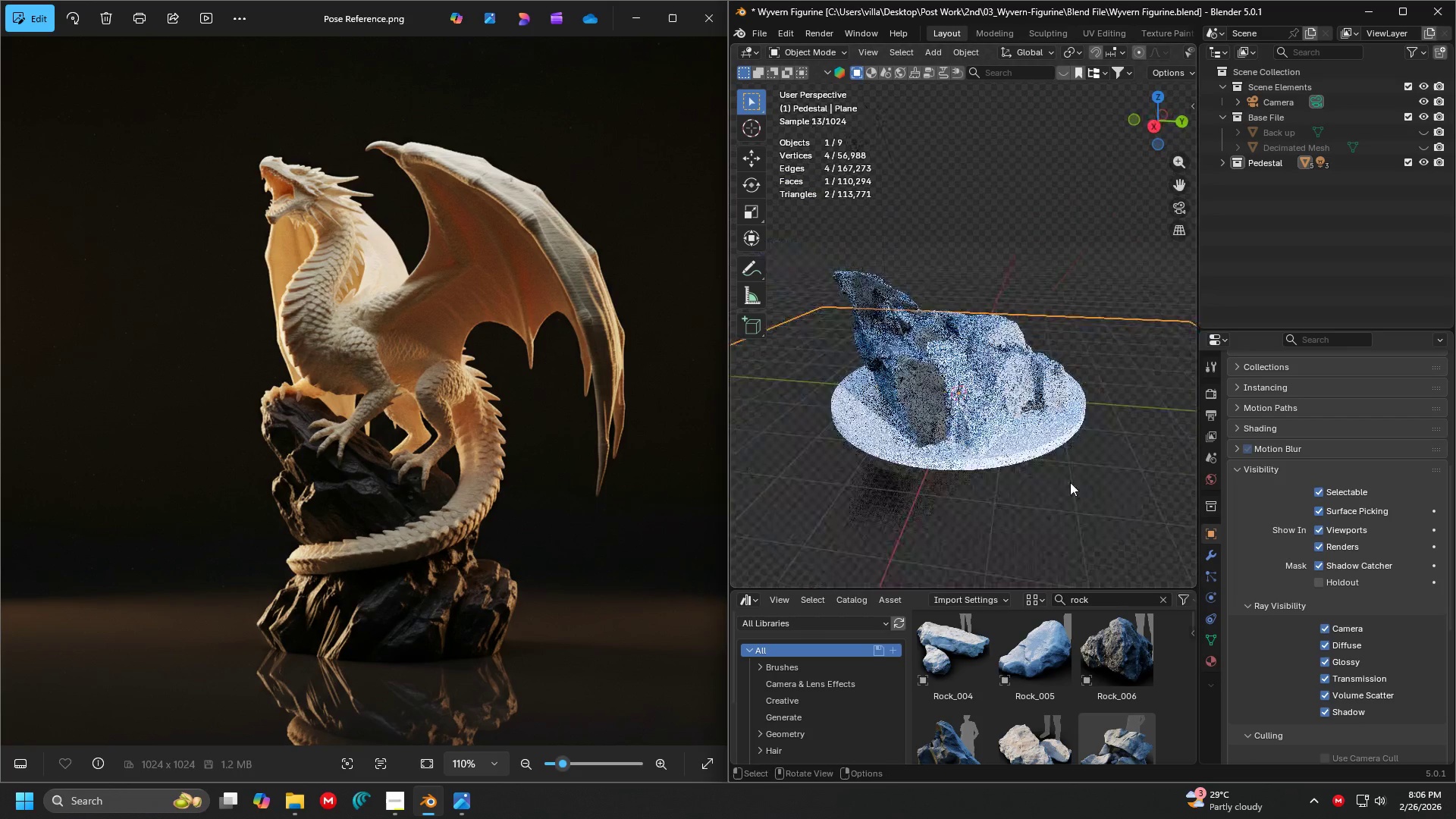 
left_click([964, 395])
 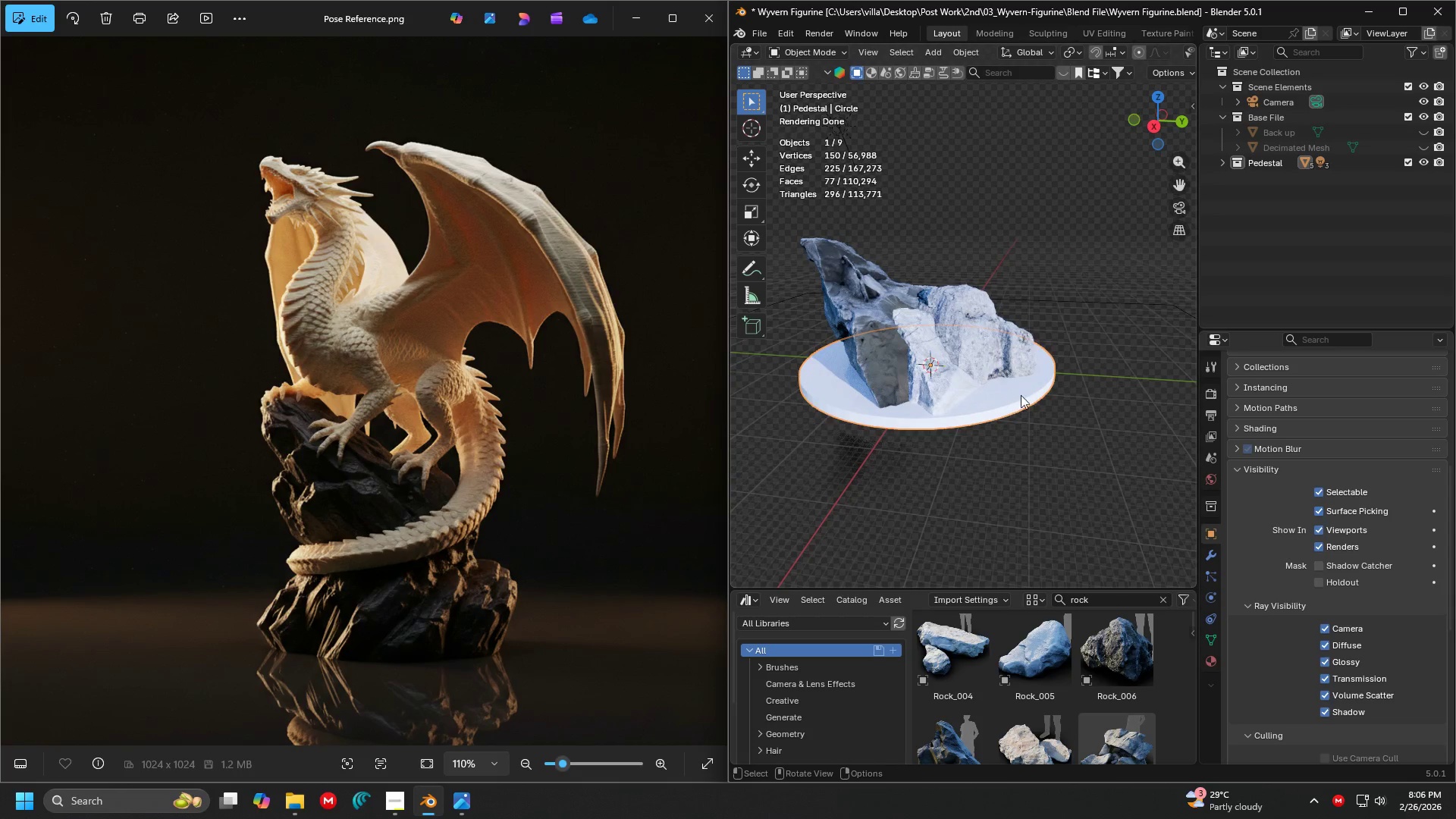 
hold_key(key=ShiftLeft, duration=0.36)
scroll: coordinate [1031, 275], scroll_direction: down, amount: 3.0
 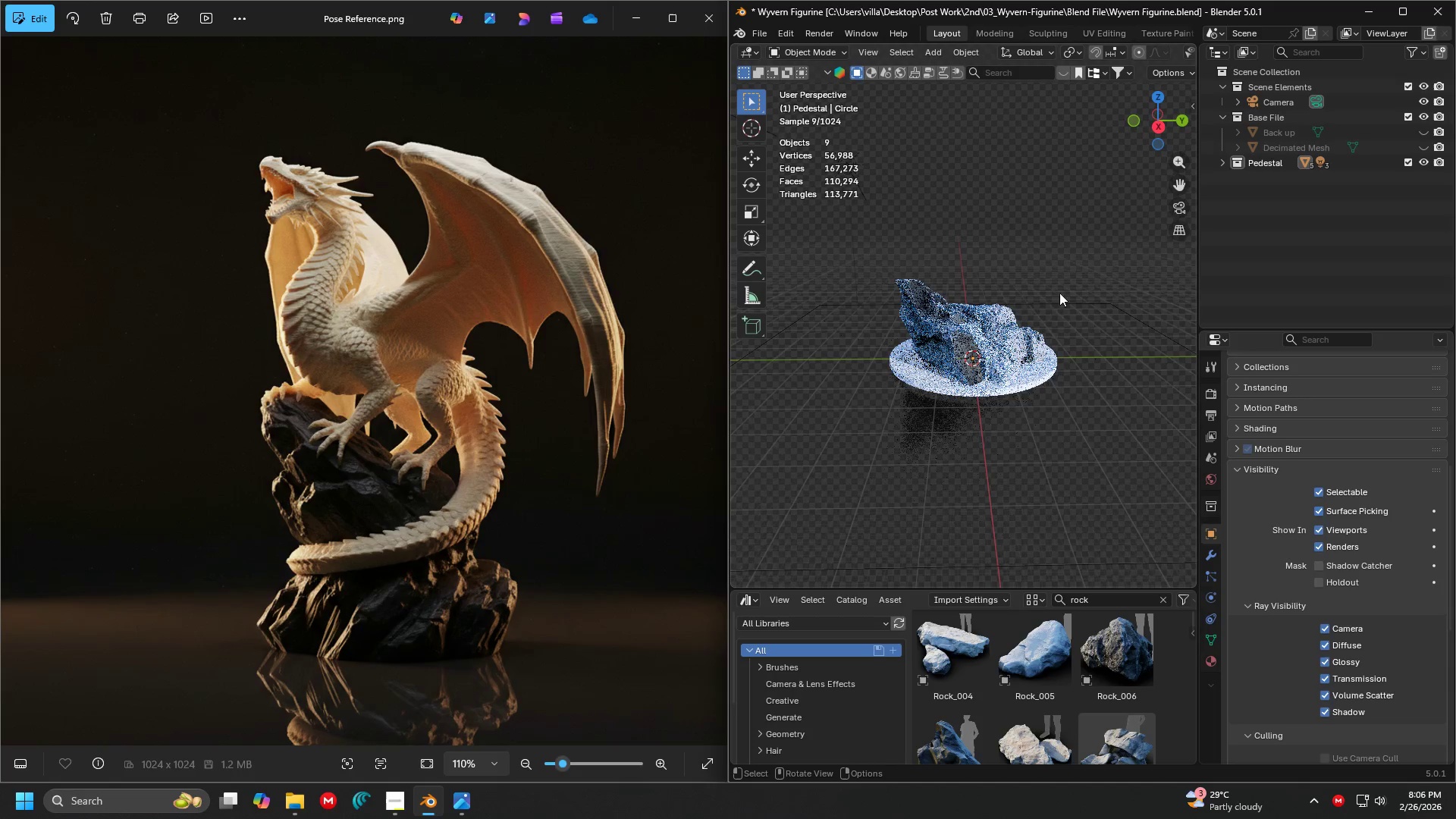 
hold_key(key=Z, duration=0.33)
 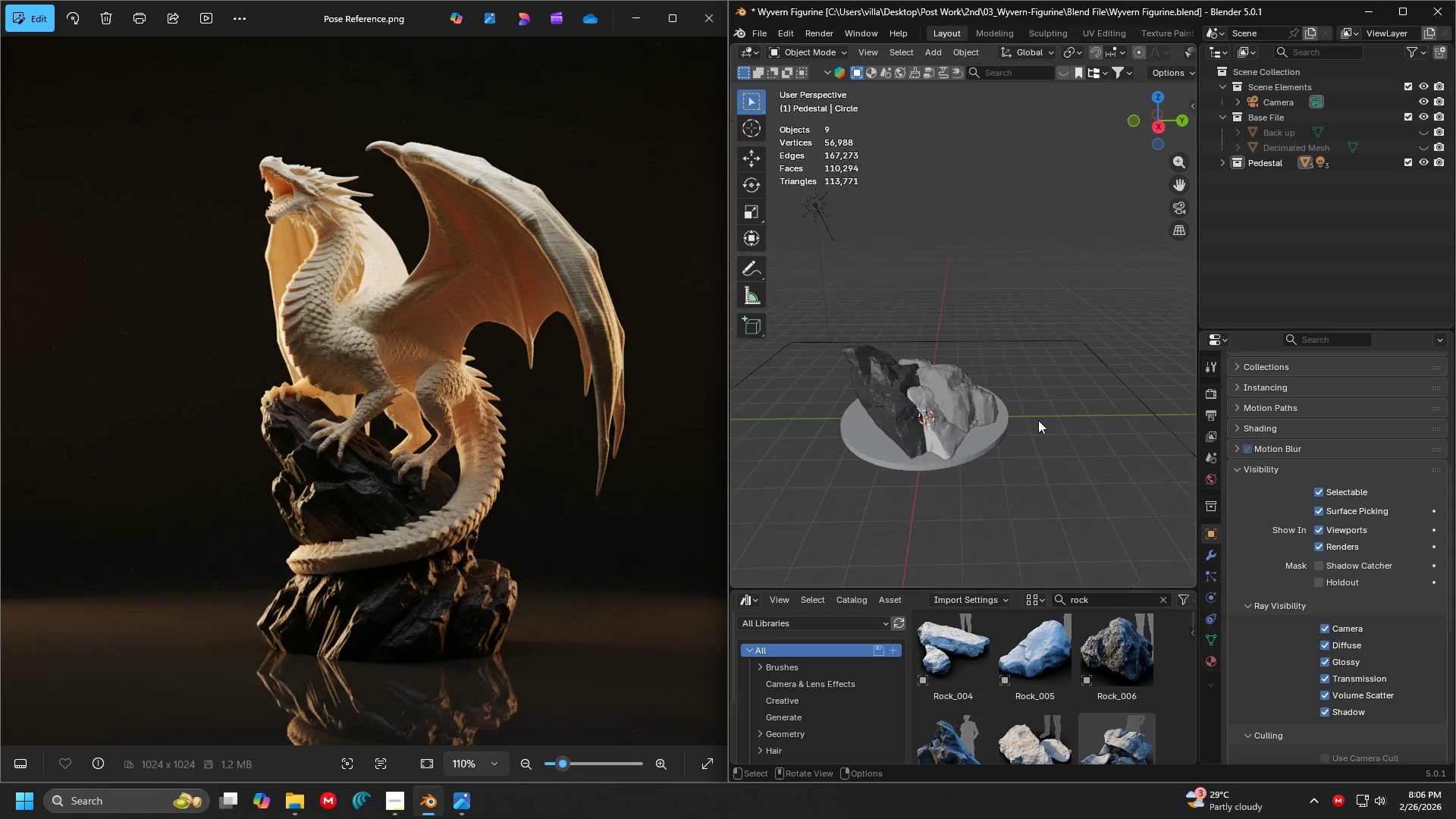 
left_click([1143, 303])
 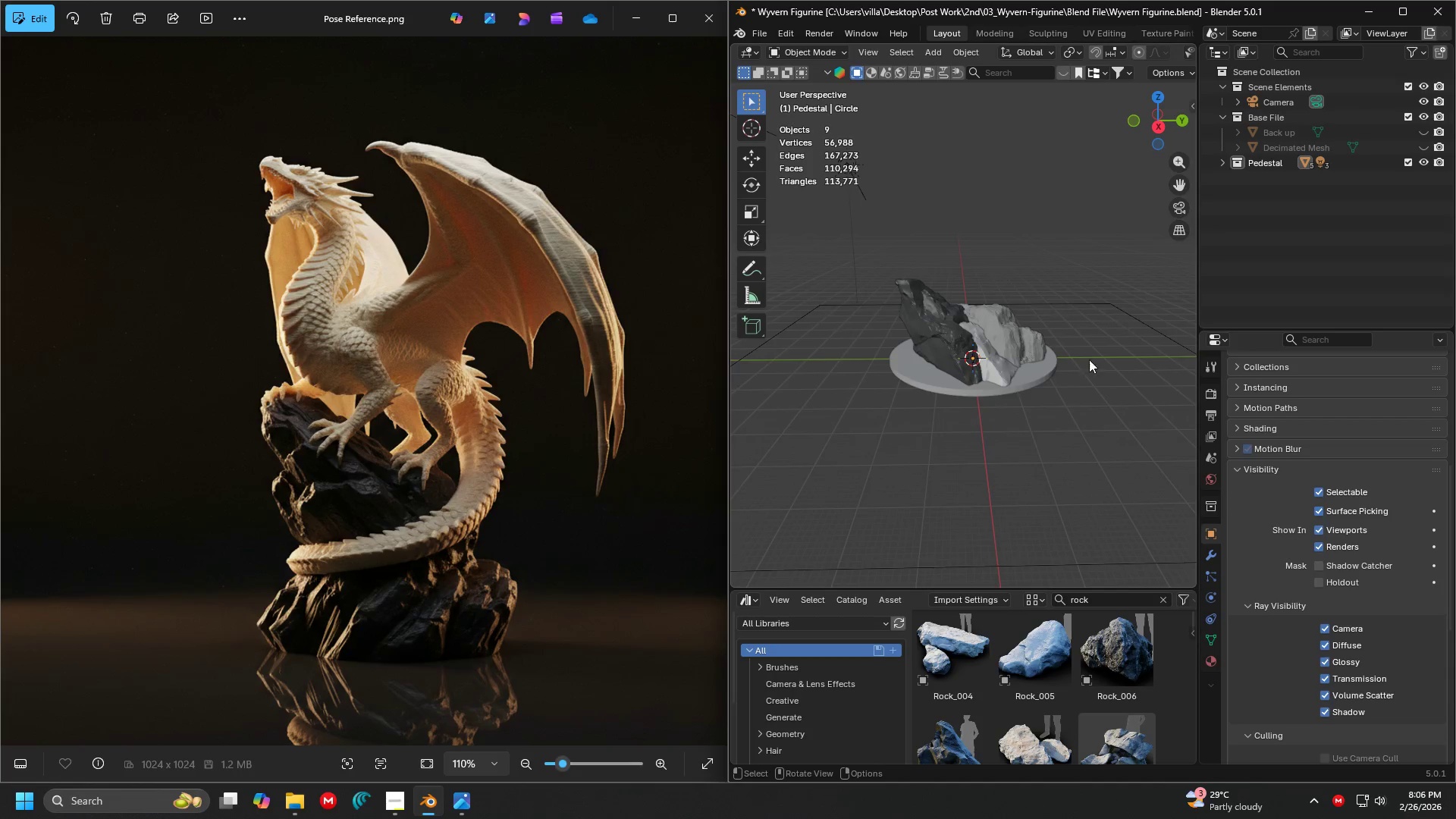 
key(Shift+ShiftLeft)
 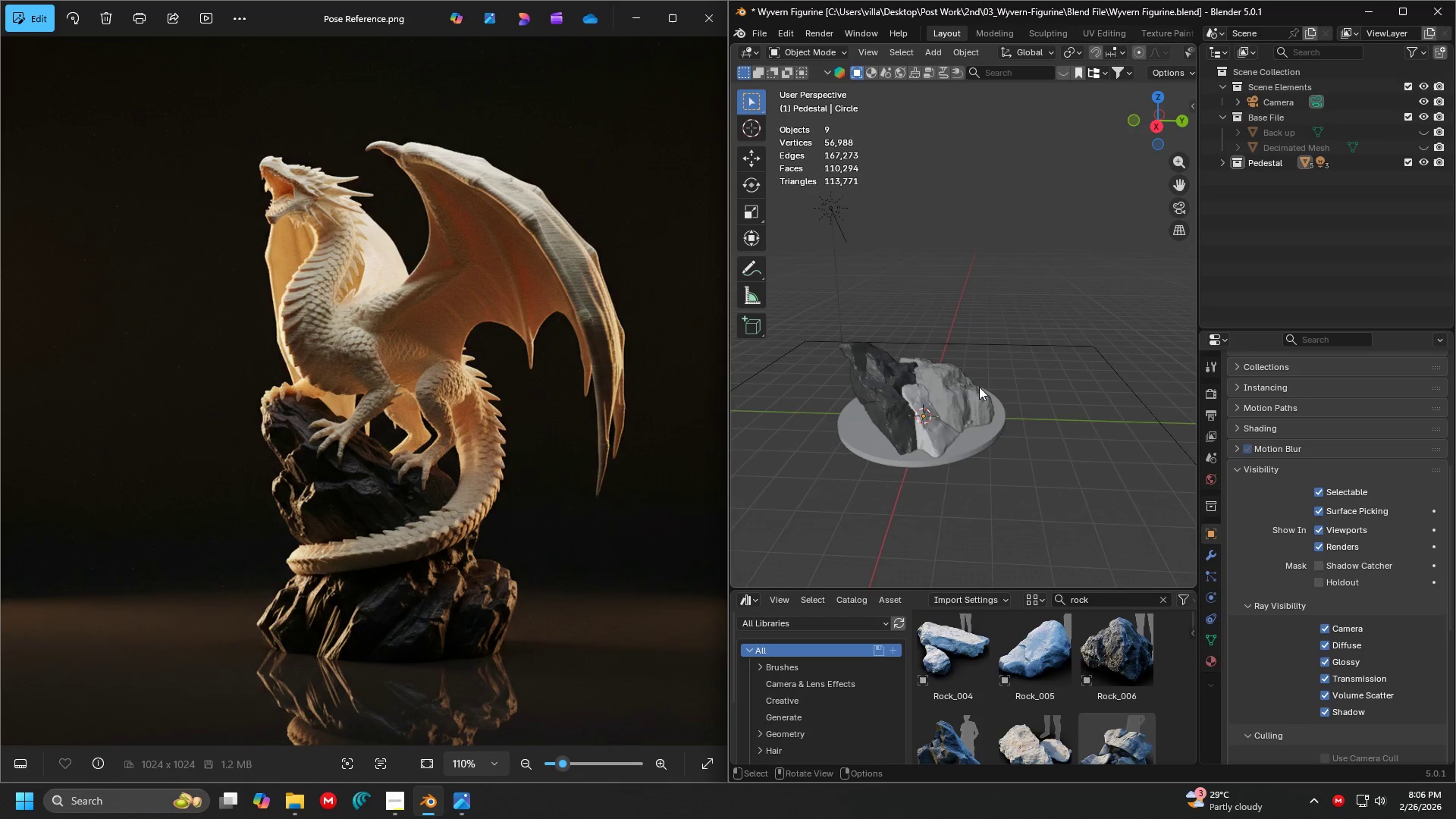 
key(Shift+ShiftLeft)
 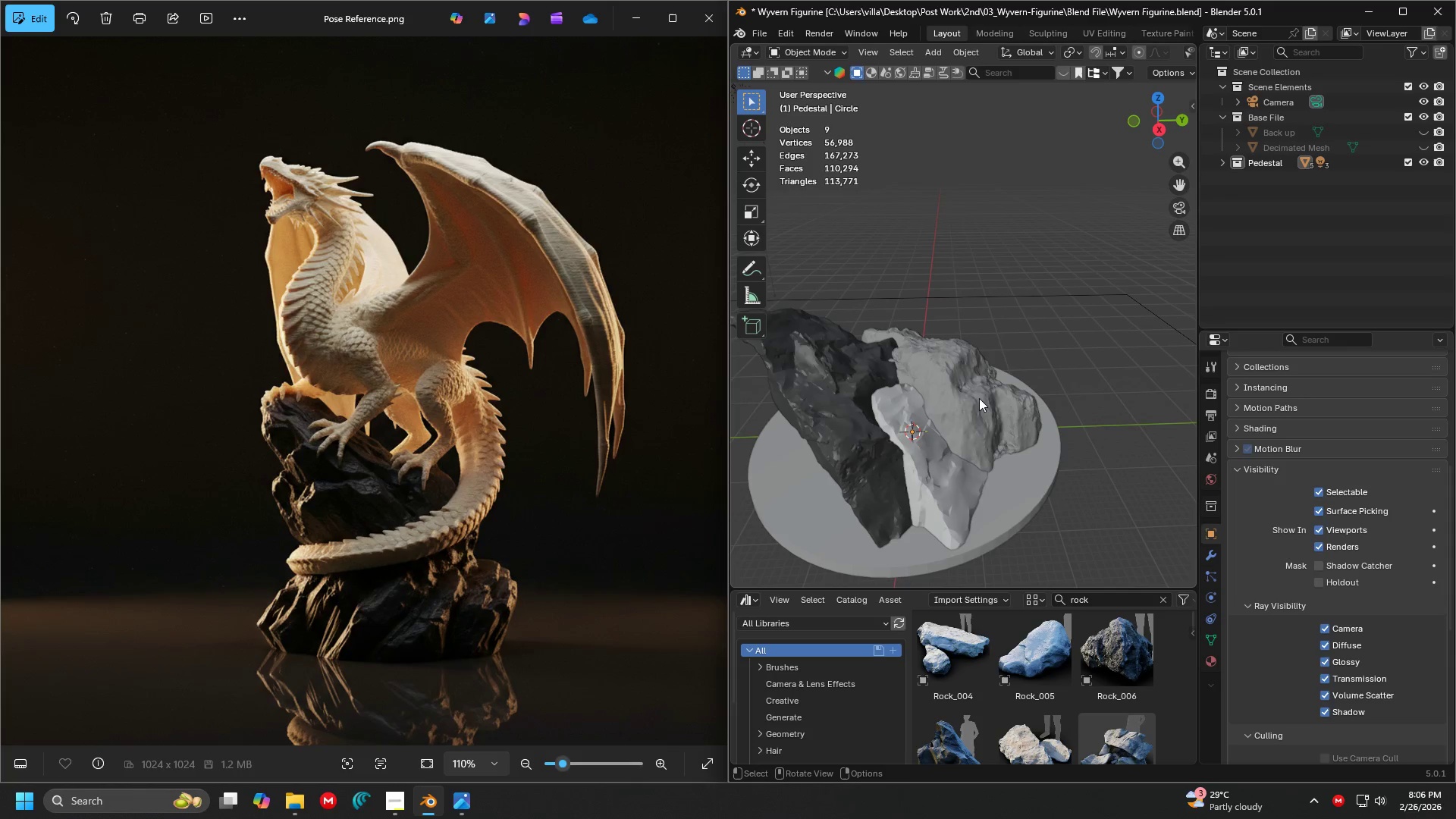 
scroll: coordinate [1020, 380], scroll_direction: up, amount: 3.0
 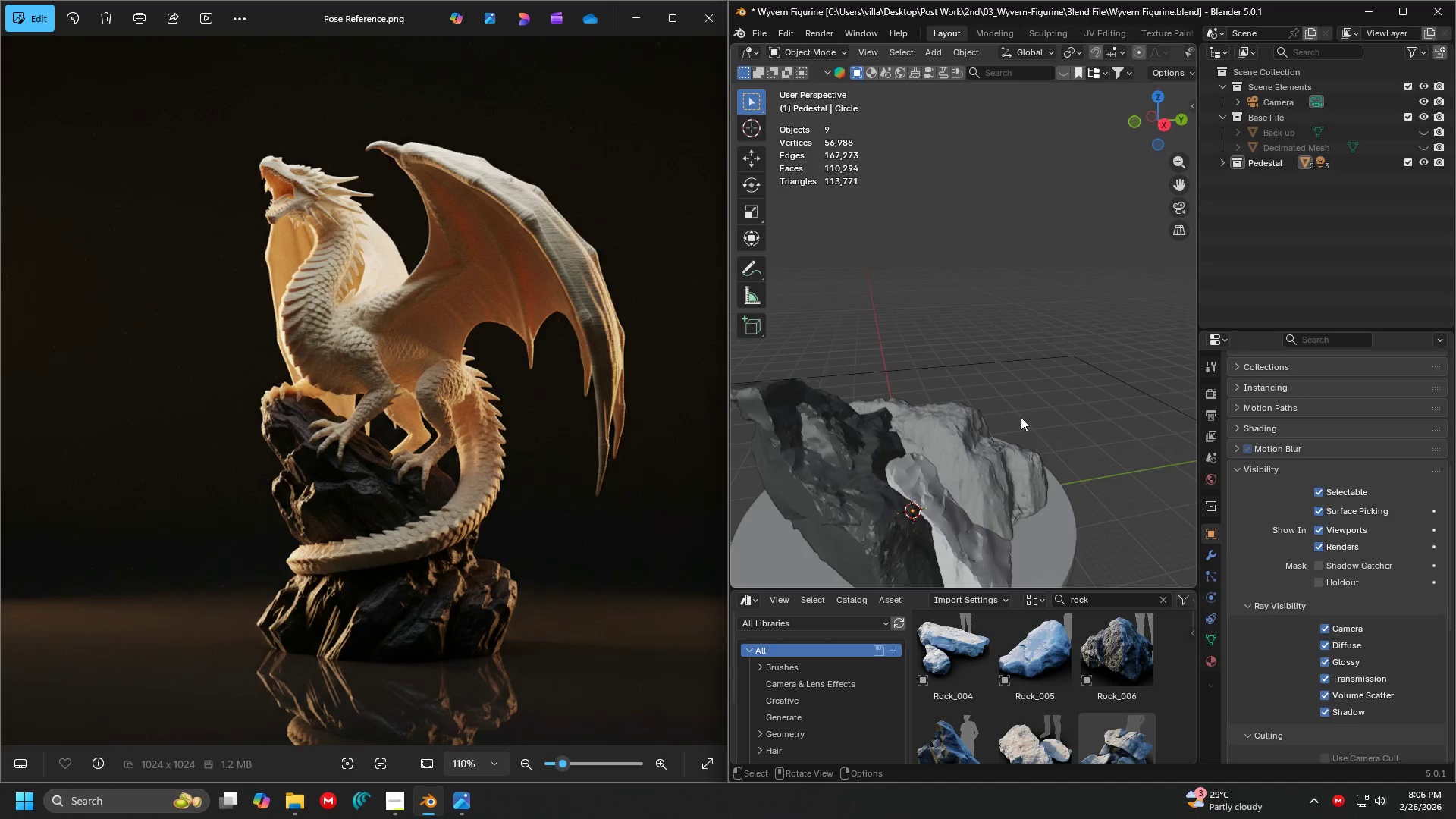 
left_click([956, 450])
 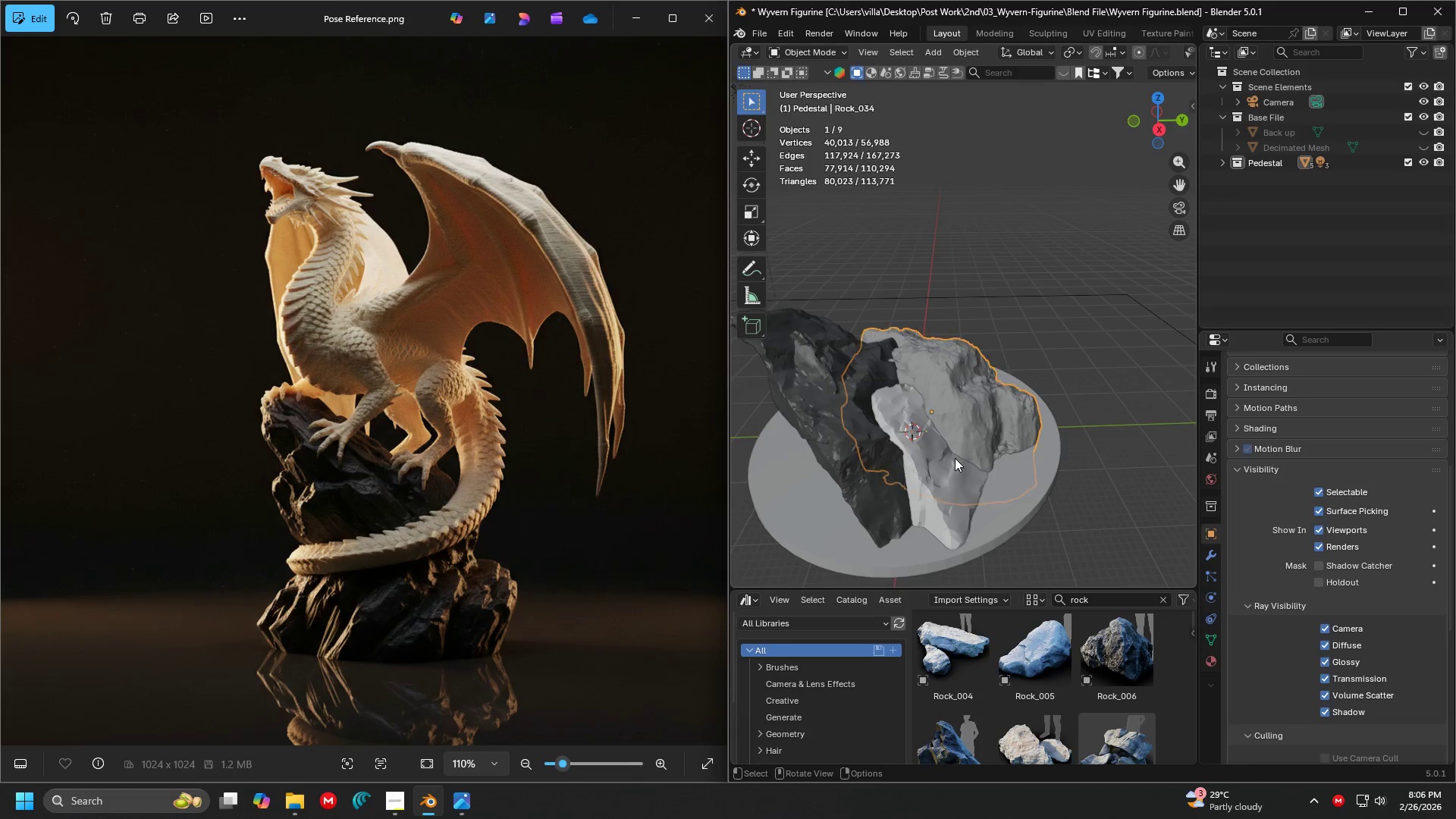 
key(Shift+ShiftLeft)
 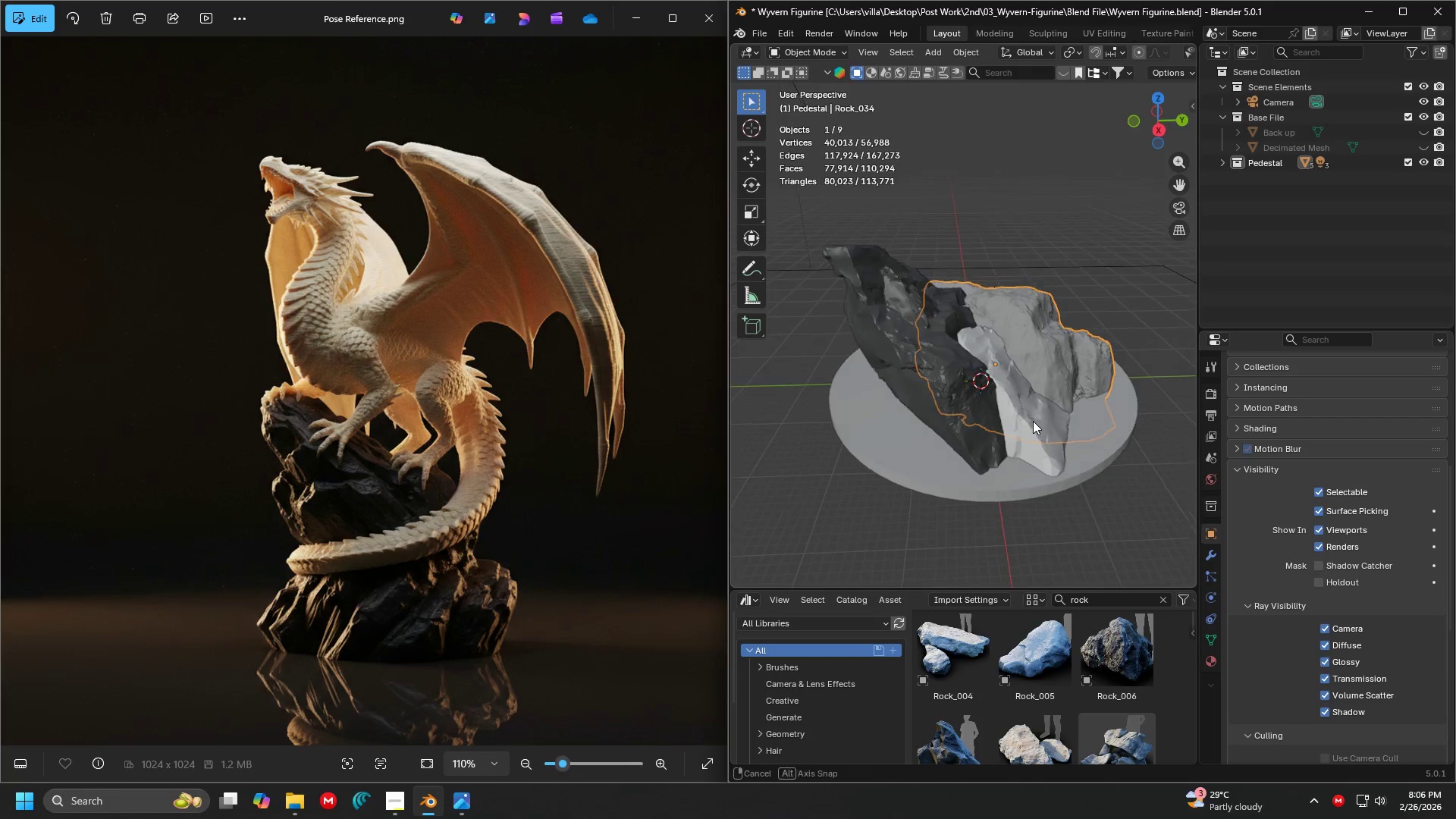 
hold_key(key=ShiftLeft, duration=1.16)
left_click([1019, 442])
 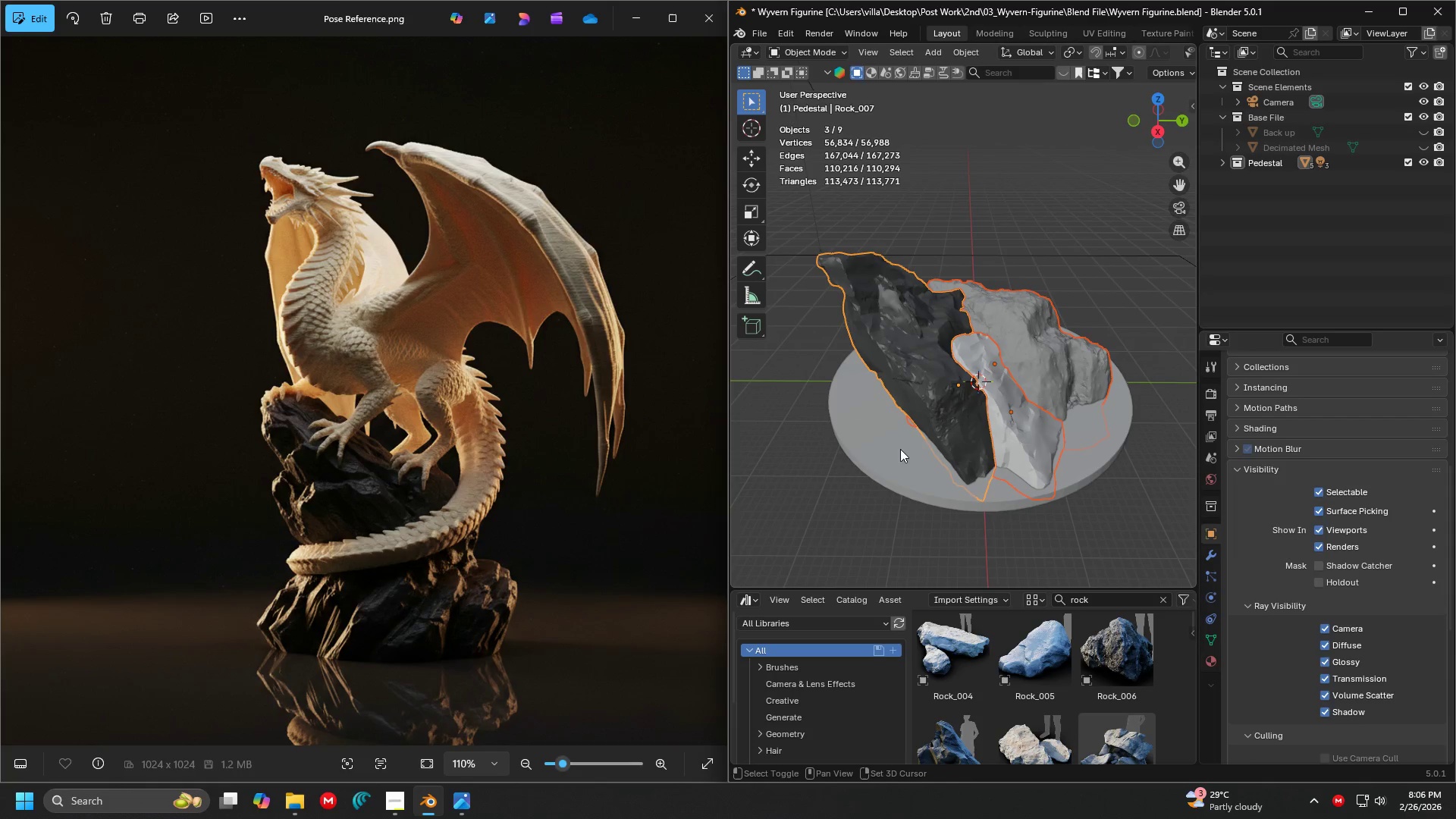 
triple_click([898, 456])
 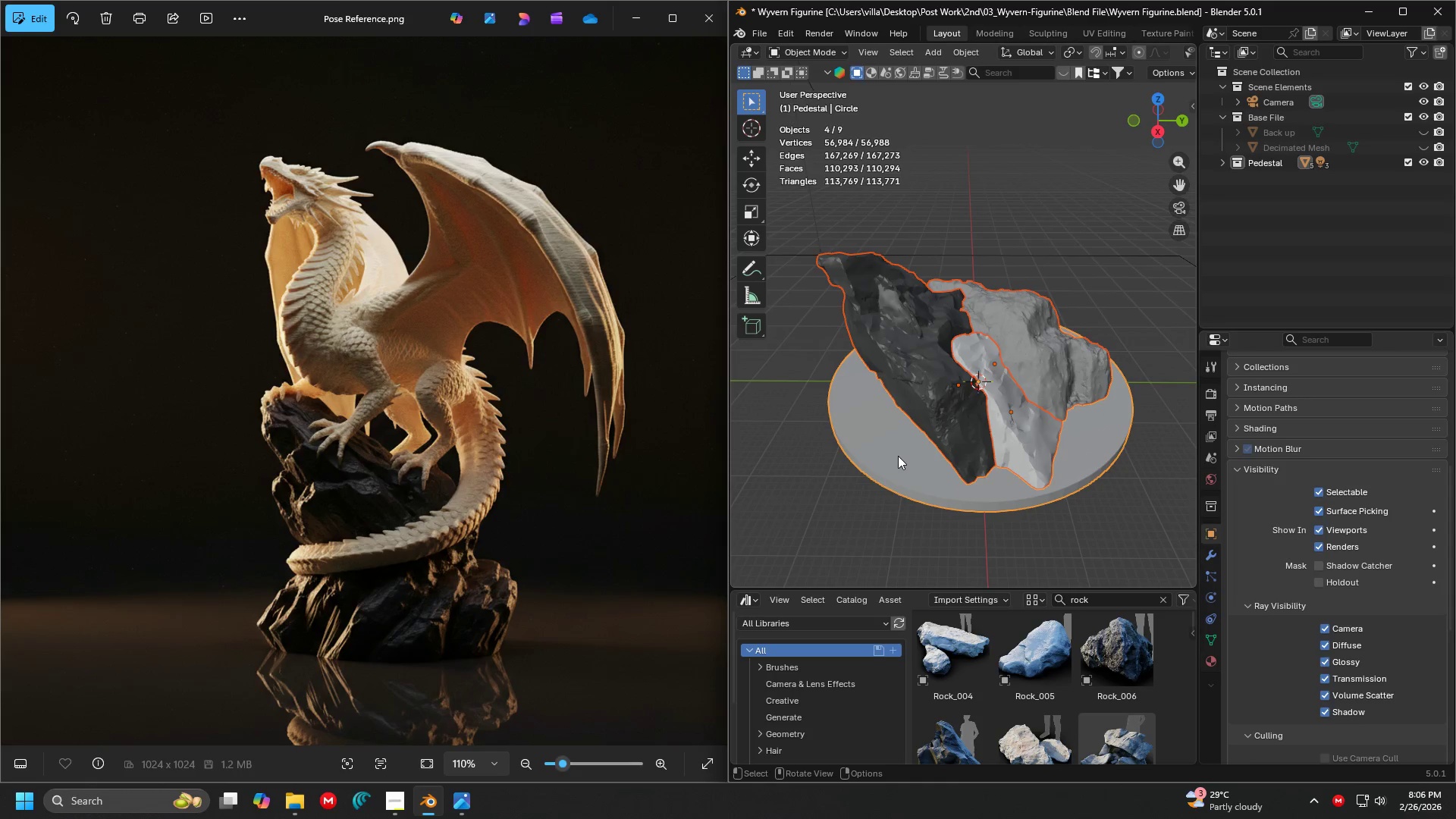 
key(Control+P)
 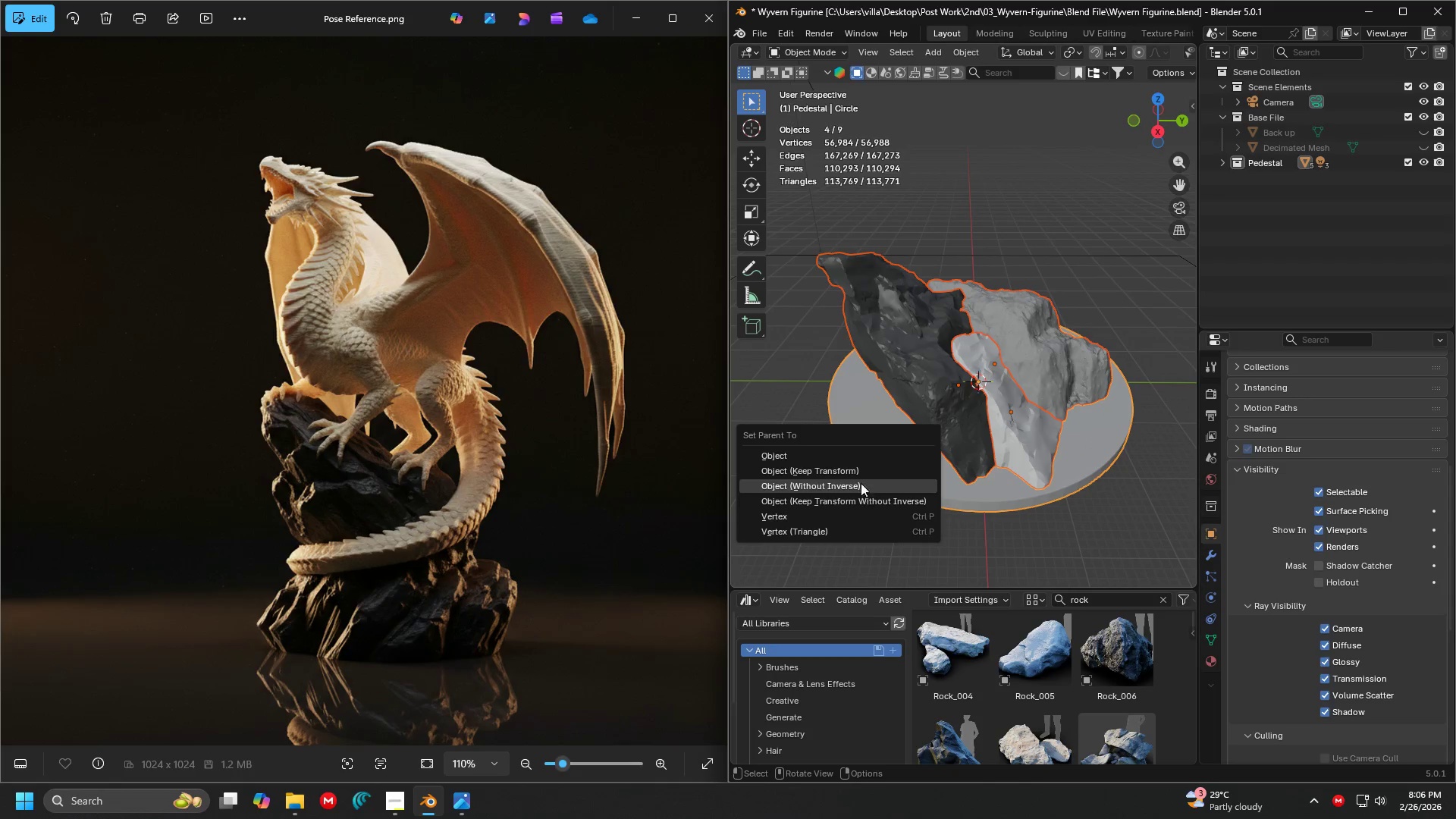 
left_click([859, 474])
 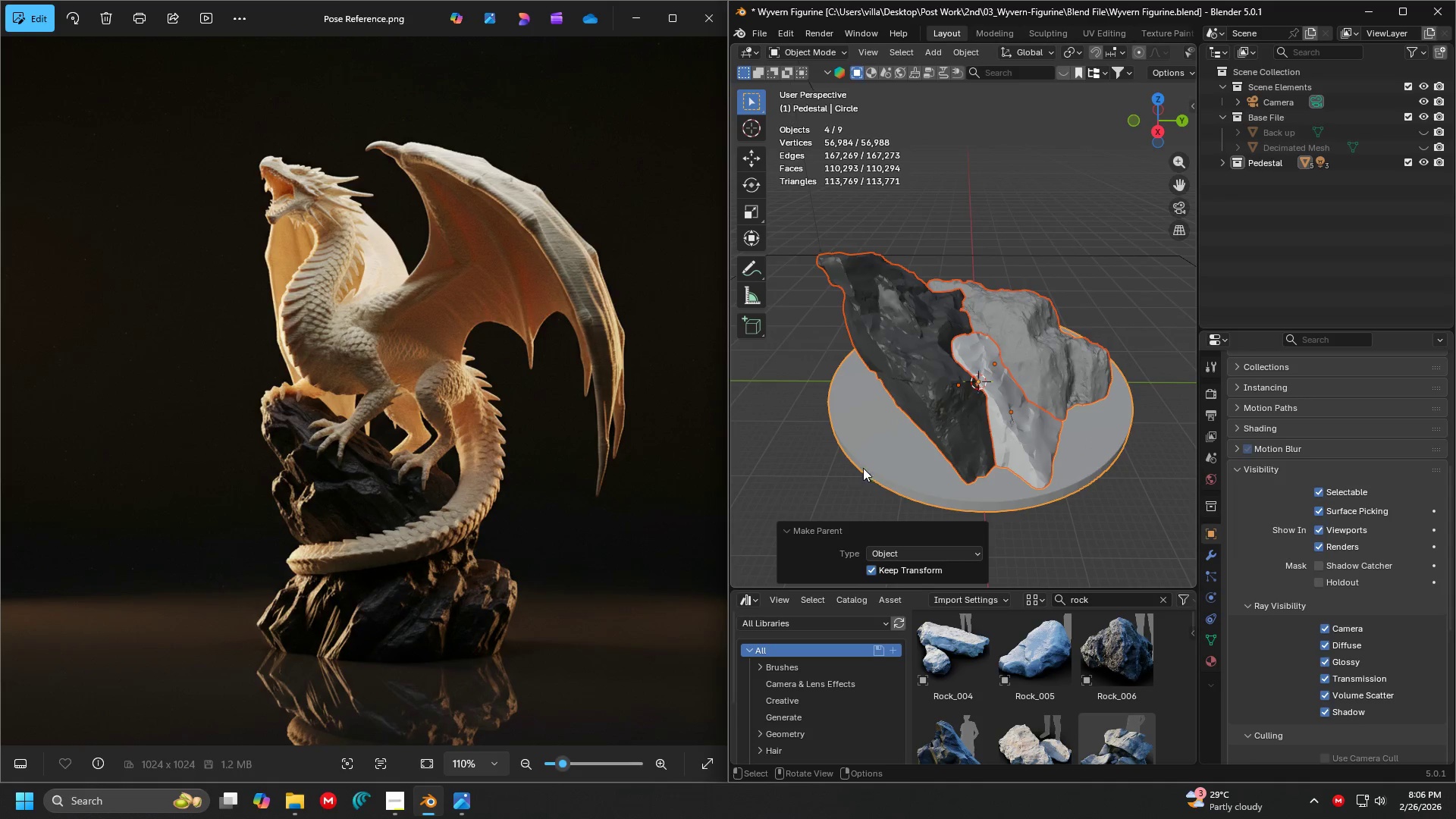 
key(Shift+ShiftLeft)
 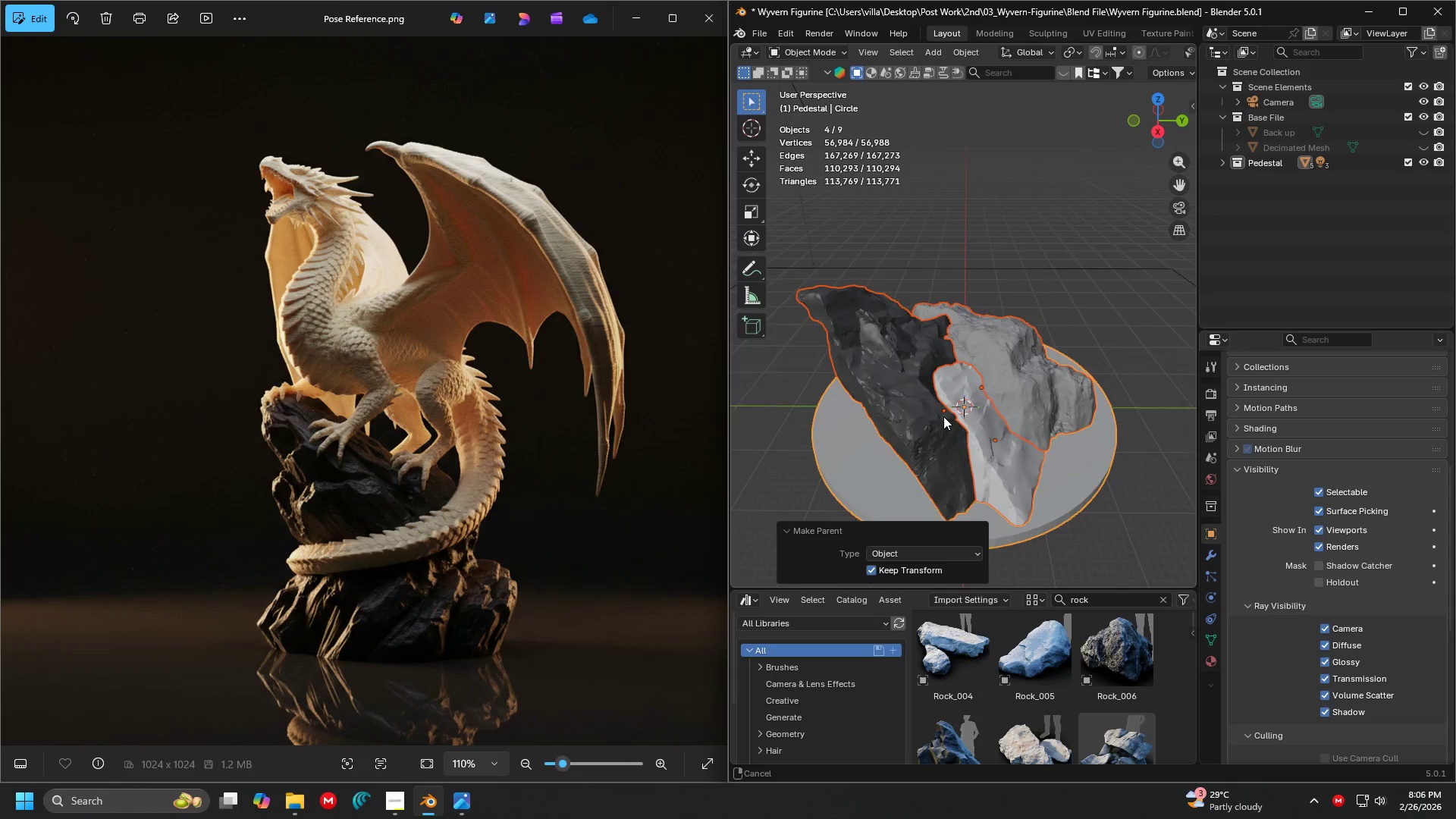 
double_click([937, 427])
 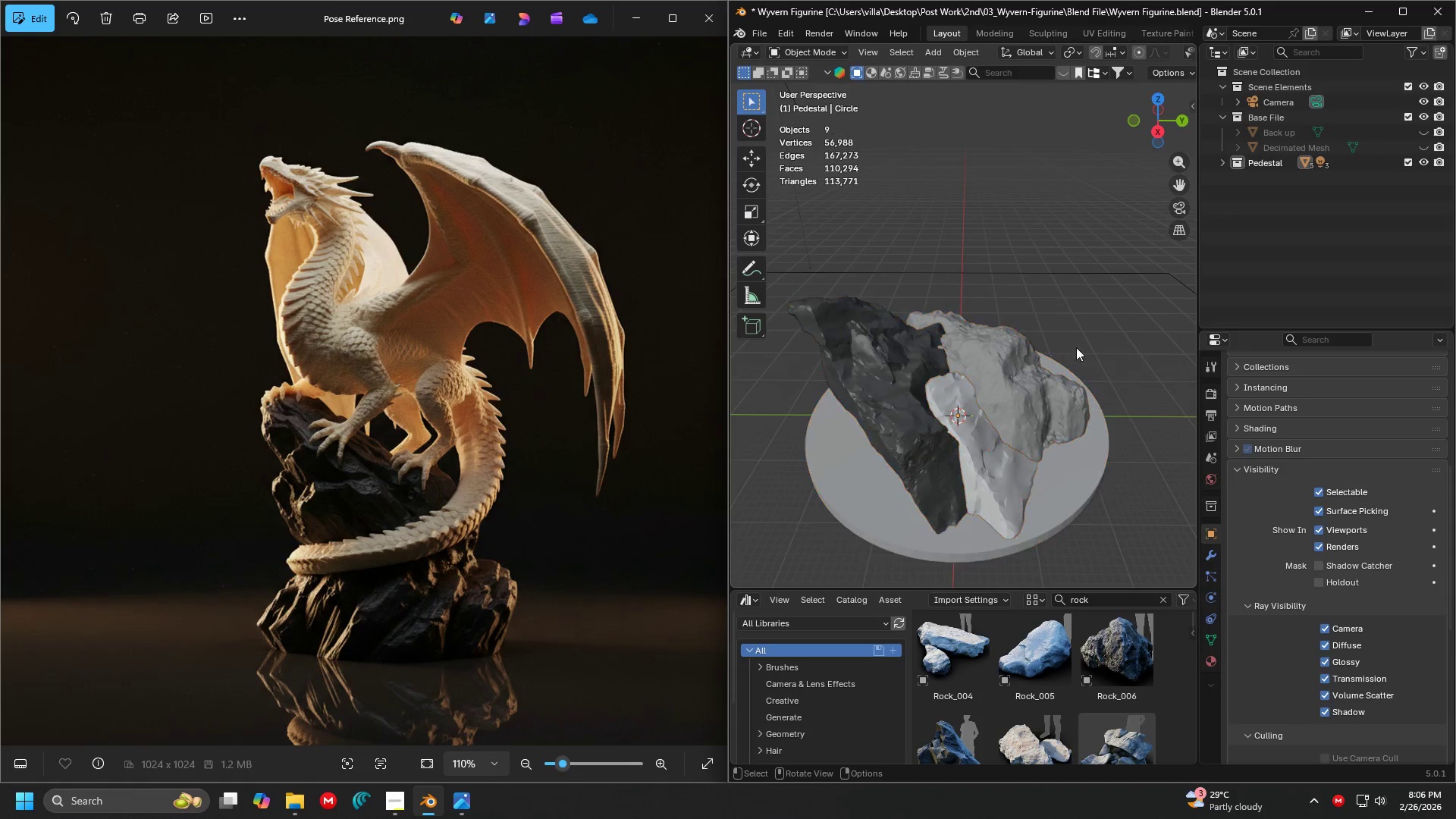 
double_click([1075, 456])
 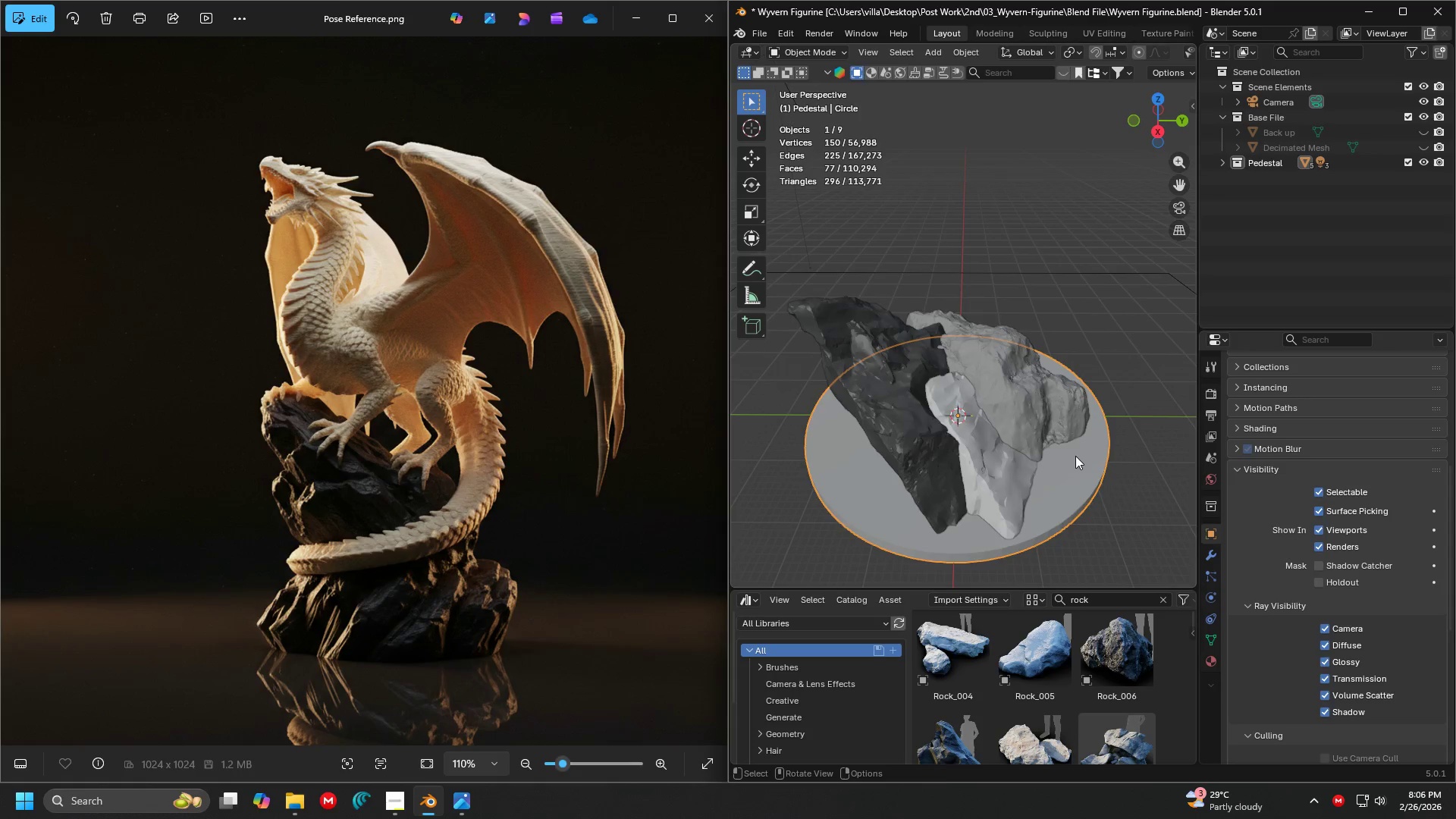 
key(G)
 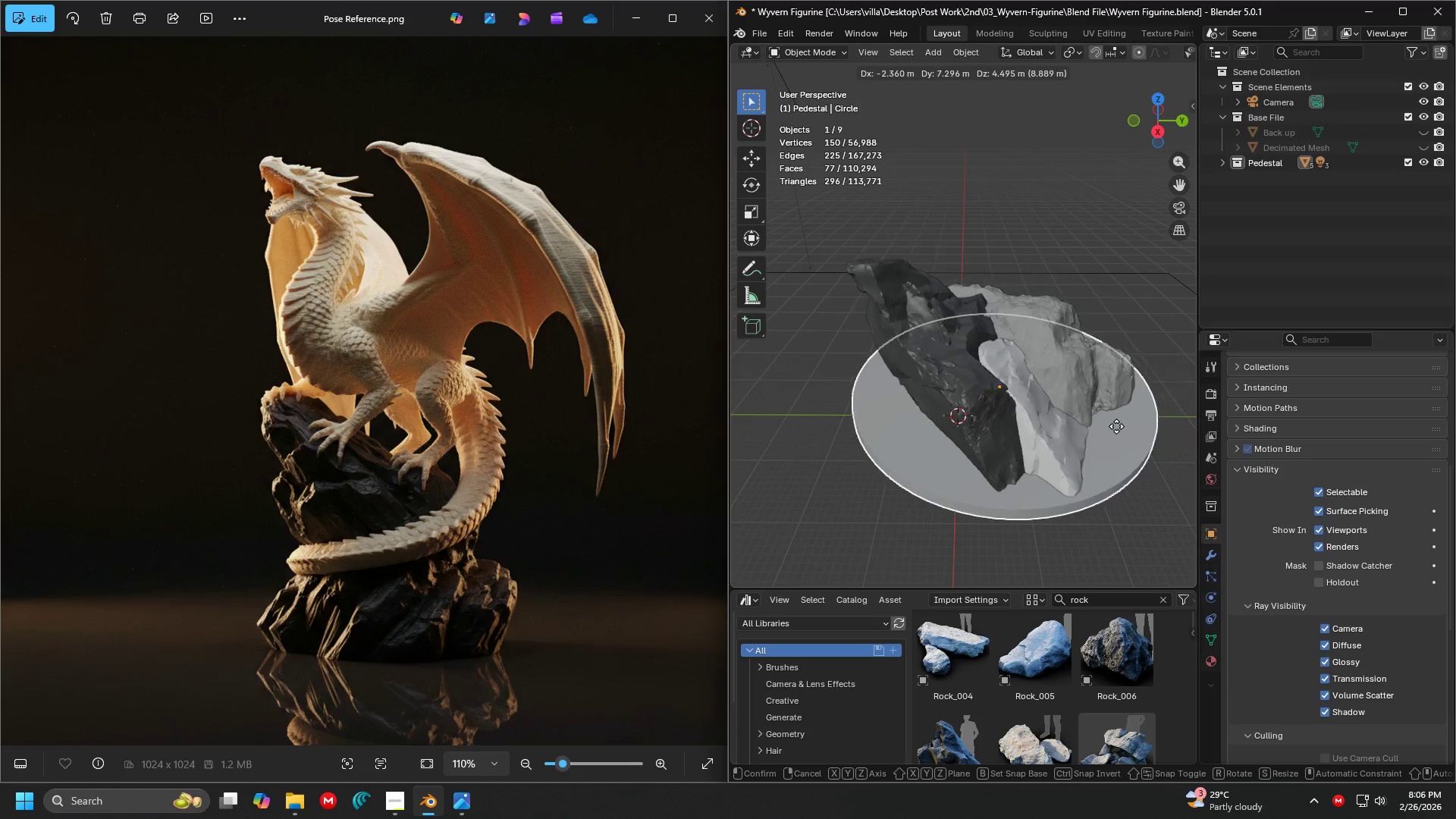 
key(Escape)
 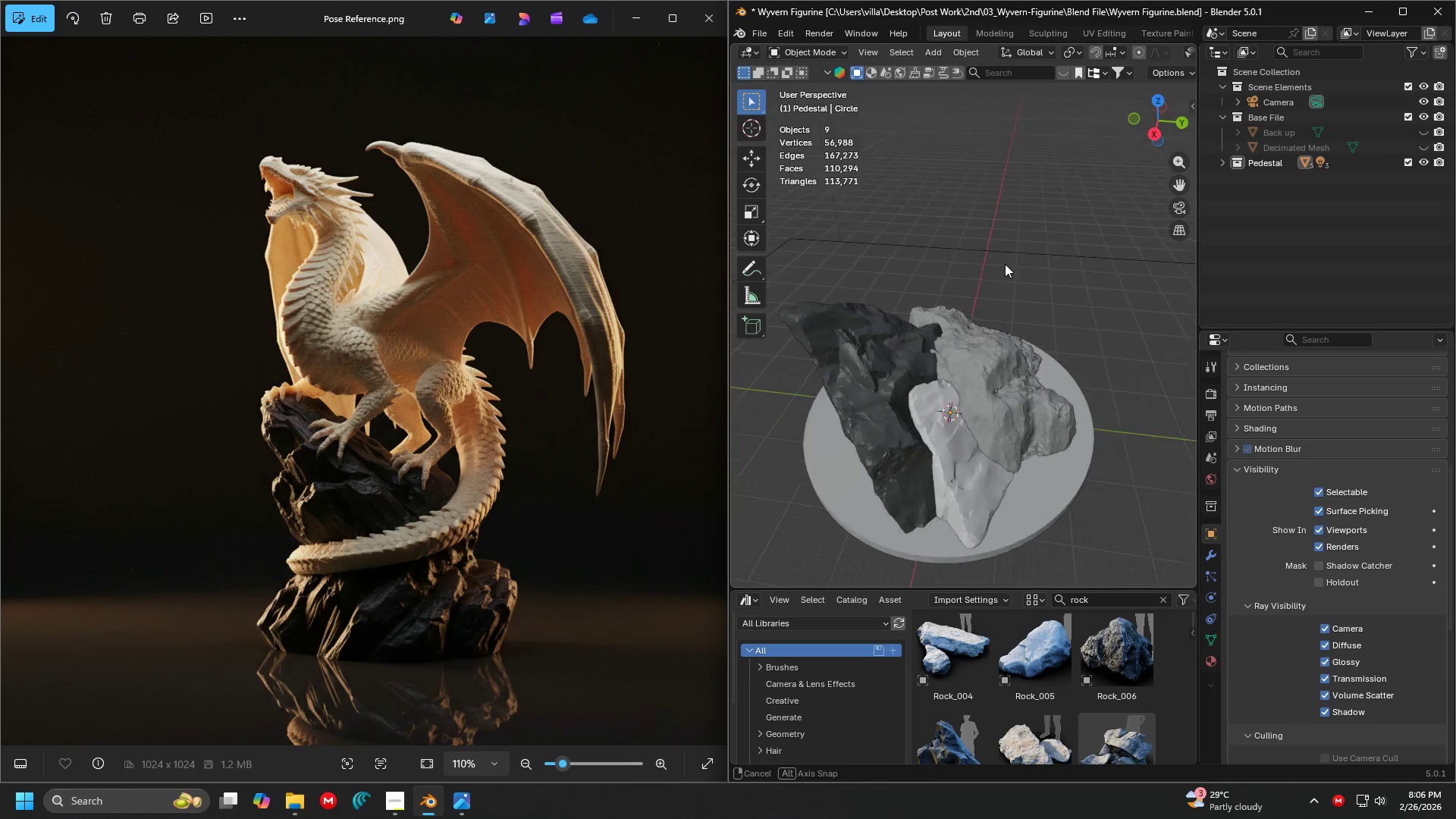 
key(Control+ControlLeft)
 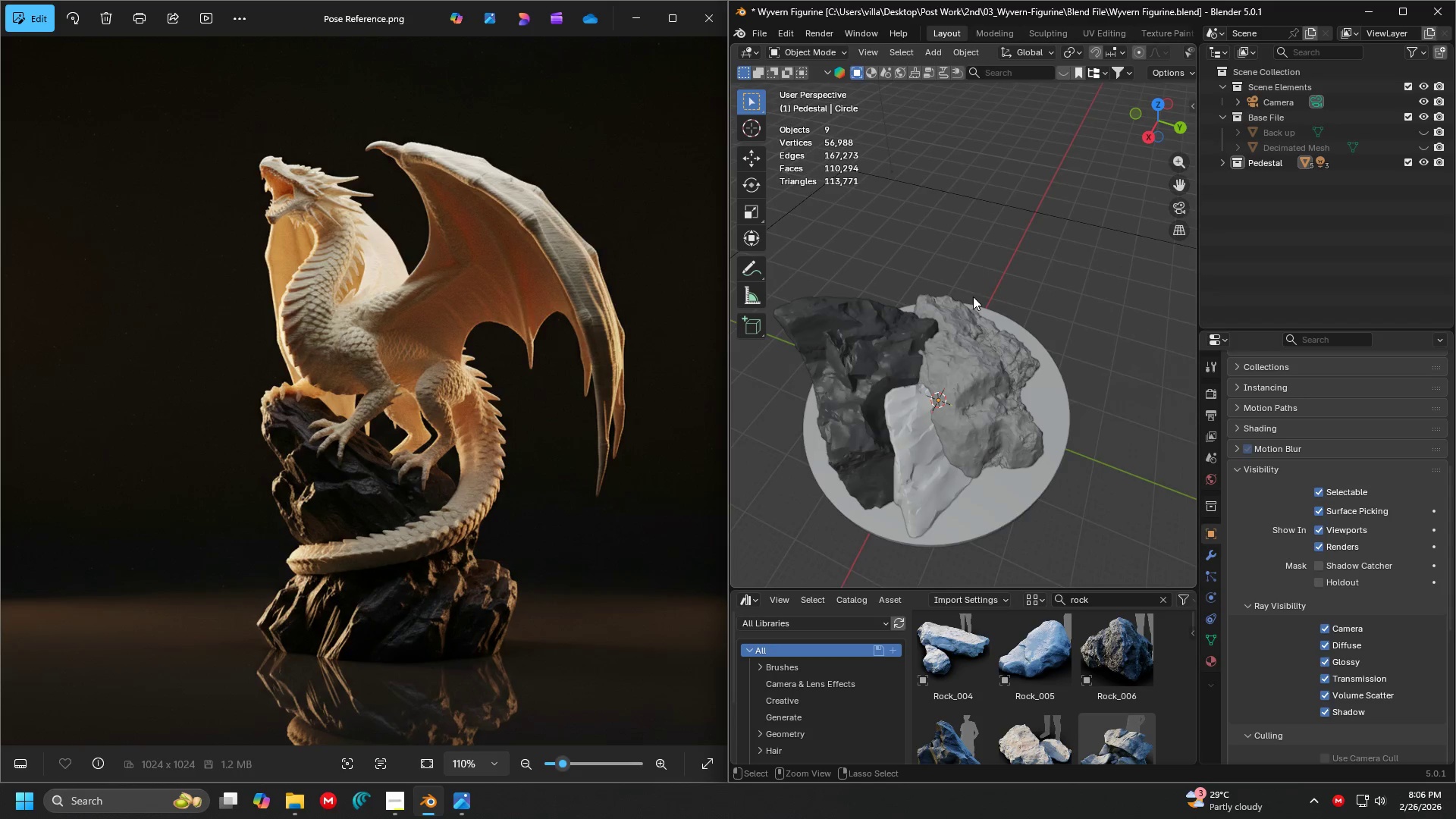 
key(Control+S)
 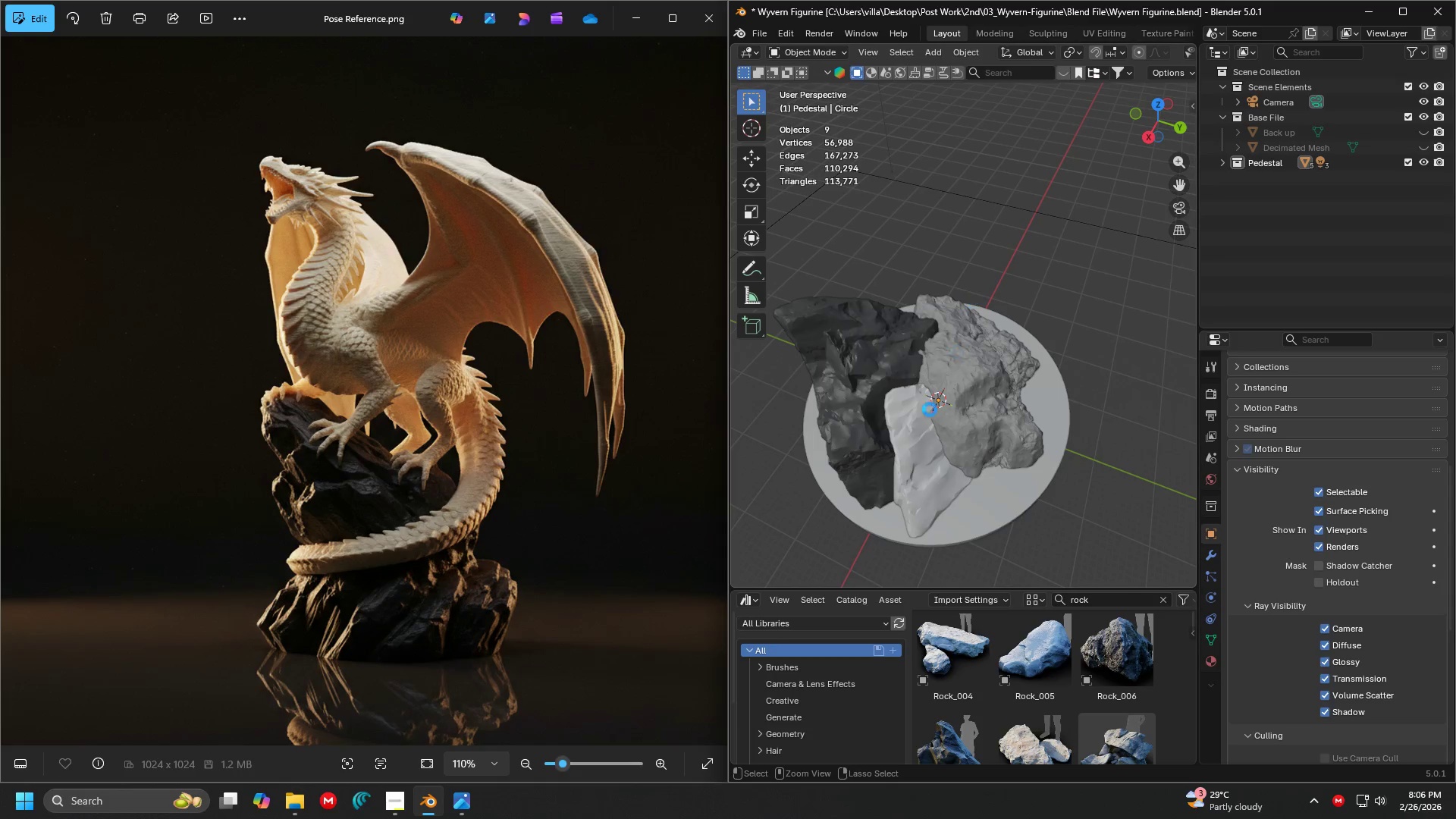 
hold_key(key=ShiftLeft, duration=0.59)
 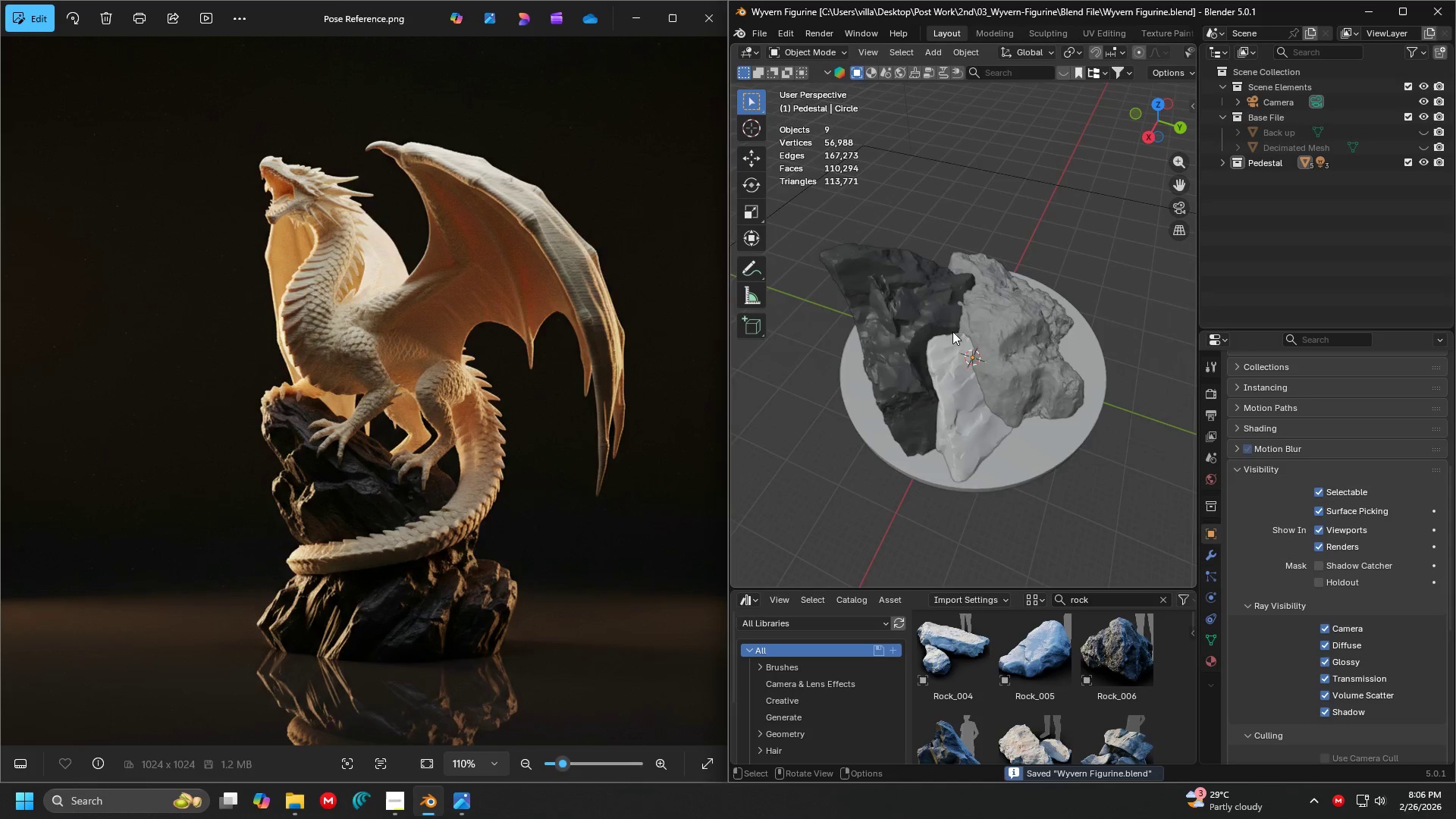 
scroll: coordinate [952, 331], scroll_direction: down, amount: 1.0
 